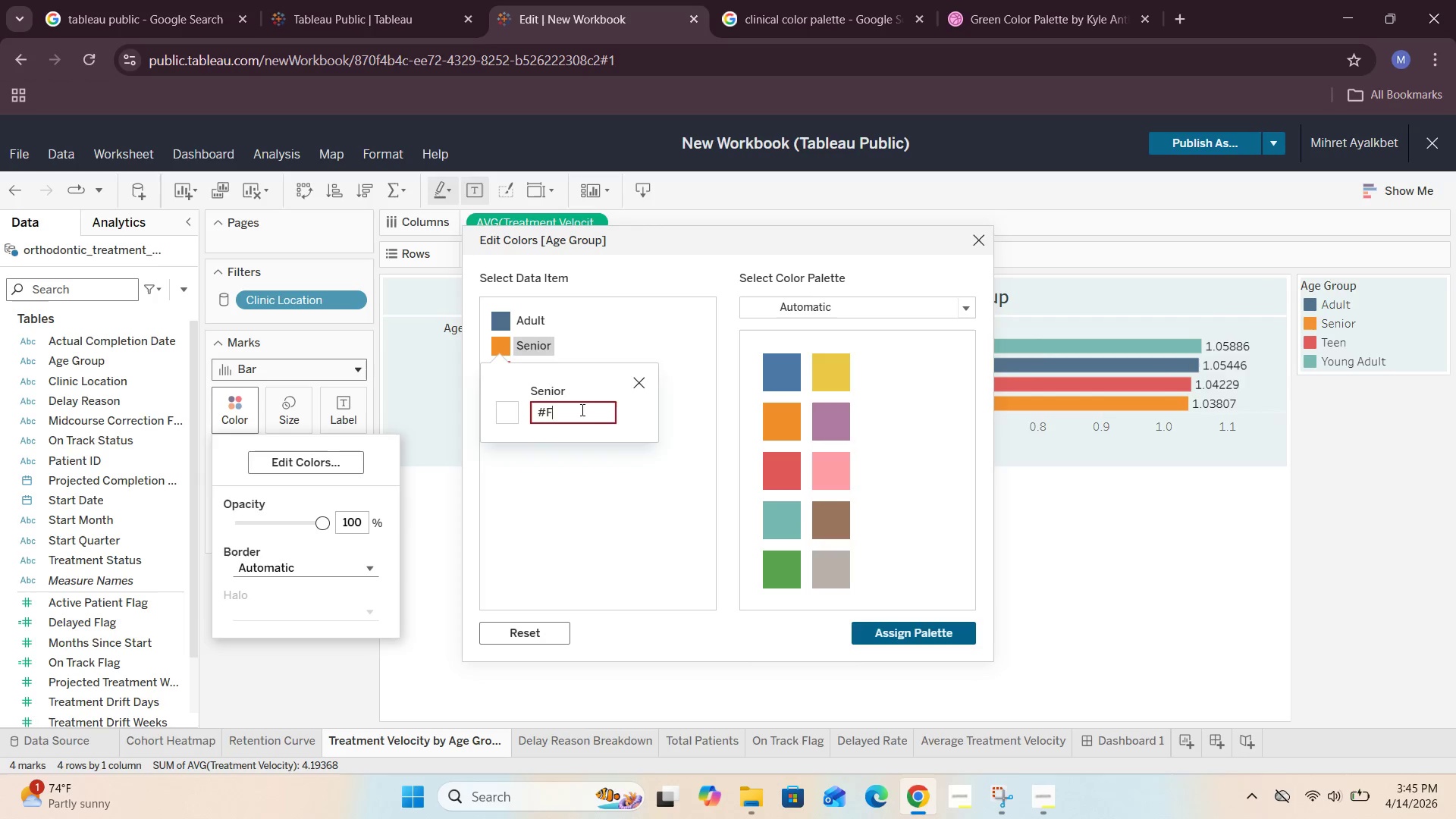 
key(Backspace)
 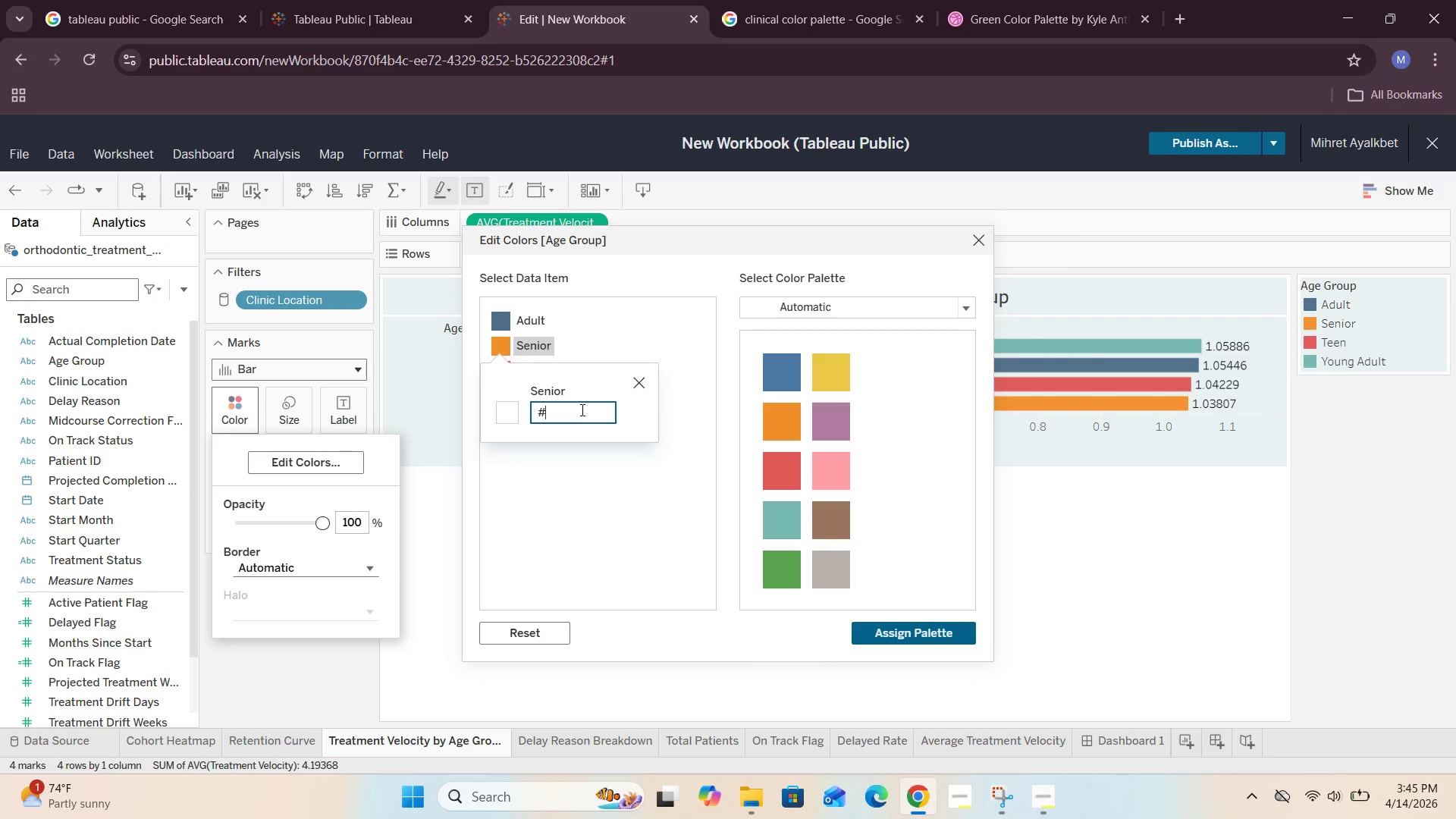 
type(A3C9A8)
 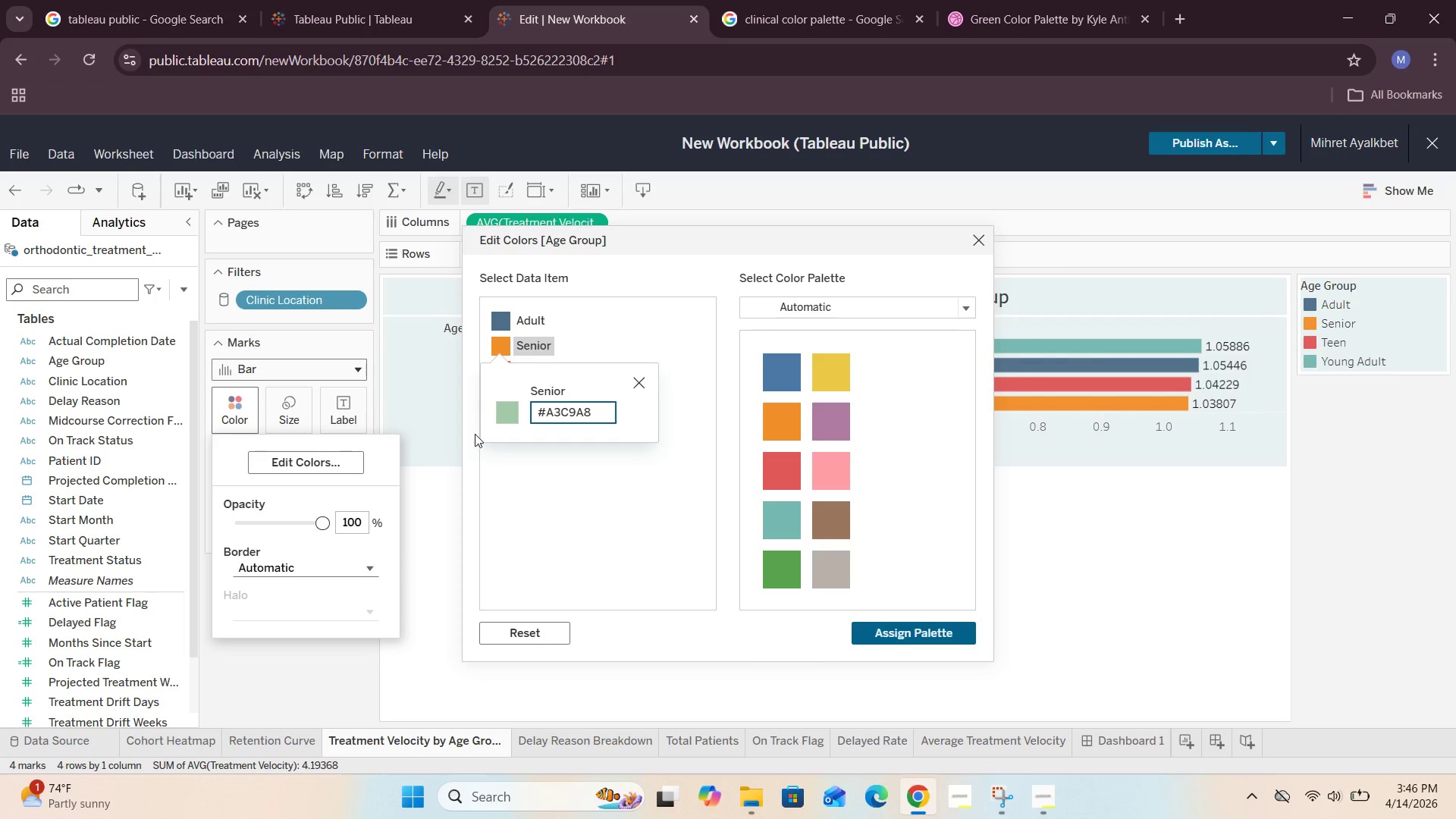 
double_click([504, 416])
 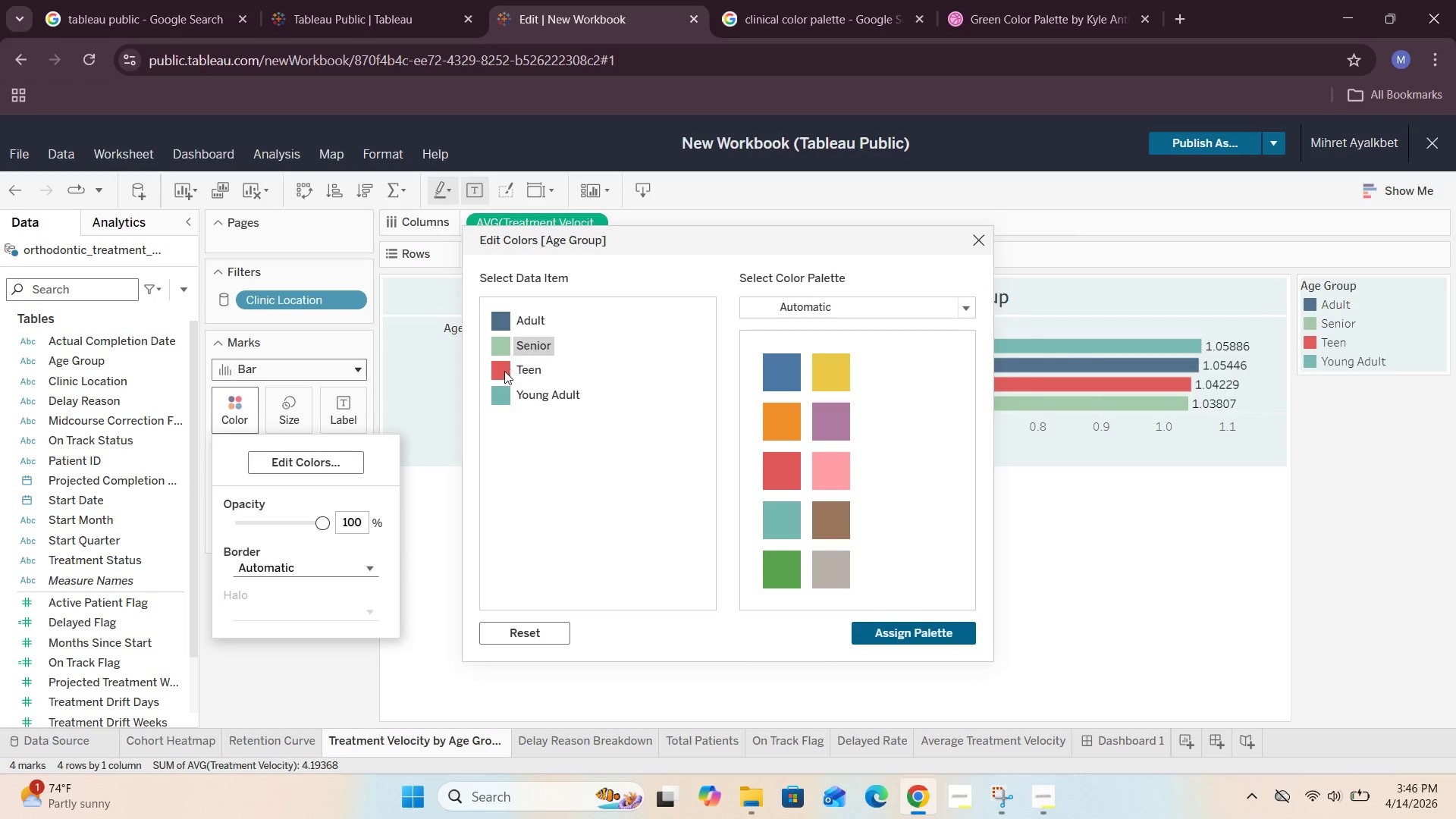 
double_click([504, 374])
 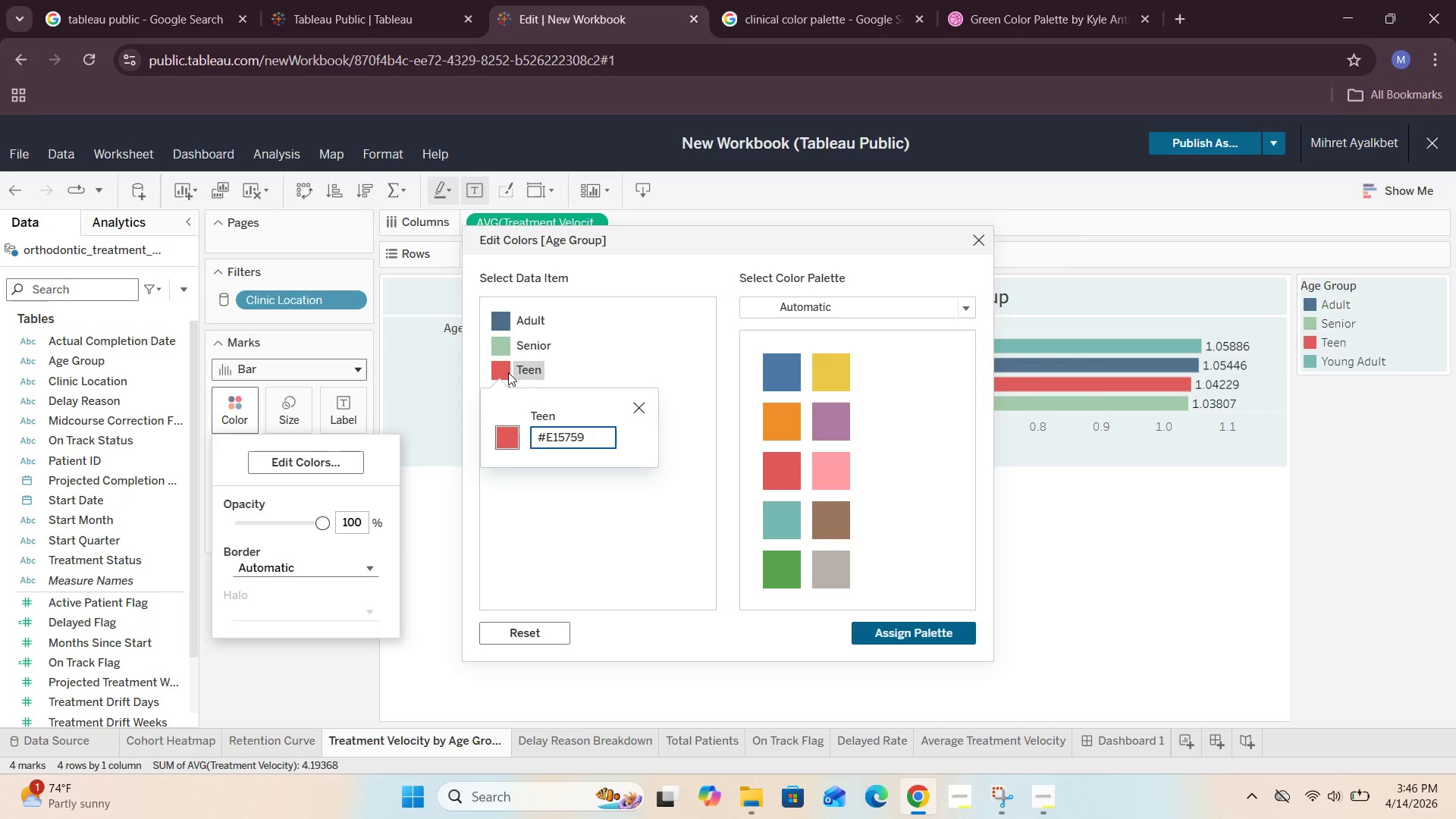 
hold_key(key=Backspace, duration=0.66)
 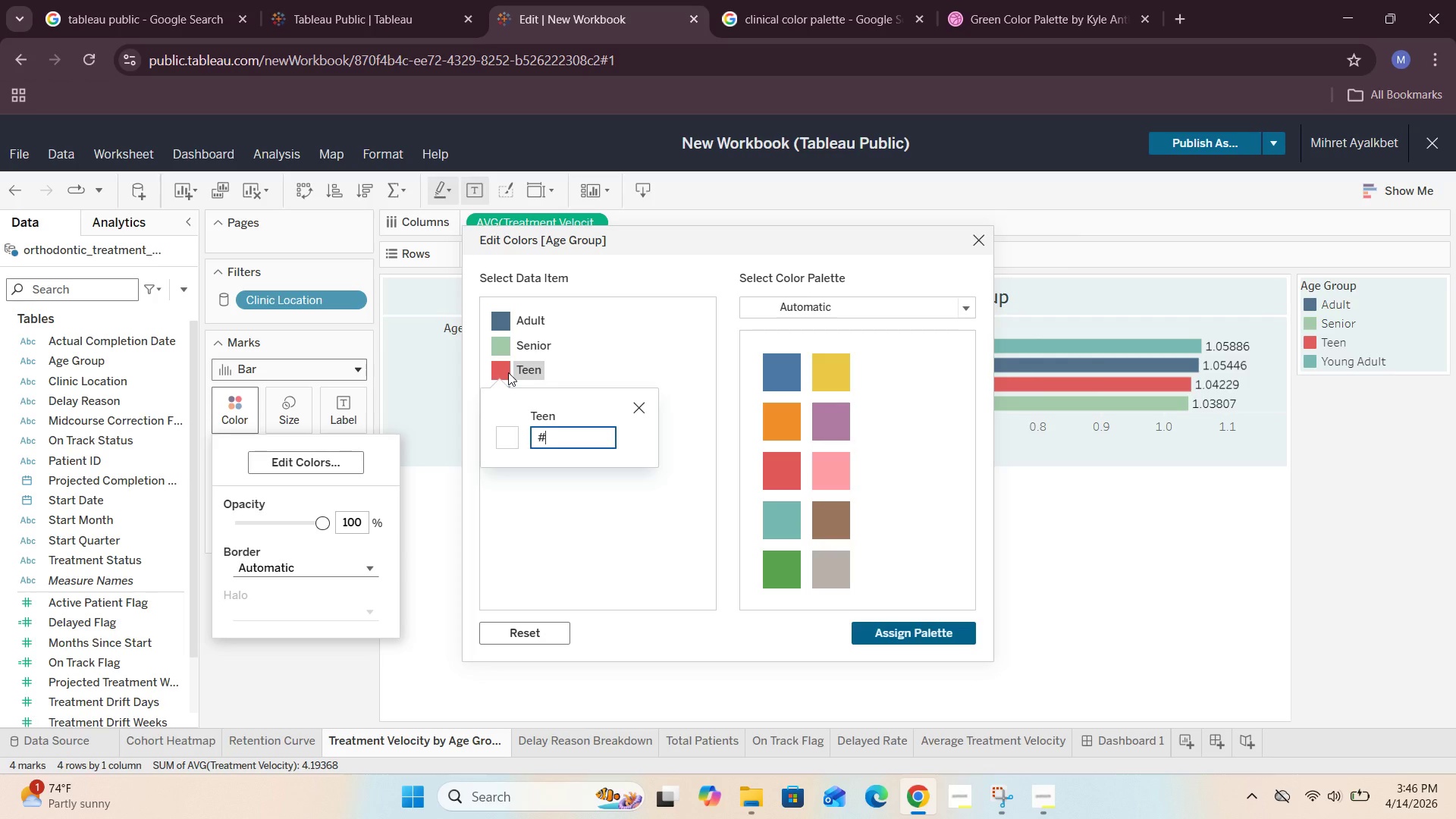 
type(8EC69A8)
 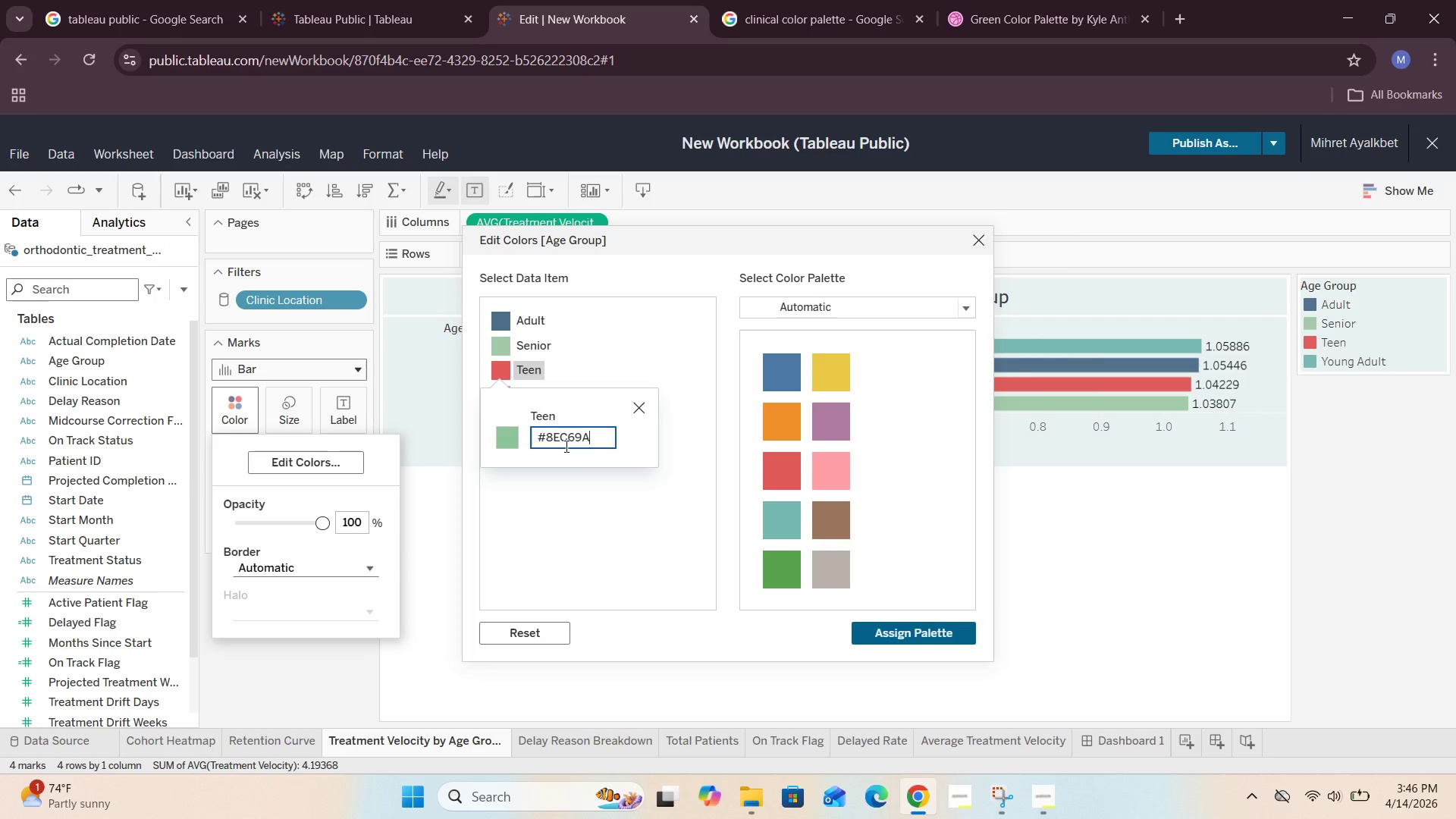 
wait(16.38)
 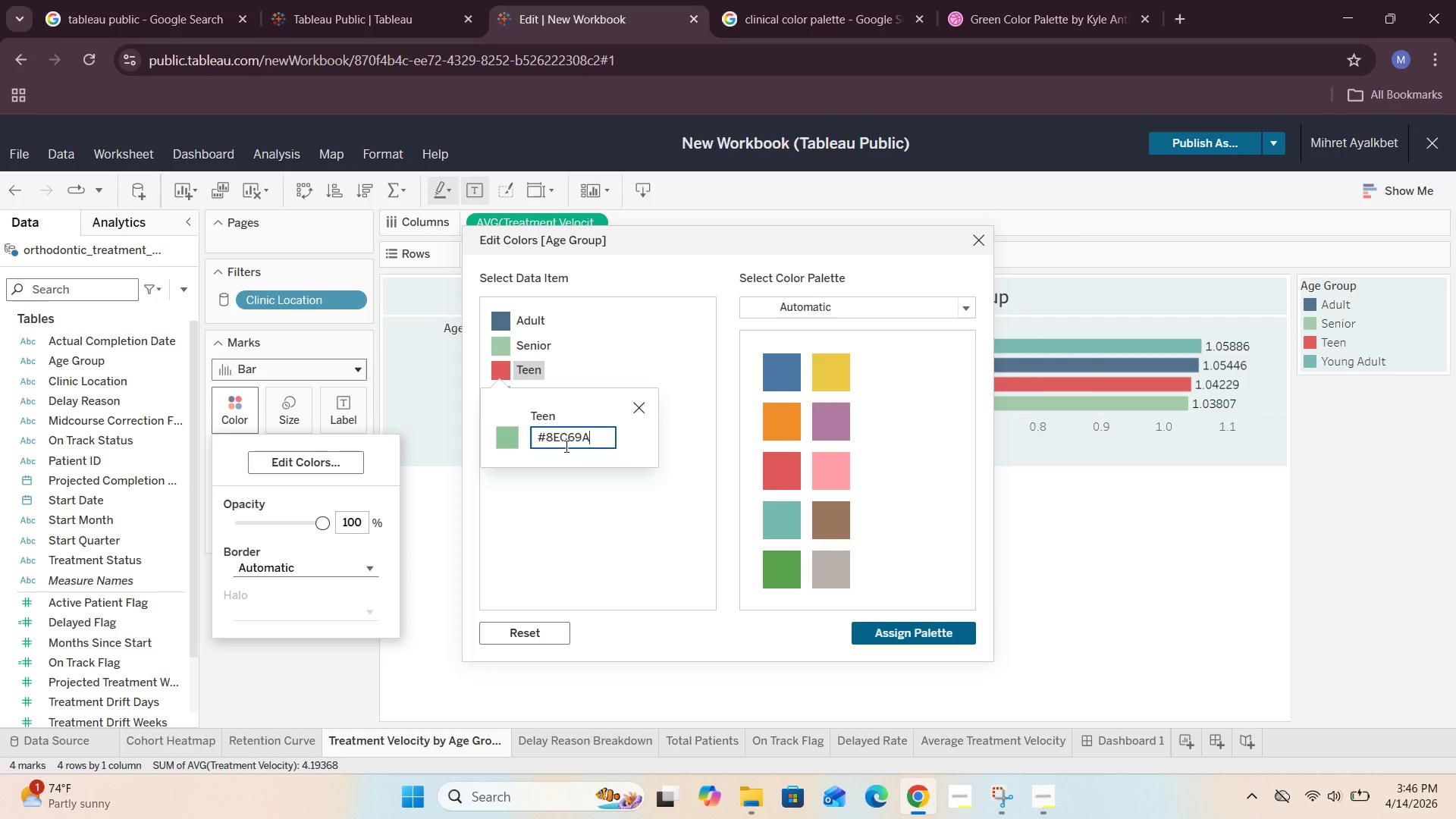 
left_click([578, 432])
 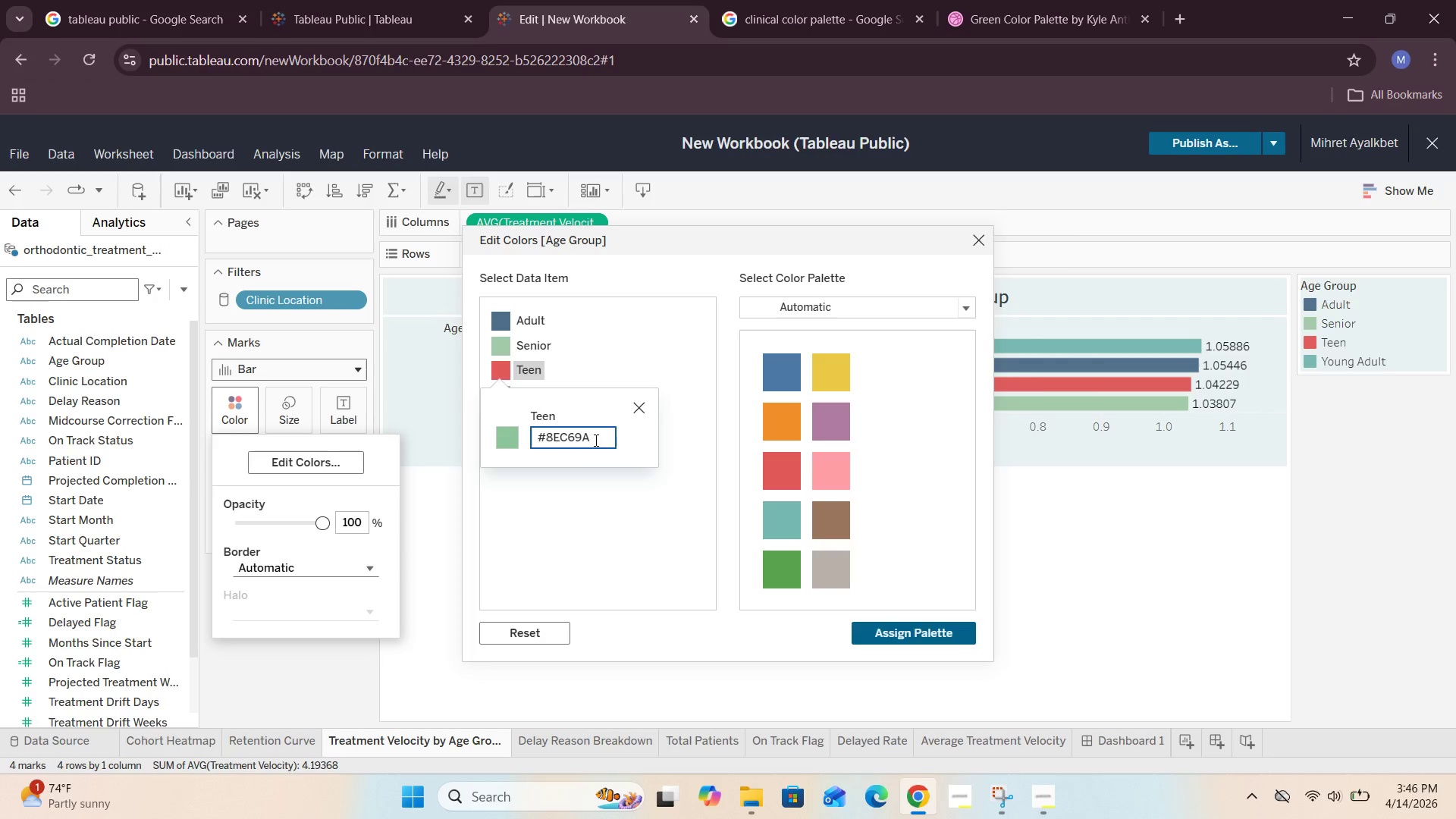 
left_click([598, 439])
 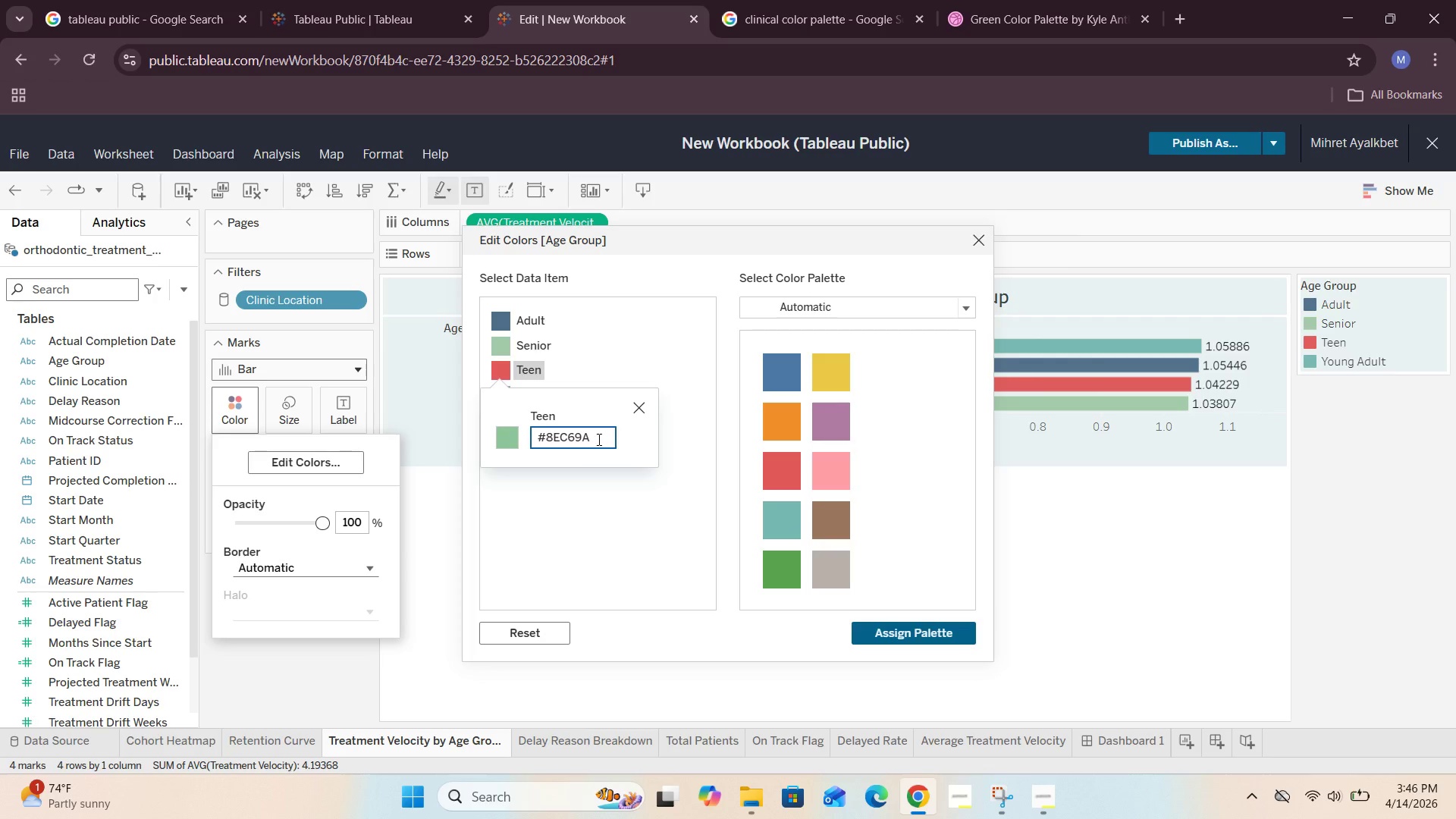 
key(Backspace)
key(Backspace)
type(C1)
 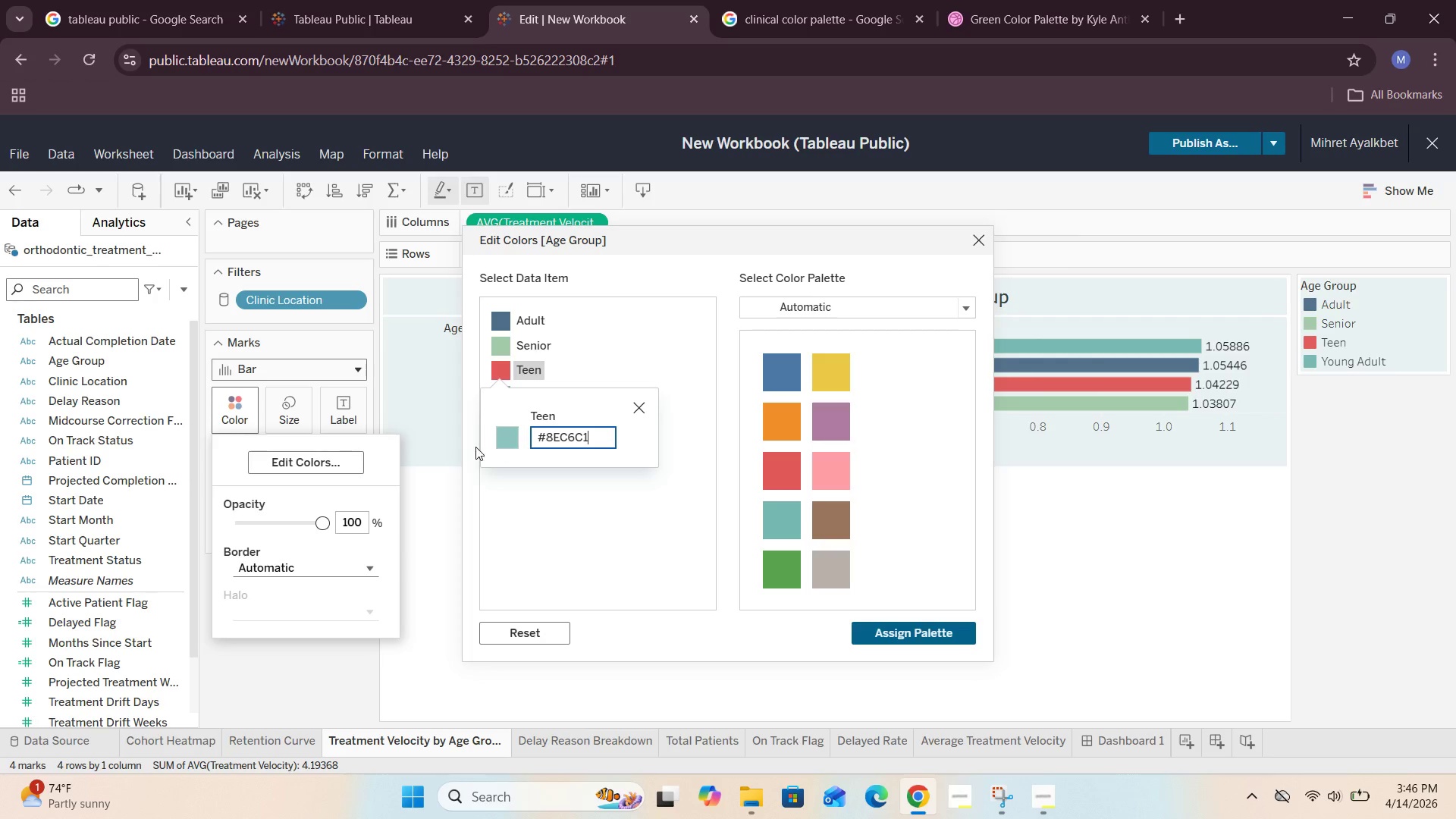 
left_click([502, 439])
 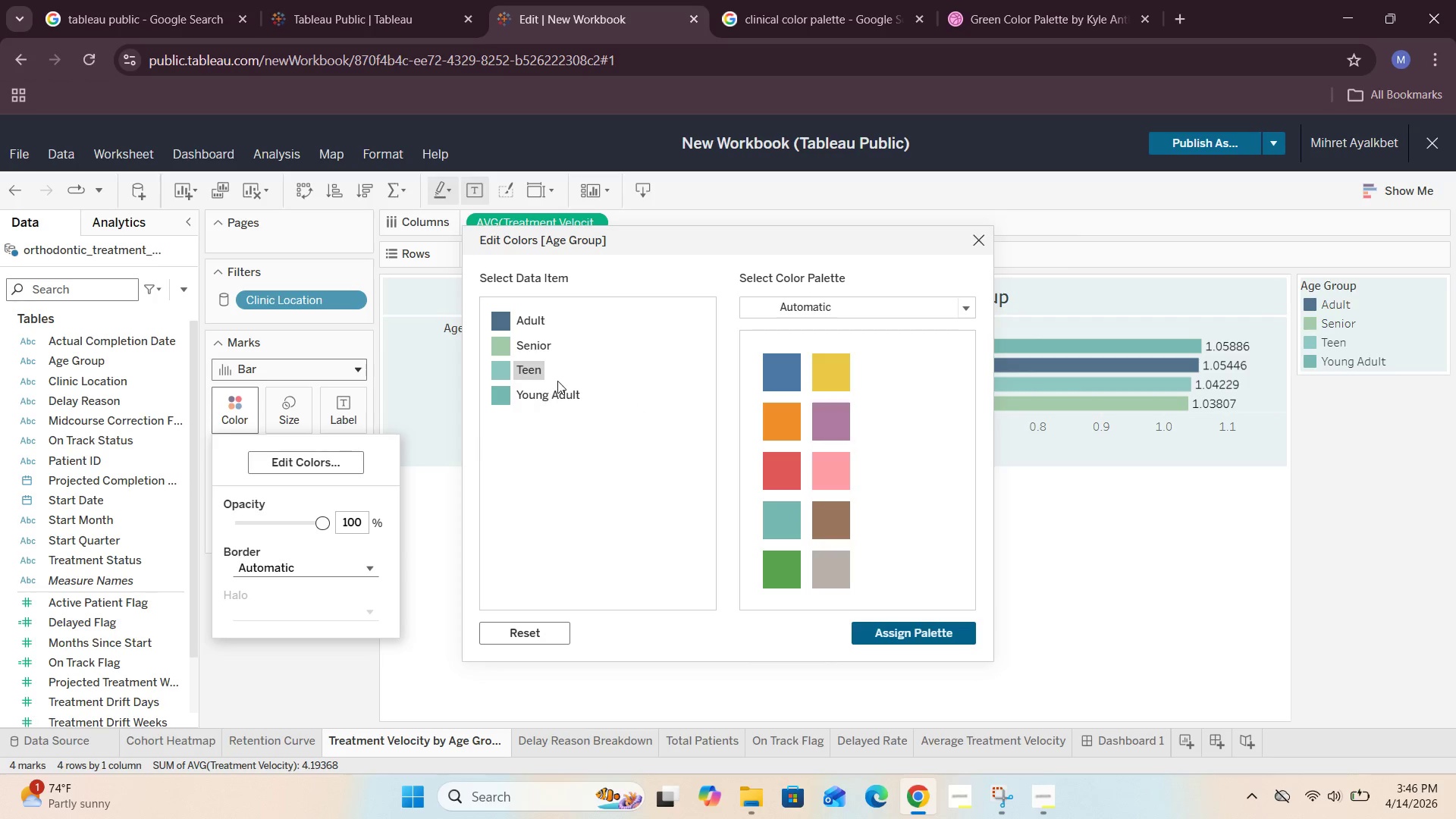 
left_click([493, 393])
 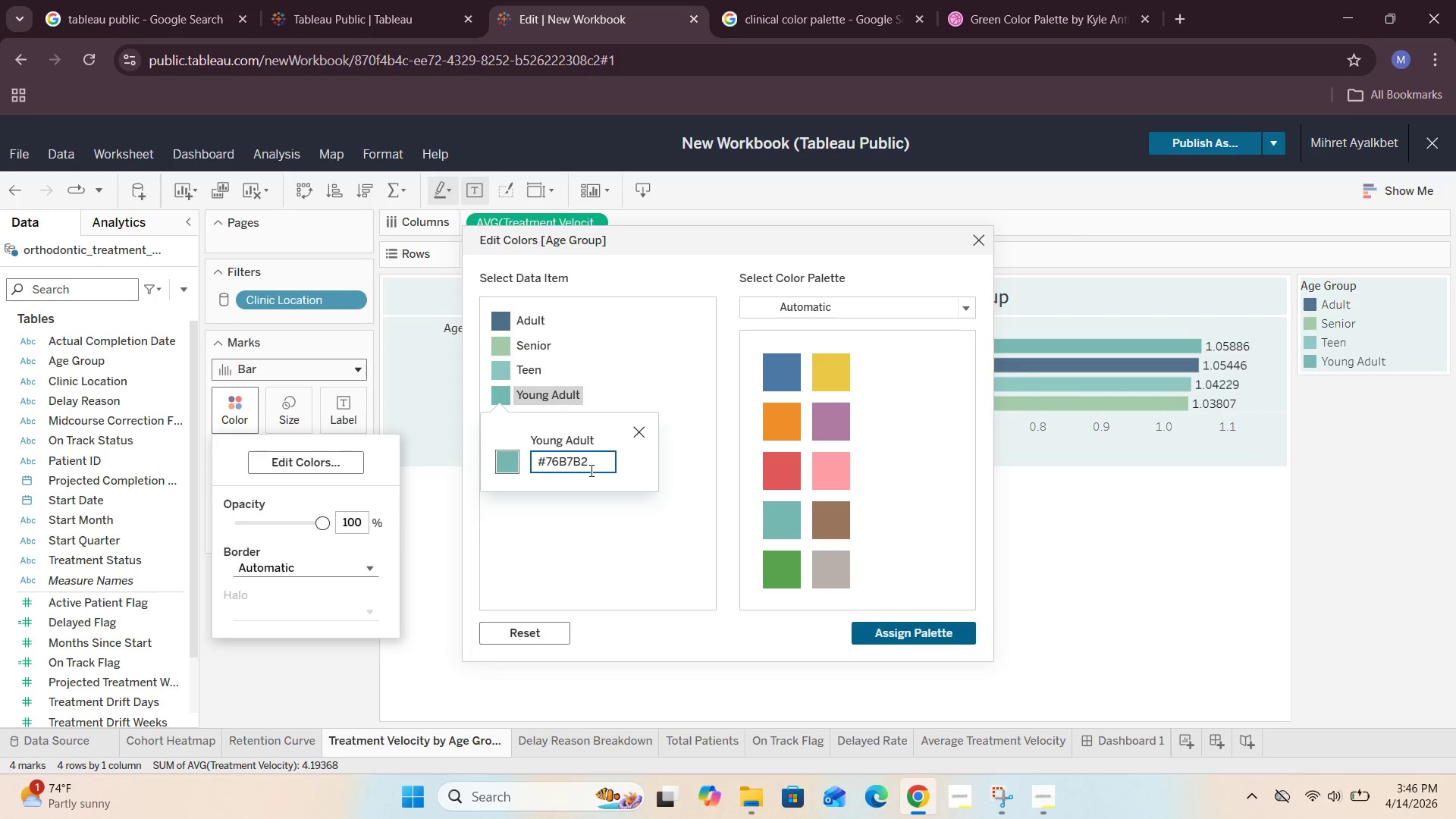 
left_click_drag(start_coordinate=[592, 467], to_coordinate=[526, 468])
 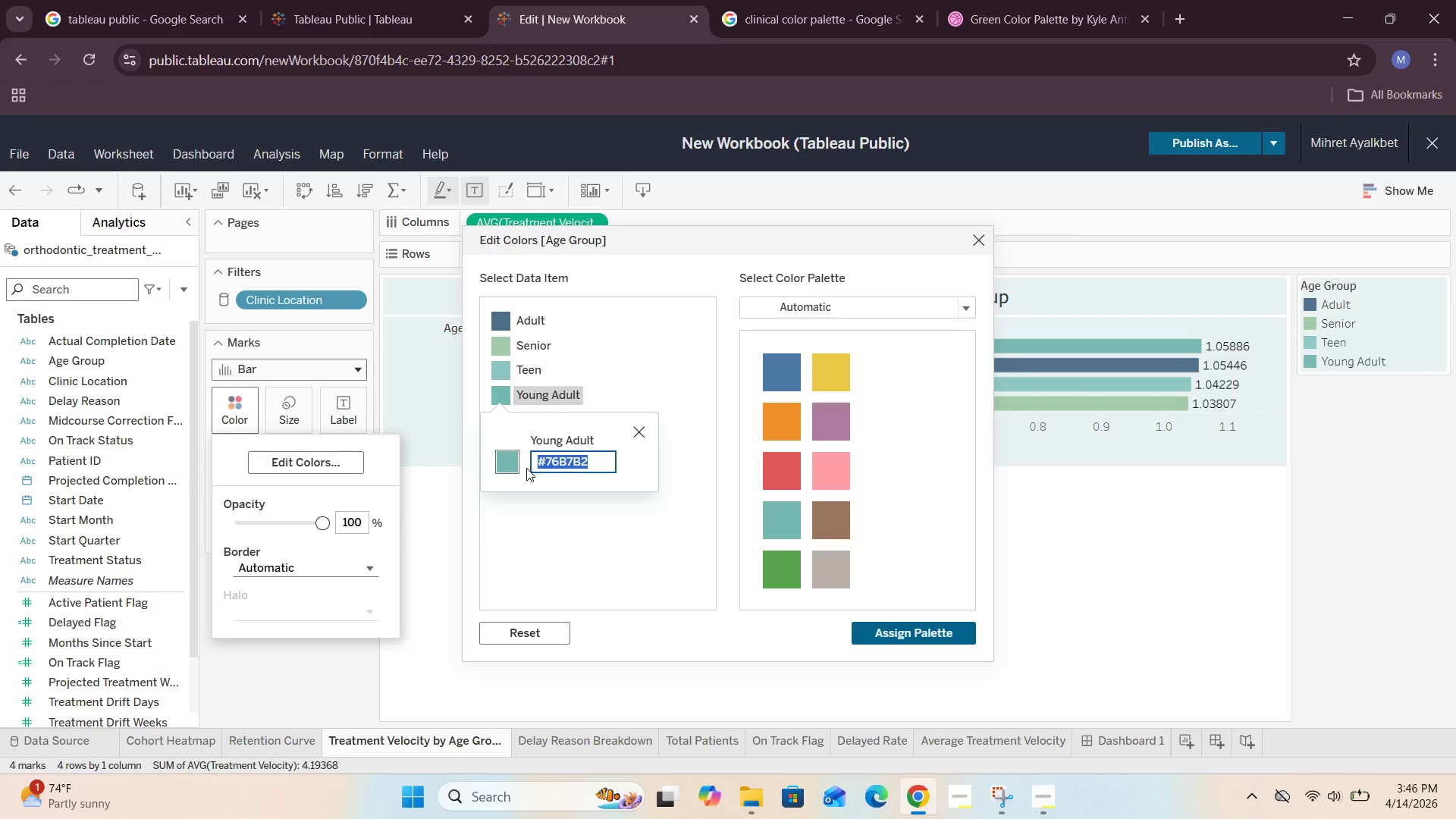 
key(Backspace)
 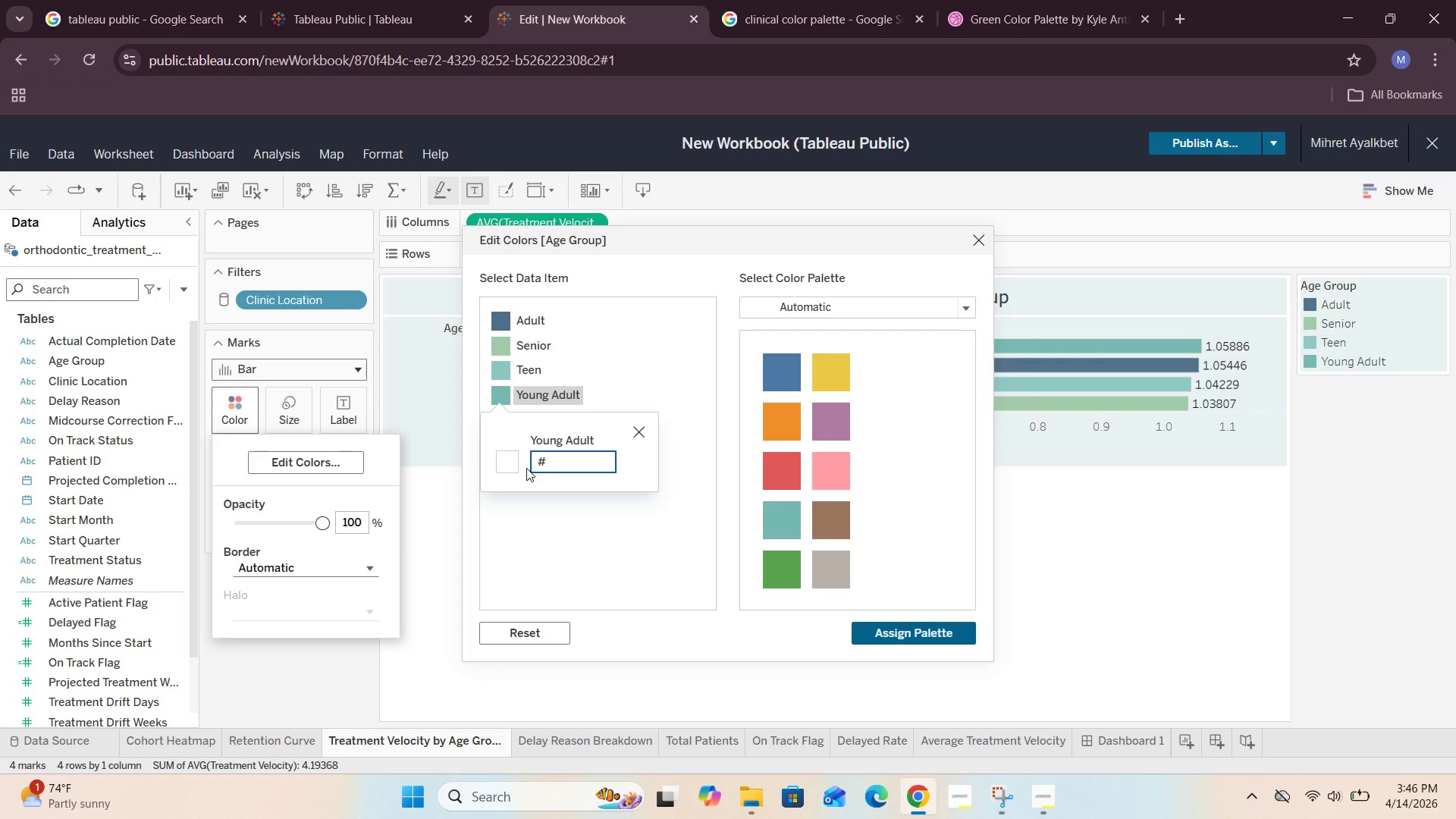 
type(5FA8A0)
 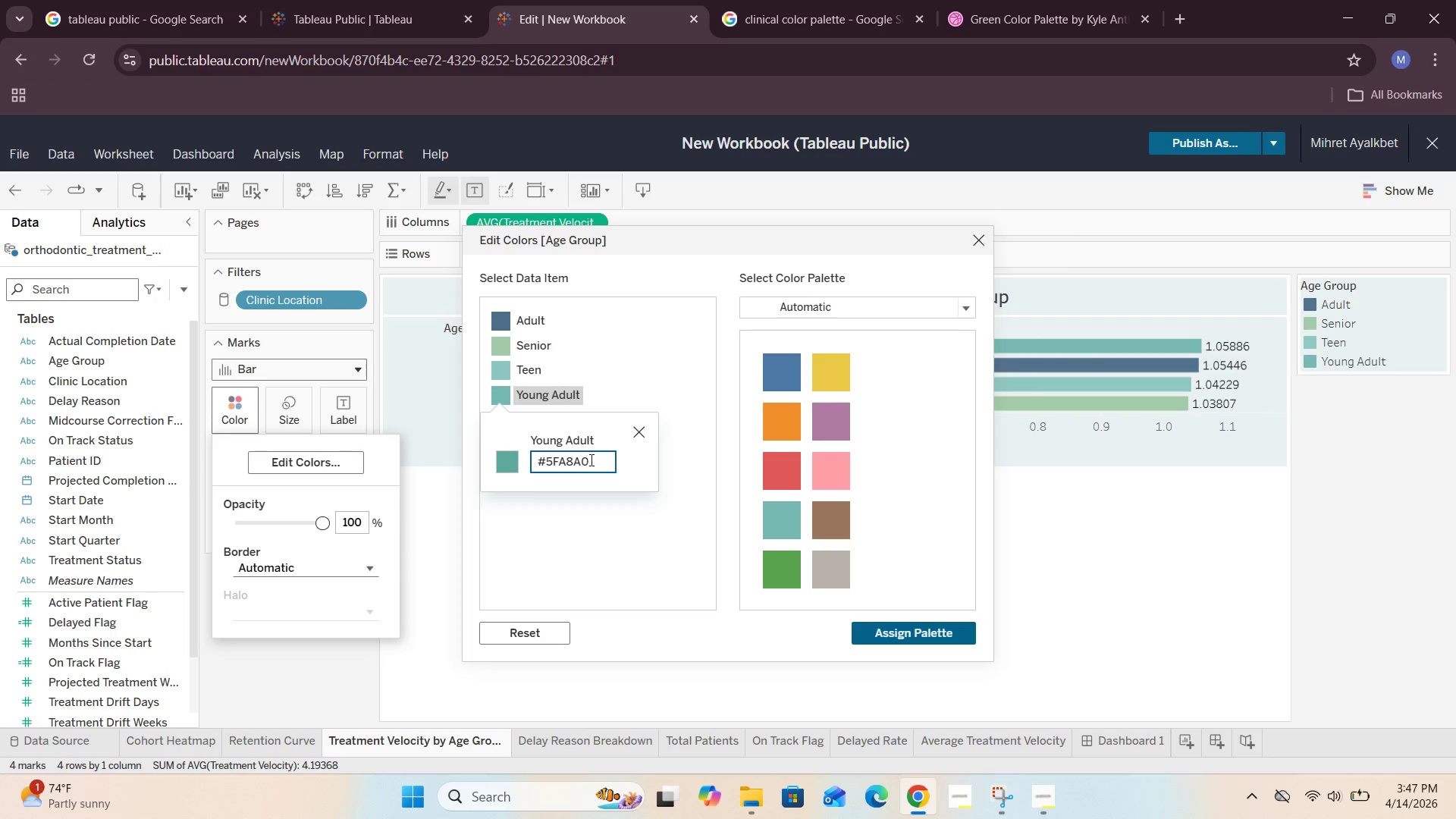 
wait(5.17)
 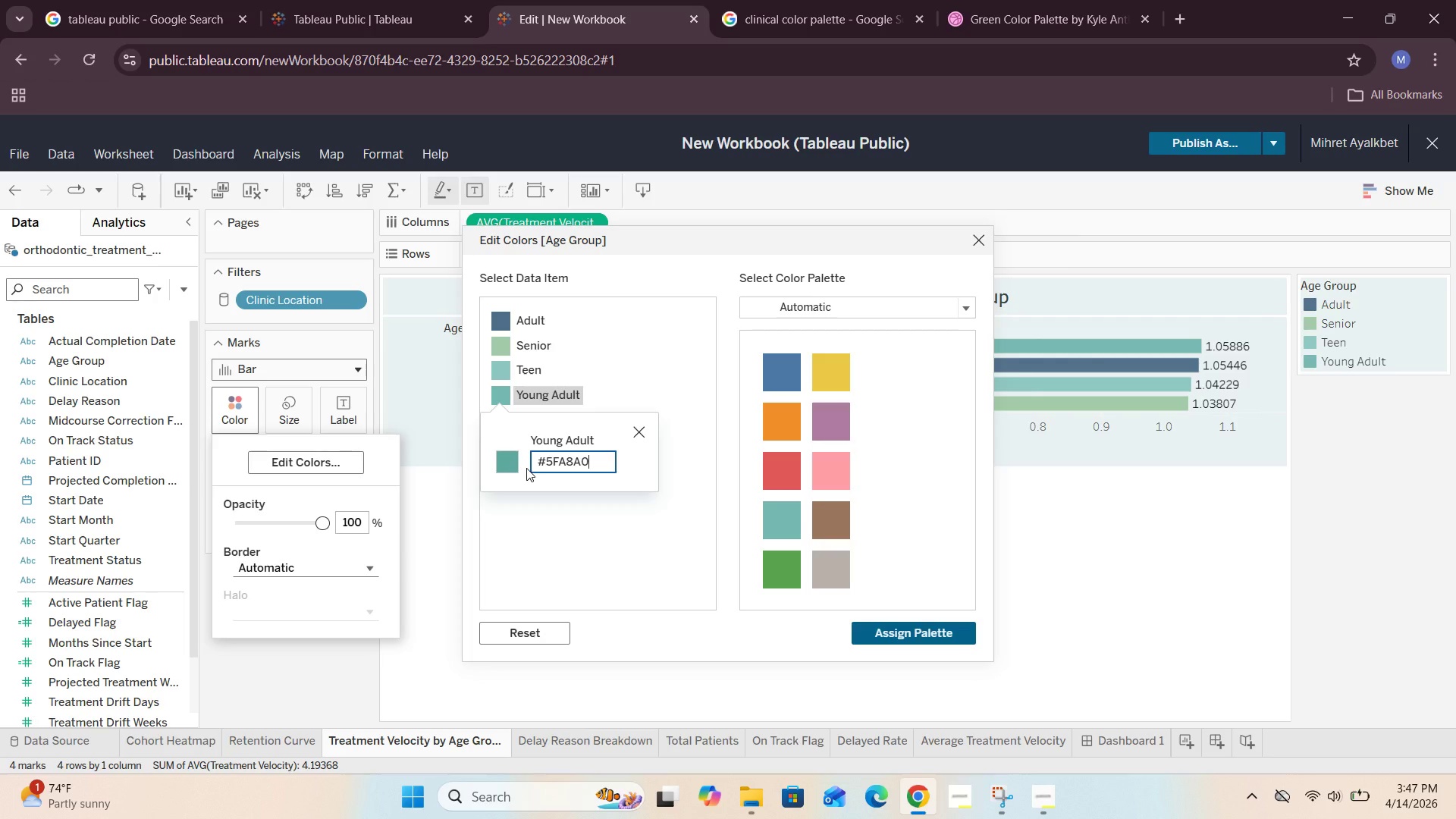 
left_click([510, 469])
 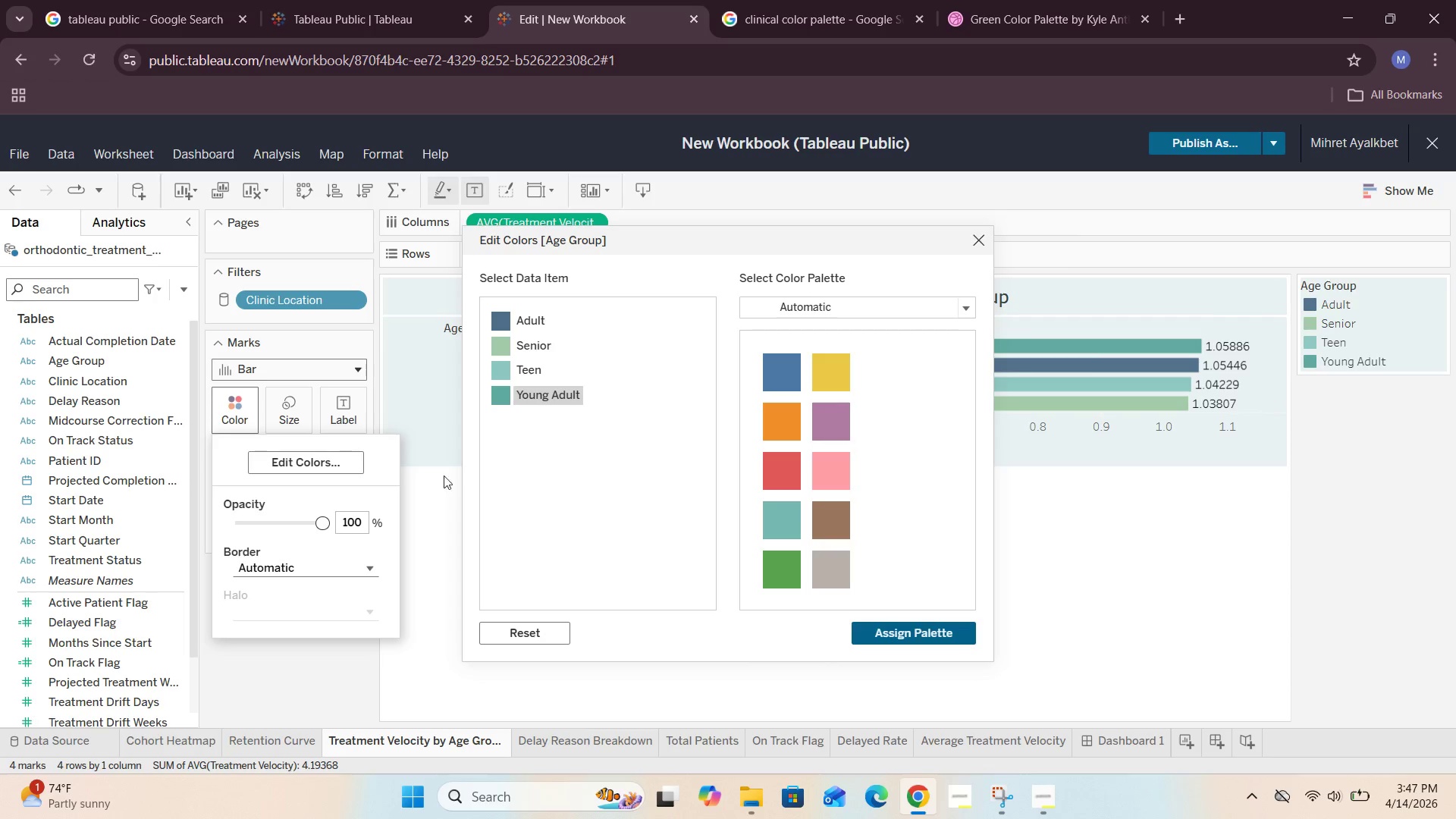 
left_click([563, 494])
 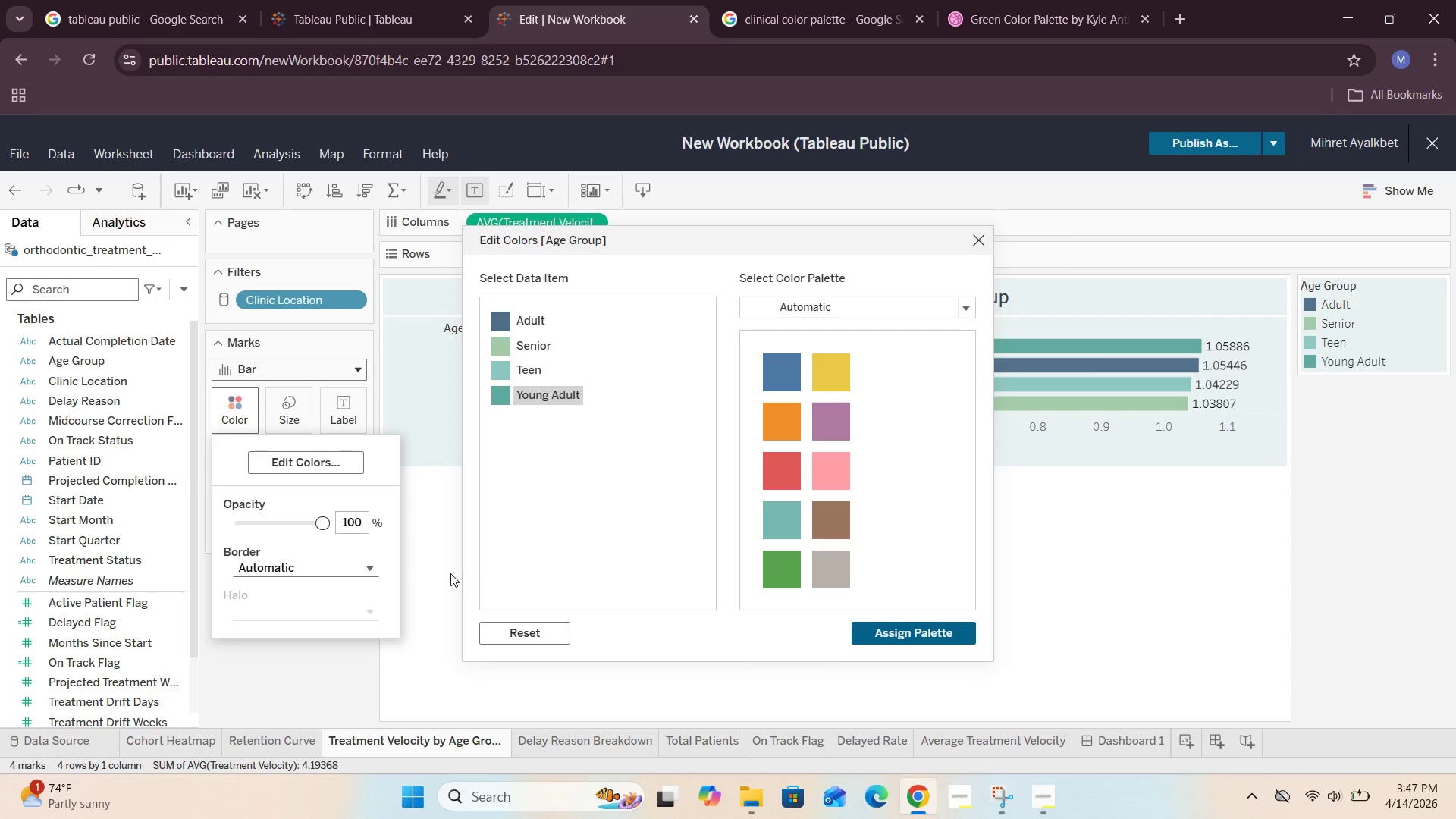 
left_click_drag(start_coordinate=[435, 583], to_coordinate=[435, 589])
 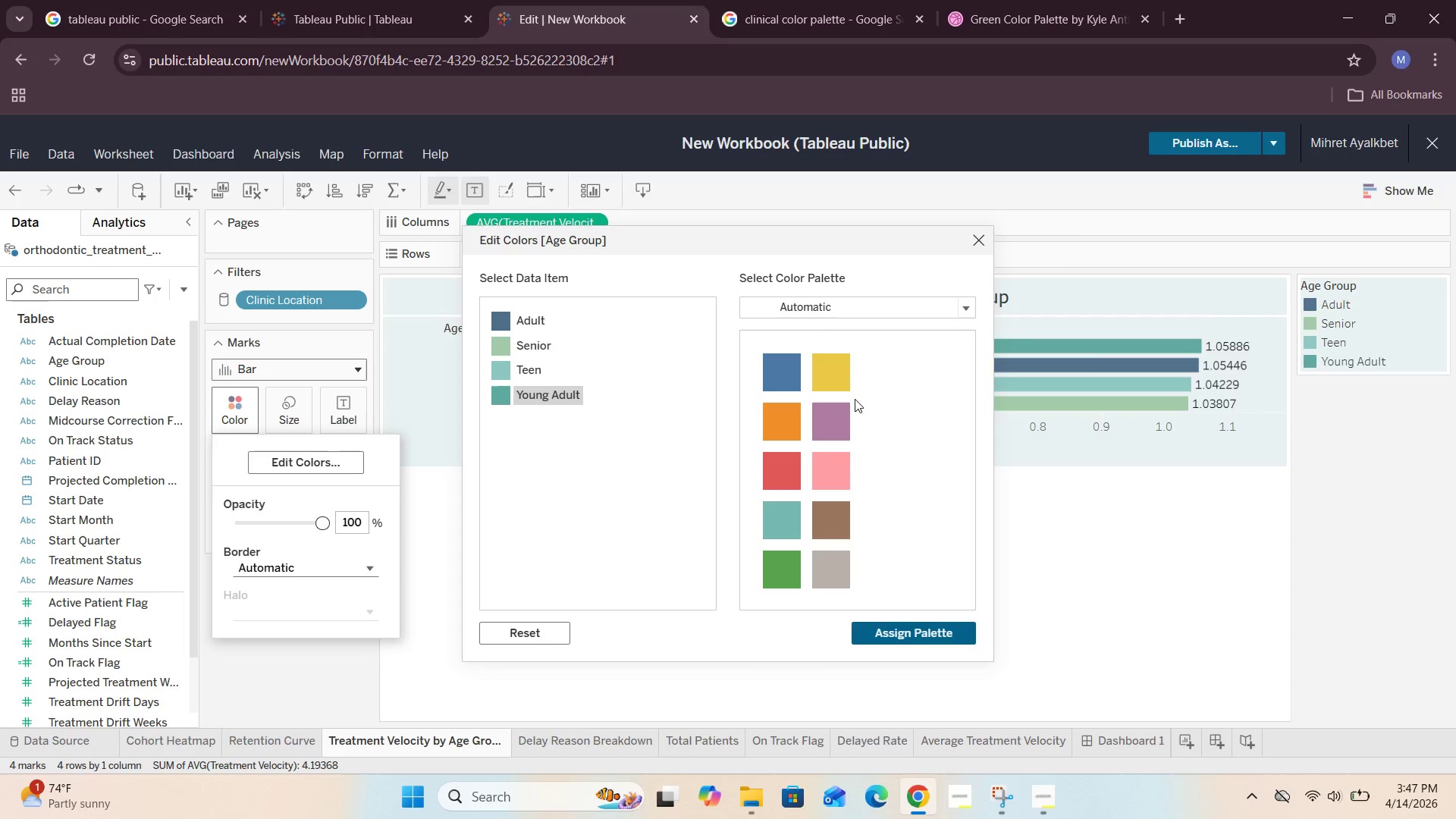 
left_click([974, 242])
 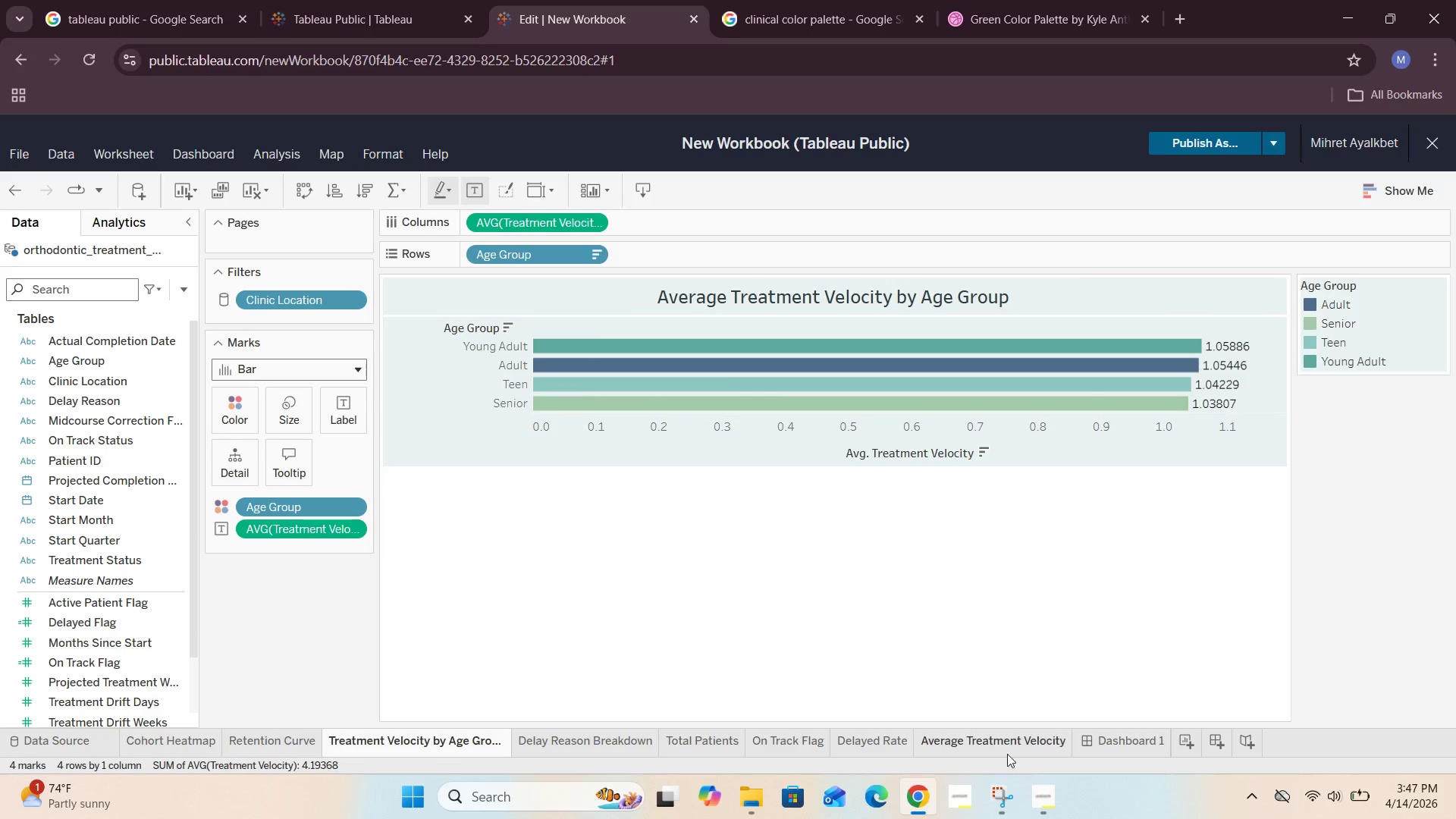 
left_click([1112, 748])
 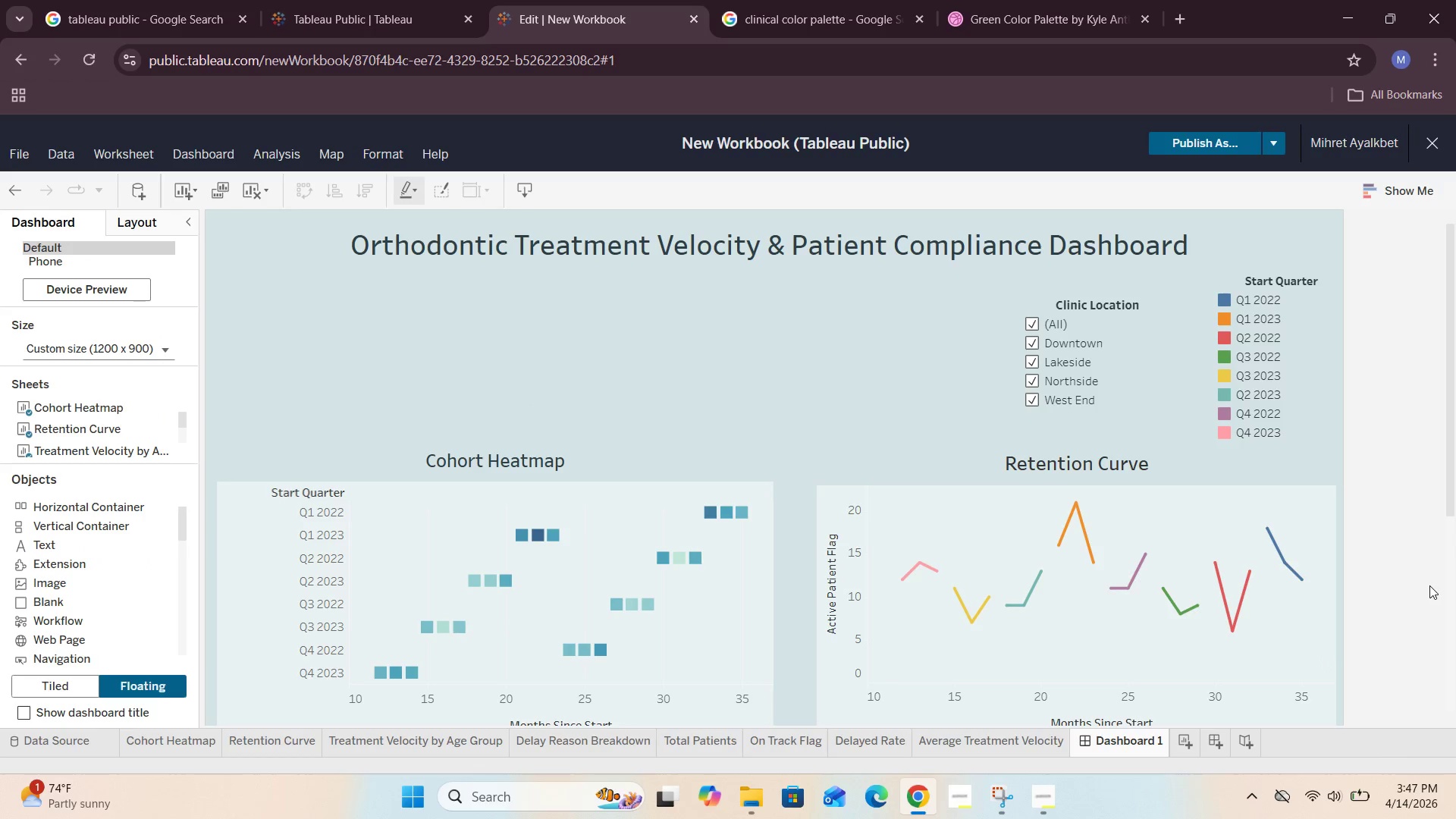 
wait(5.08)
 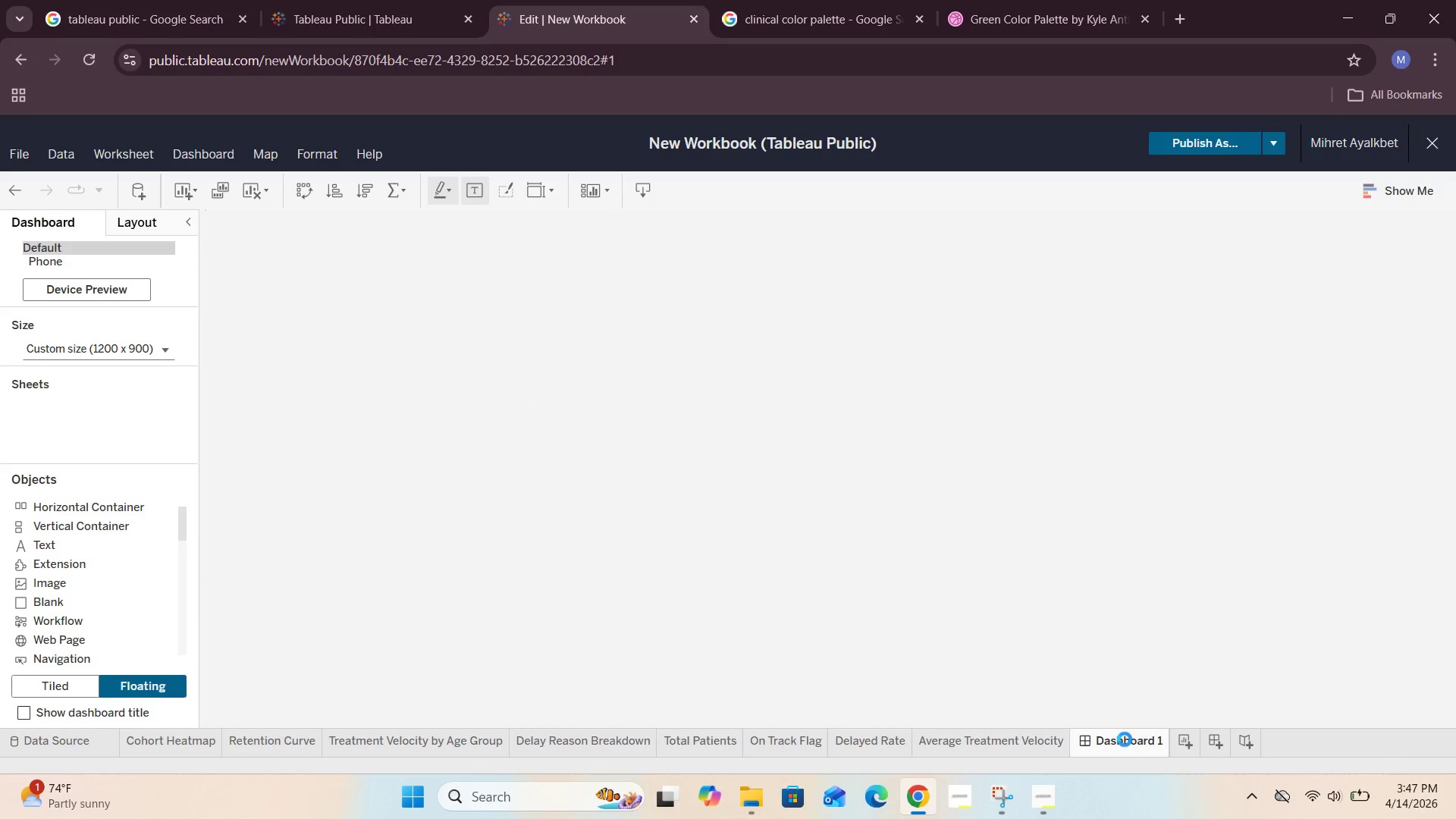 
scroll: coordinate [795, 427], scroll_direction: down, amount: 6.0
 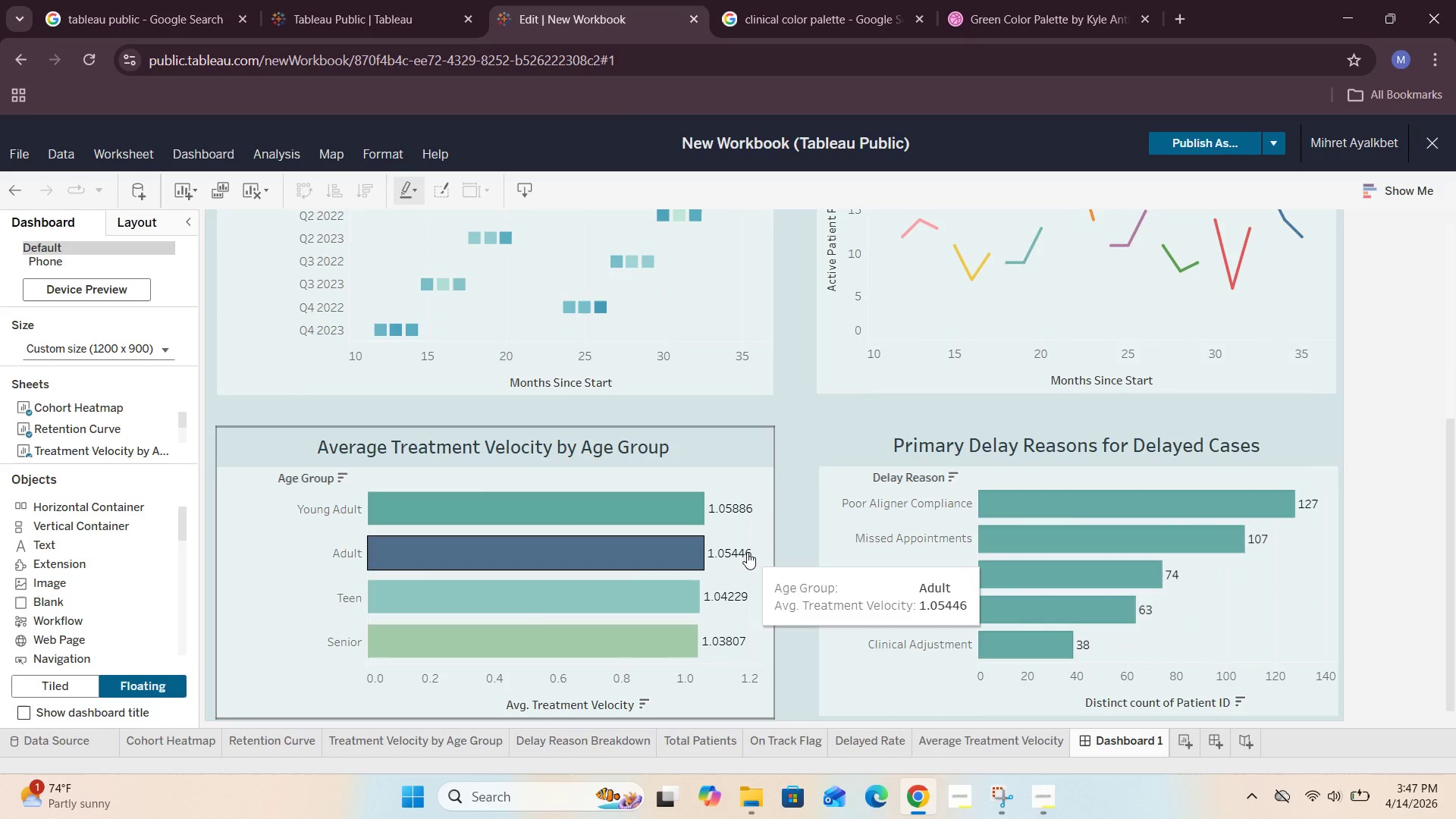 
scroll: coordinate [774, 474], scroll_direction: up, amount: 3.0
 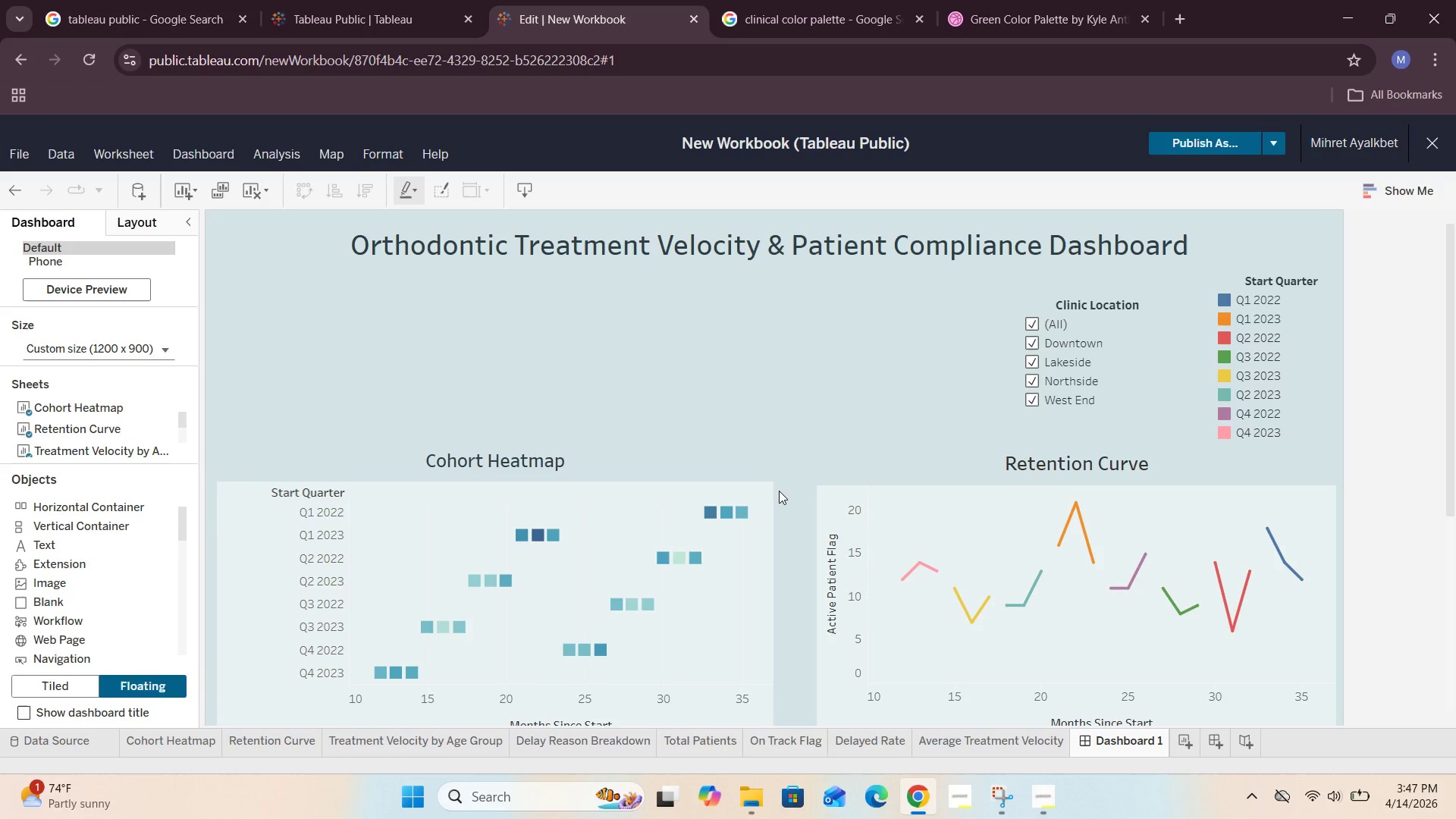 
scroll: coordinate [779, 491], scroll_direction: down, amount: 3.0
 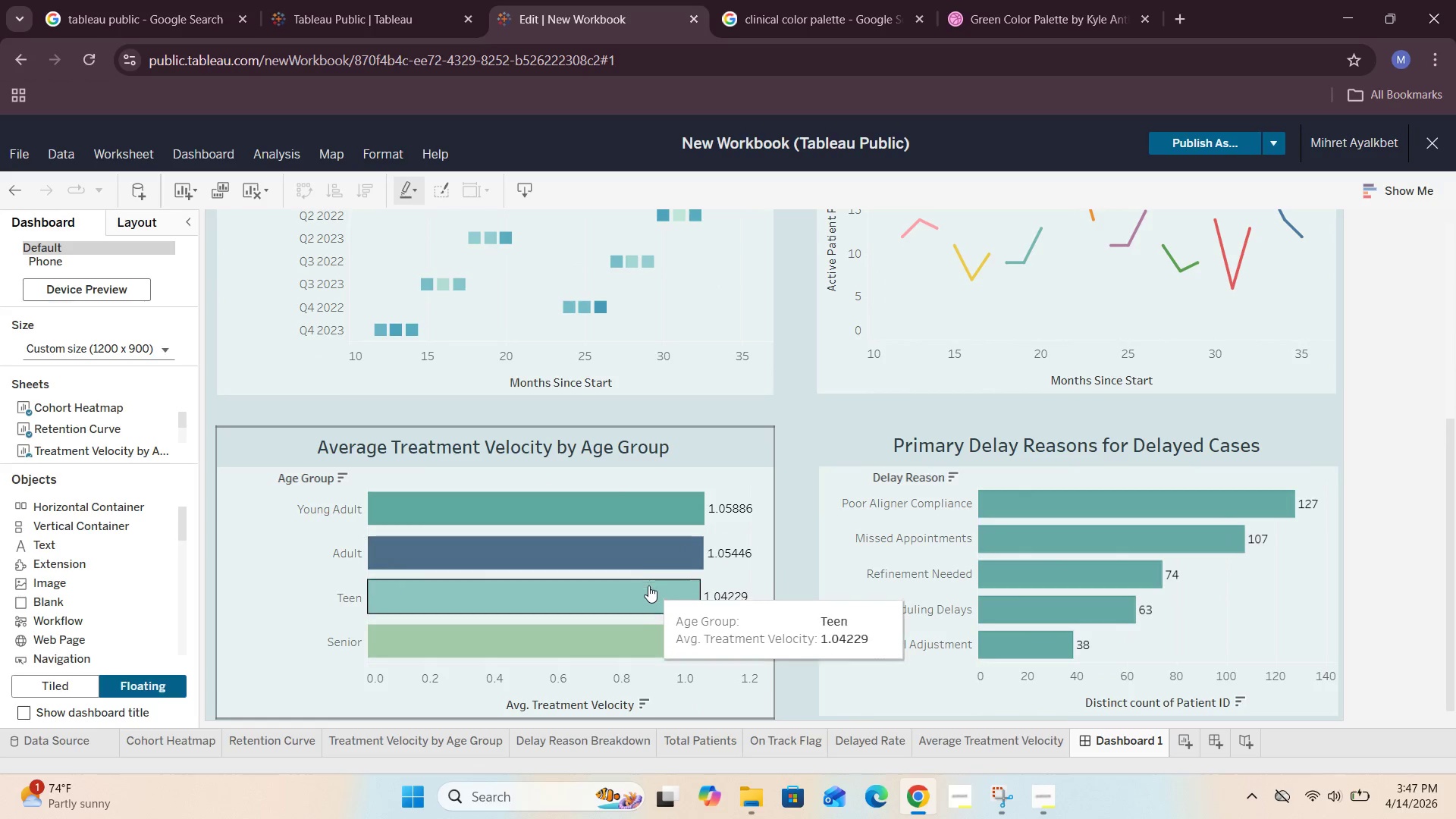 
mouse_move([673, 453])
 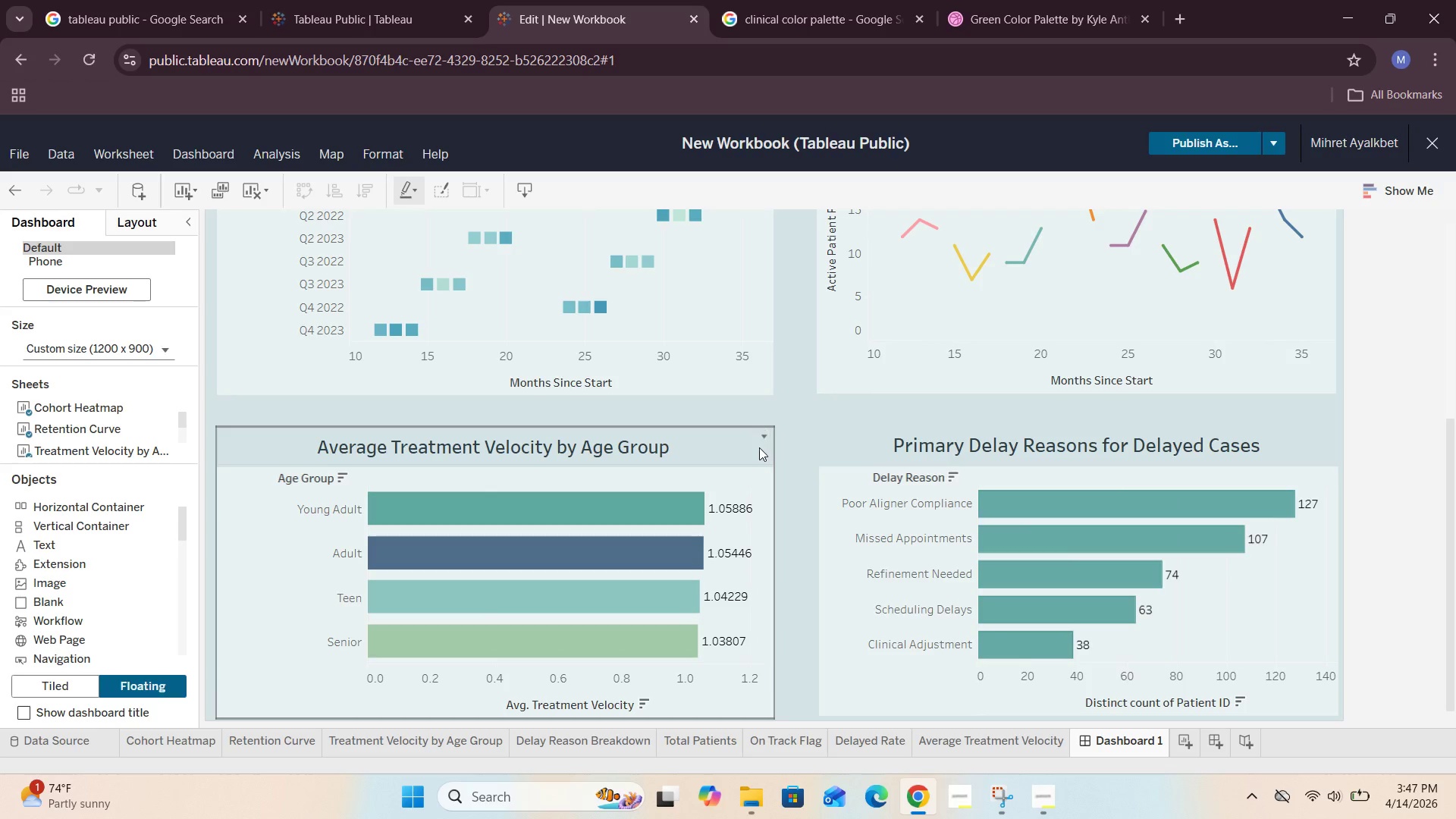 
scroll: coordinate [761, 450], scroll_direction: up, amount: 2.0
 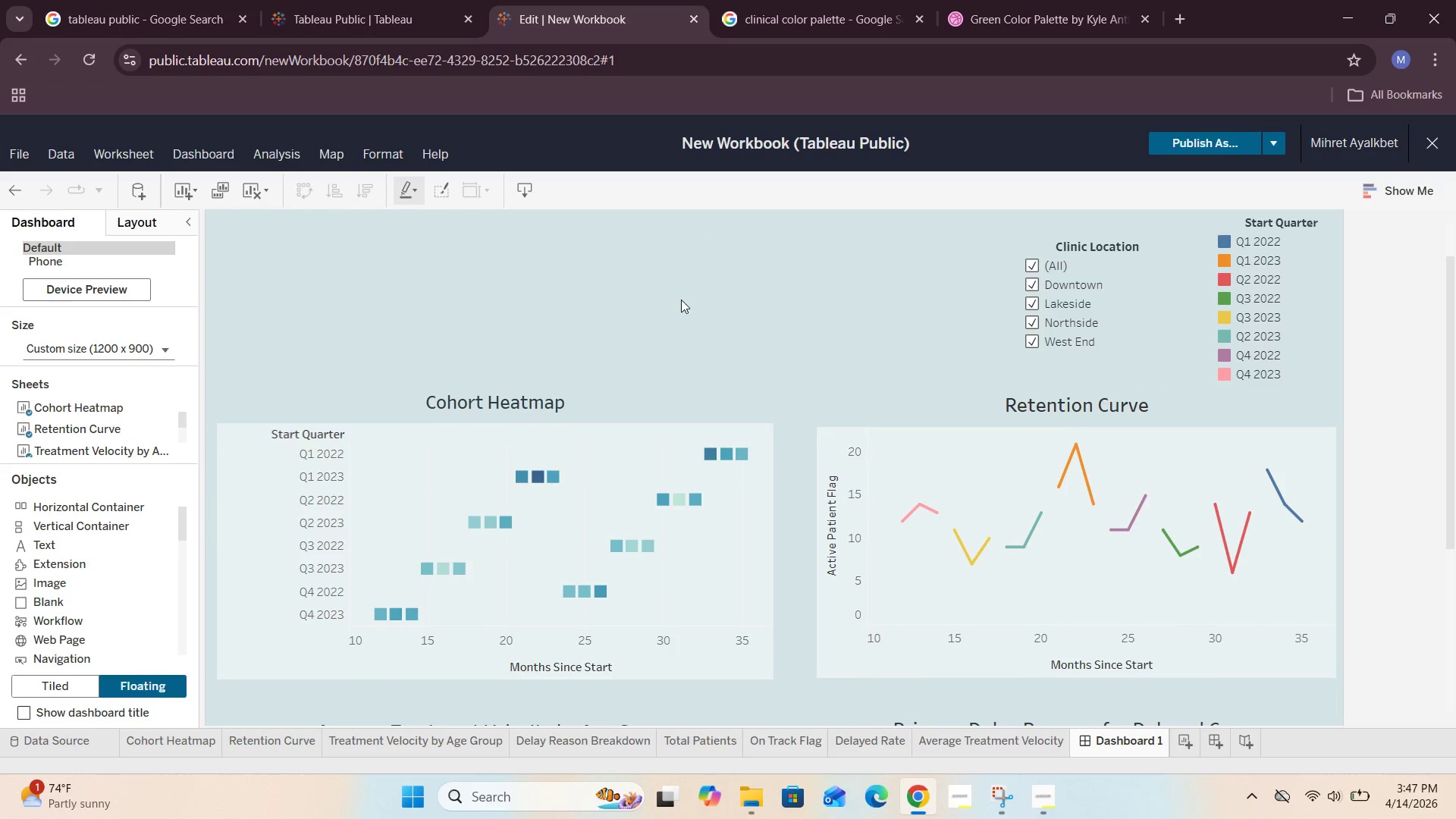 
scroll: coordinate [761, 297], scroll_direction: down, amount: 5.0
 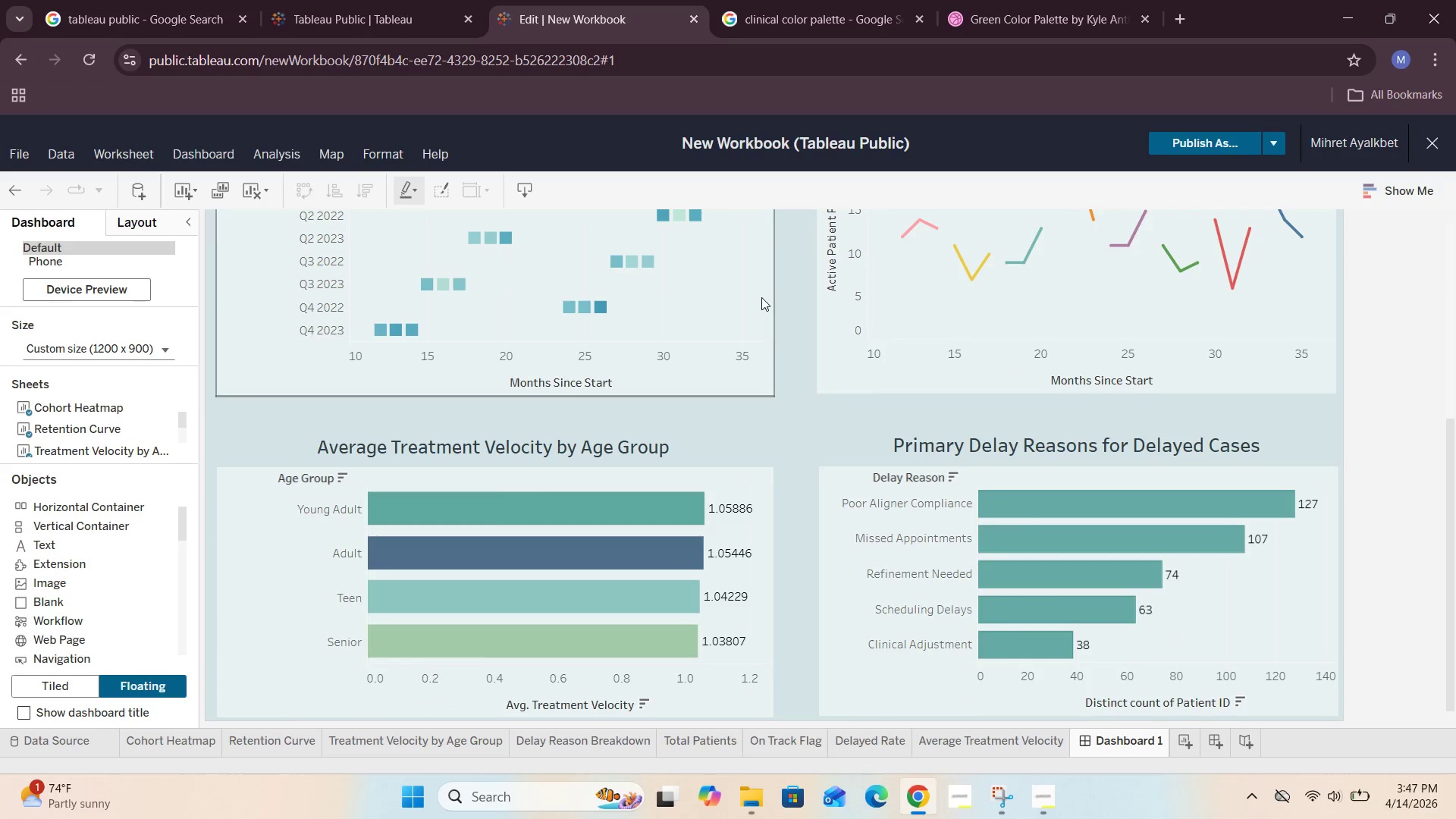 
scroll: coordinate [761, 297], scroll_direction: none, amount: 0.0
 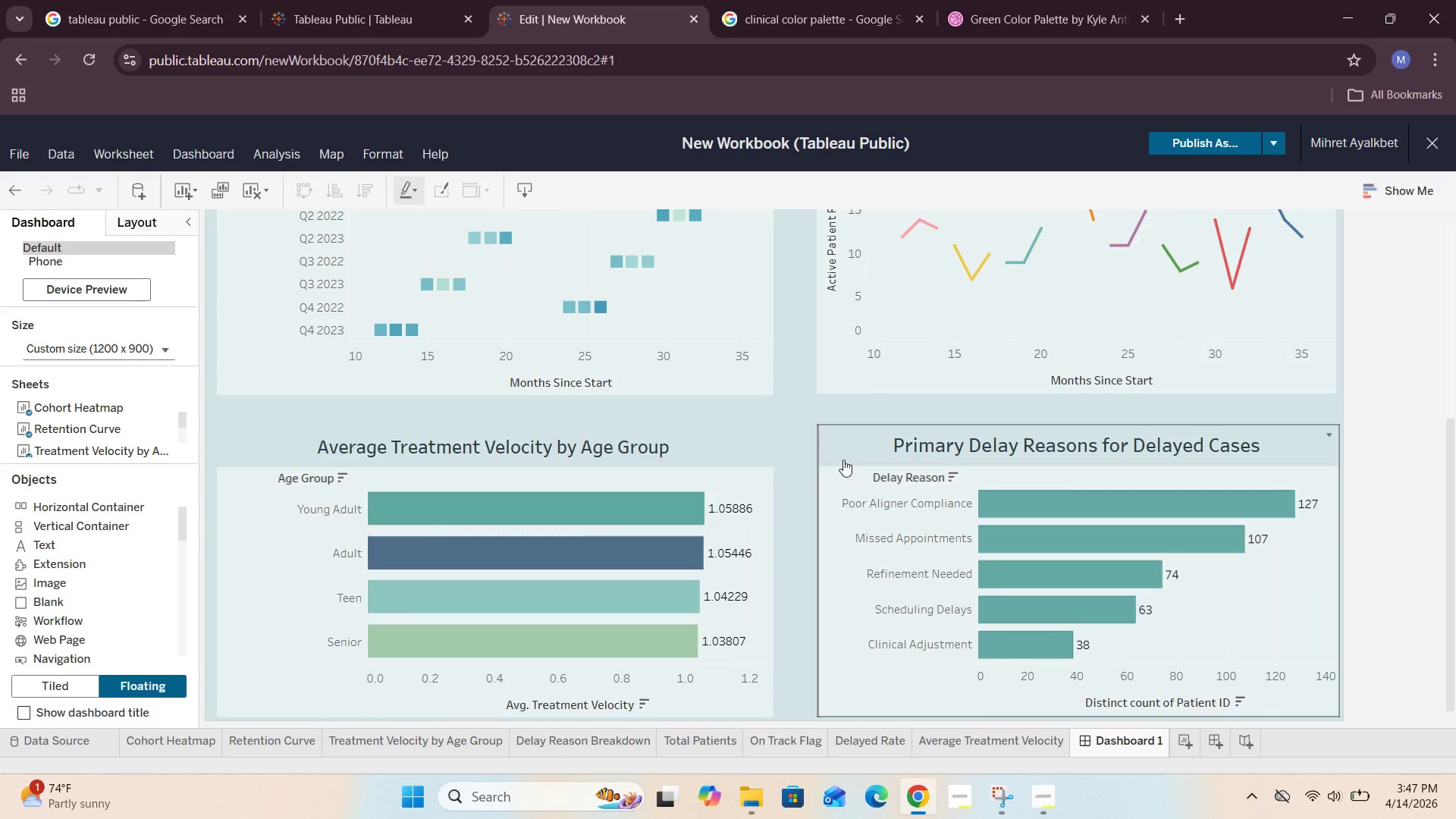 
left_click([846, 450])
 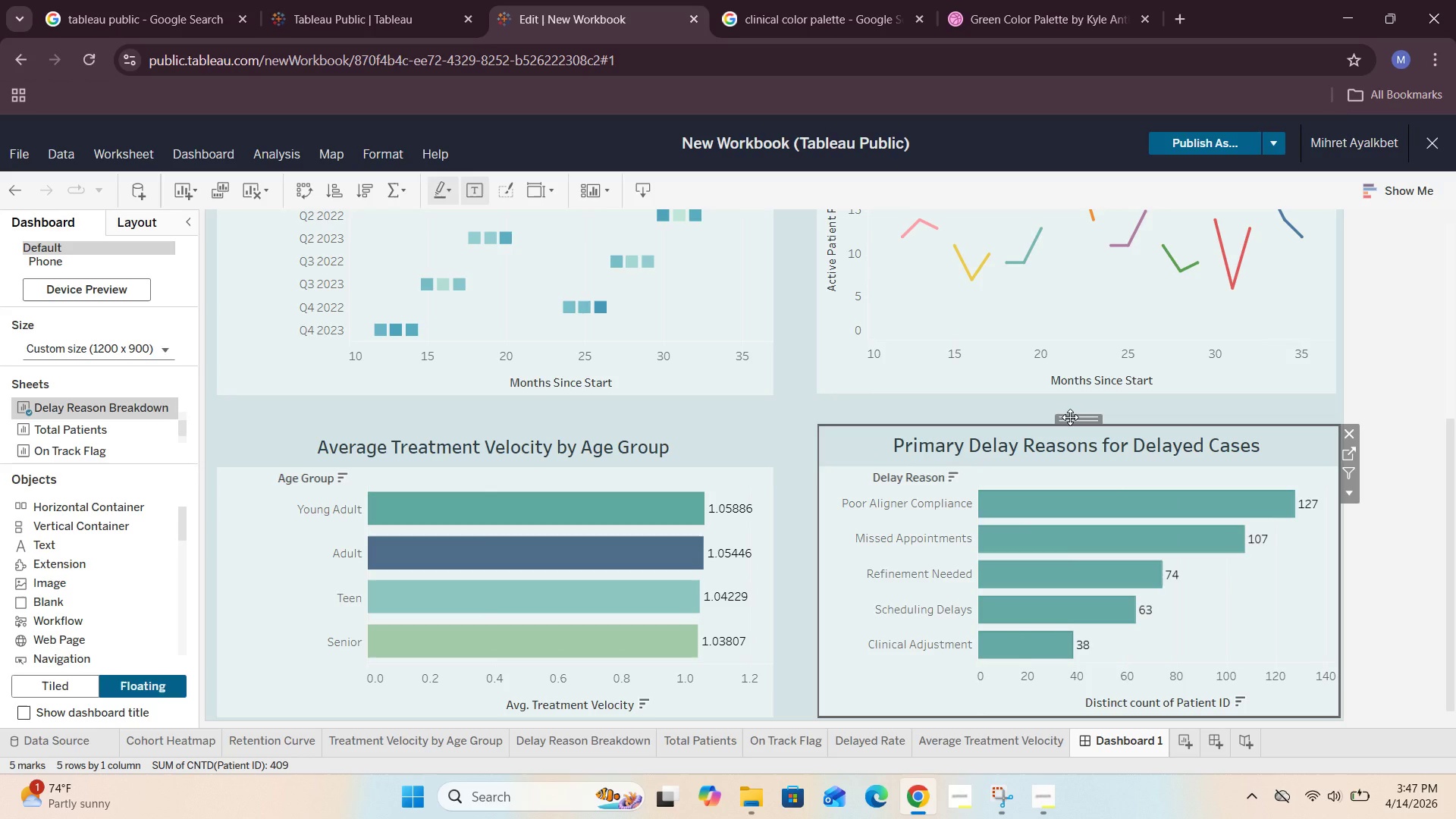 
left_click_drag(start_coordinate=[1070, 419], to_coordinate=[469, 226])
 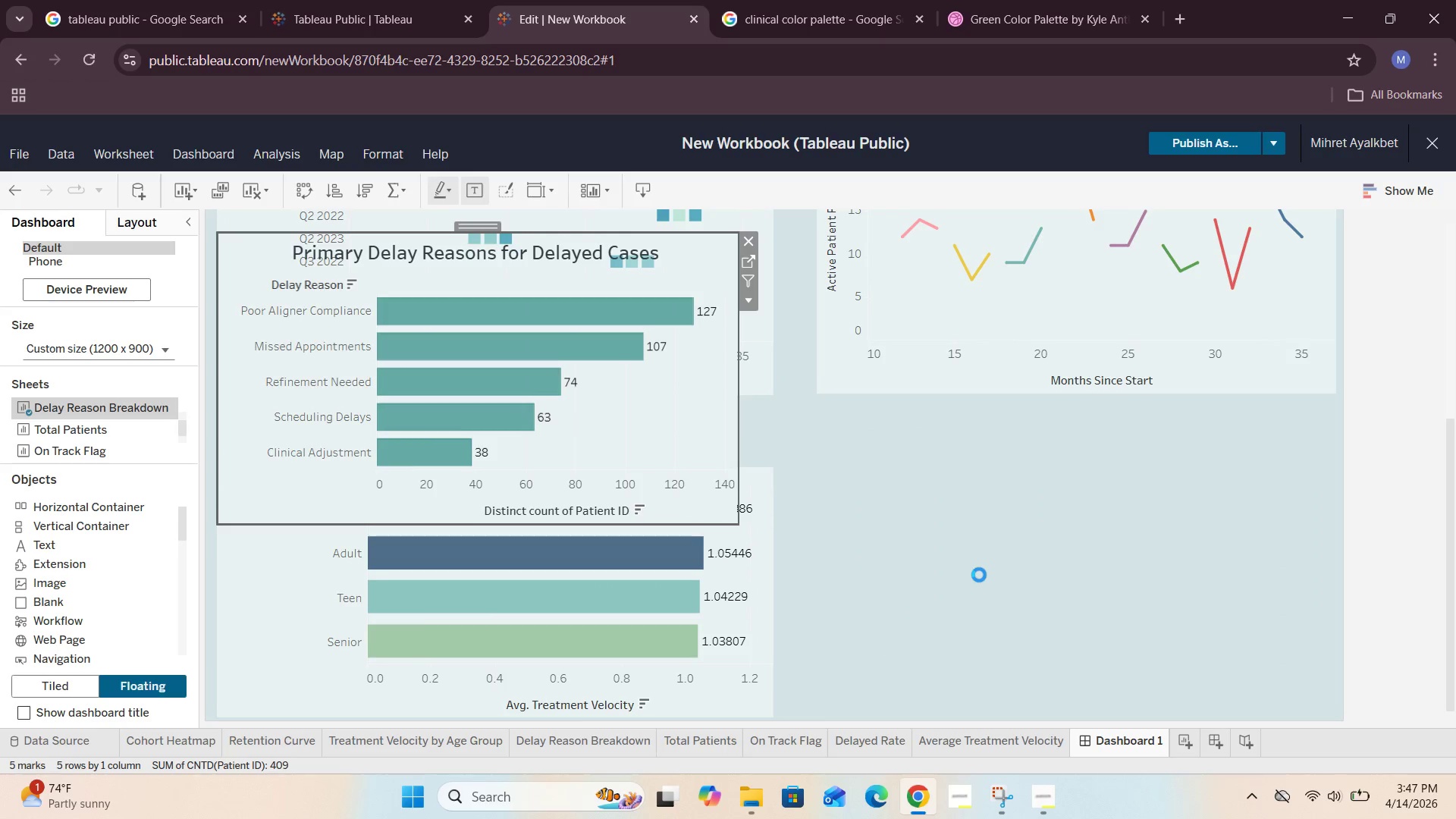 
scroll: coordinate [1081, 389], scroll_direction: up, amount: 2.0
 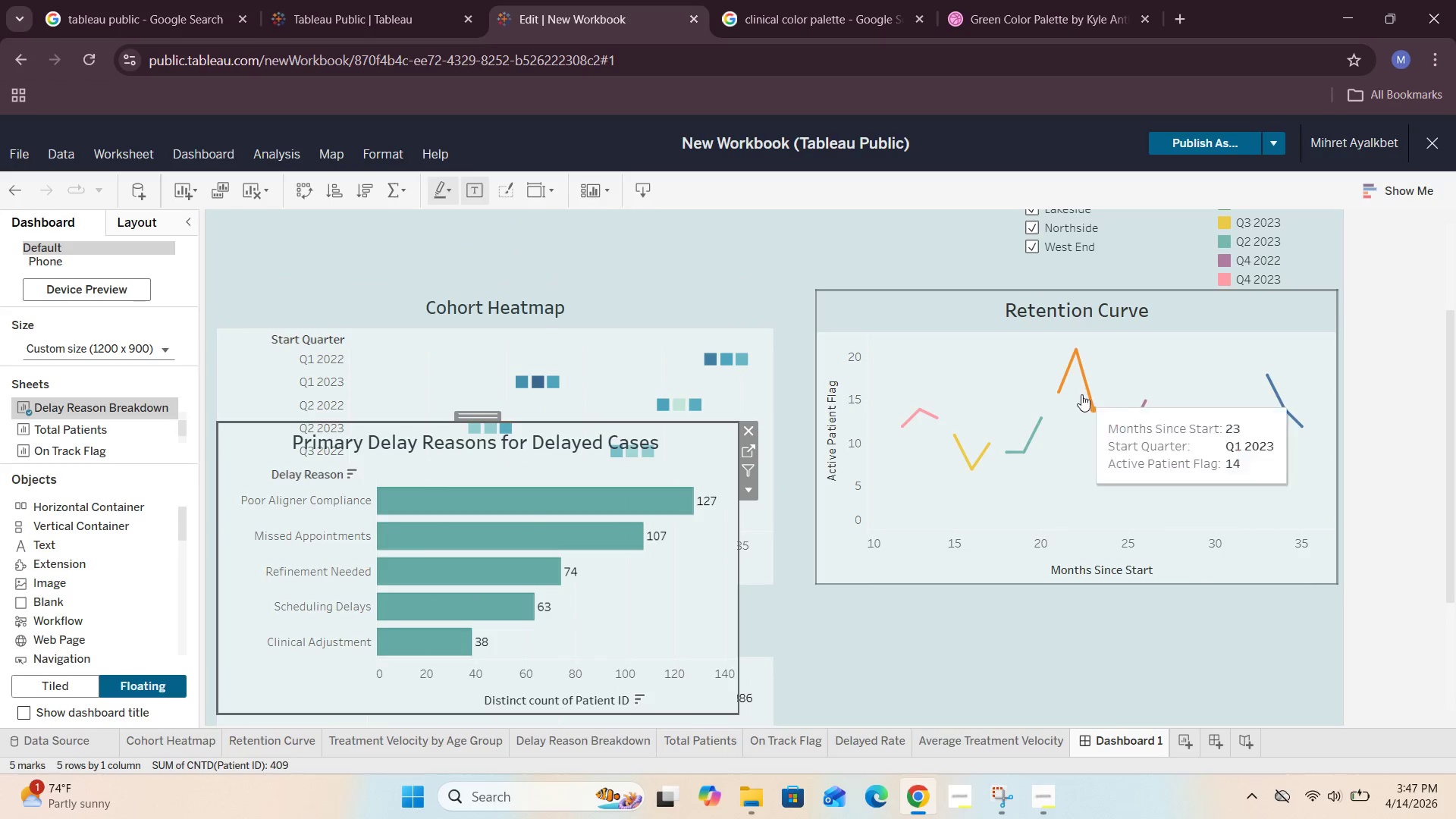 
left_click([1076, 427])
 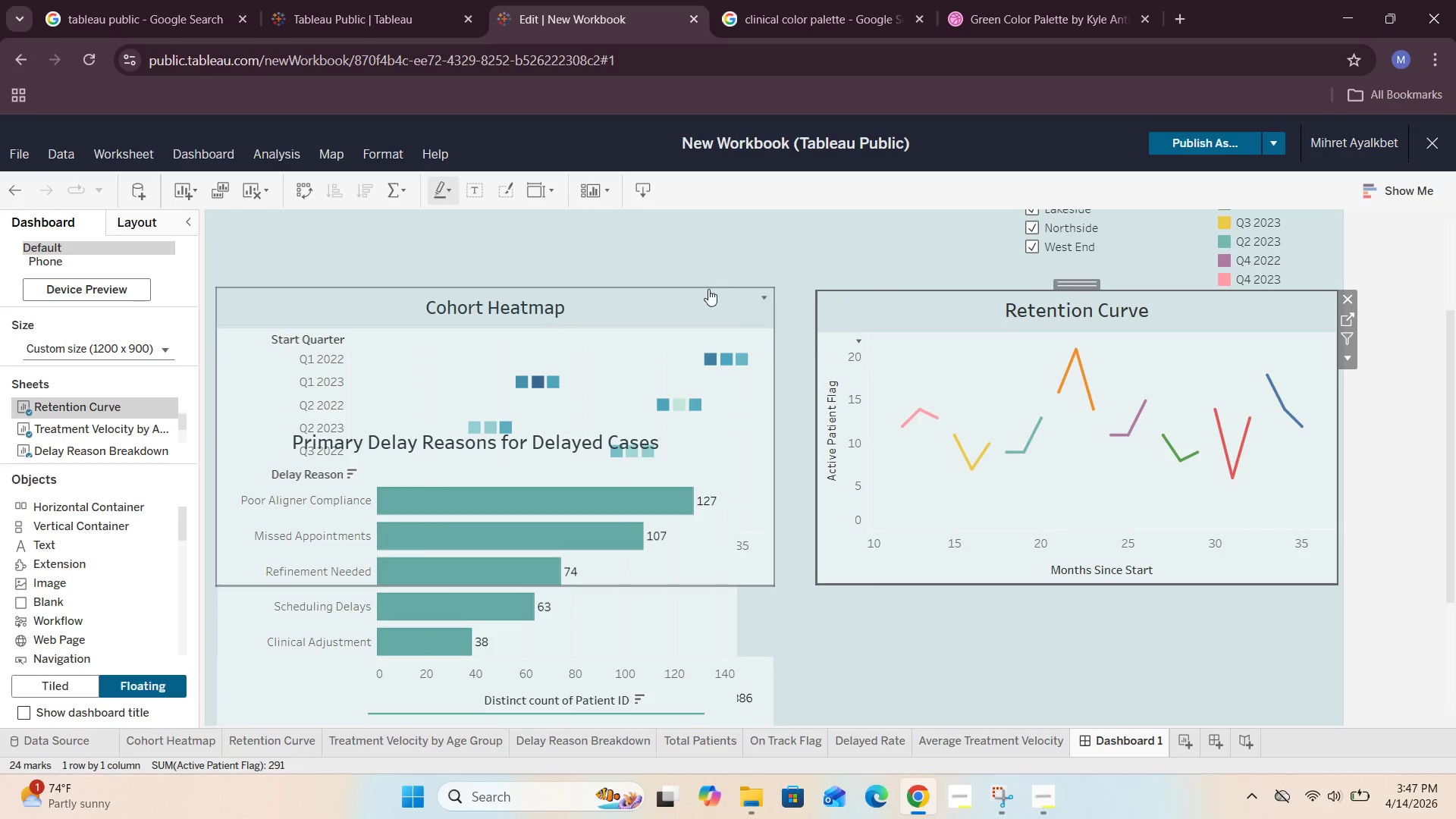 
left_click([579, 305])
 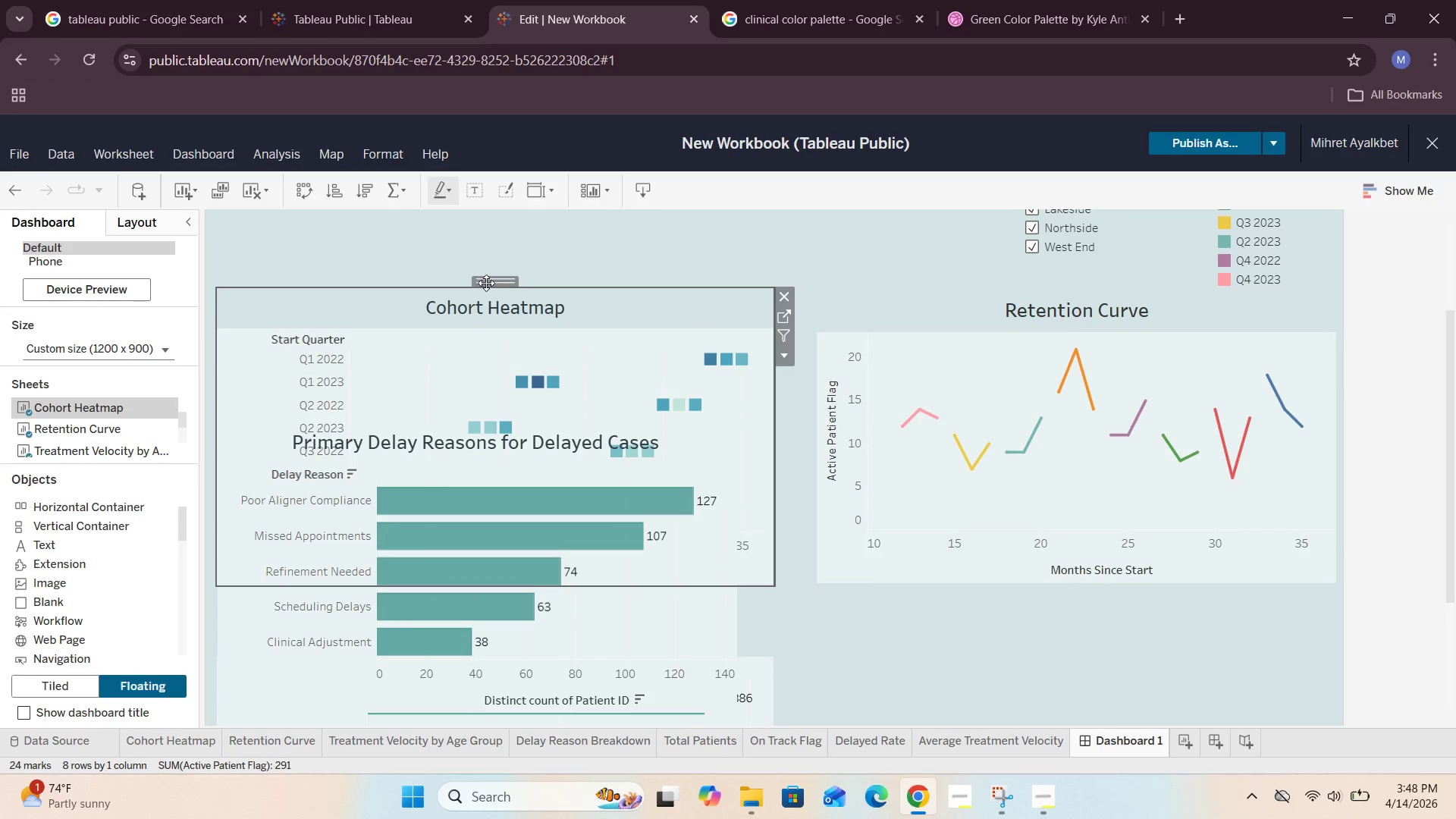 
left_click_drag(start_coordinate=[491, 278], to_coordinate=[1044, 481])
 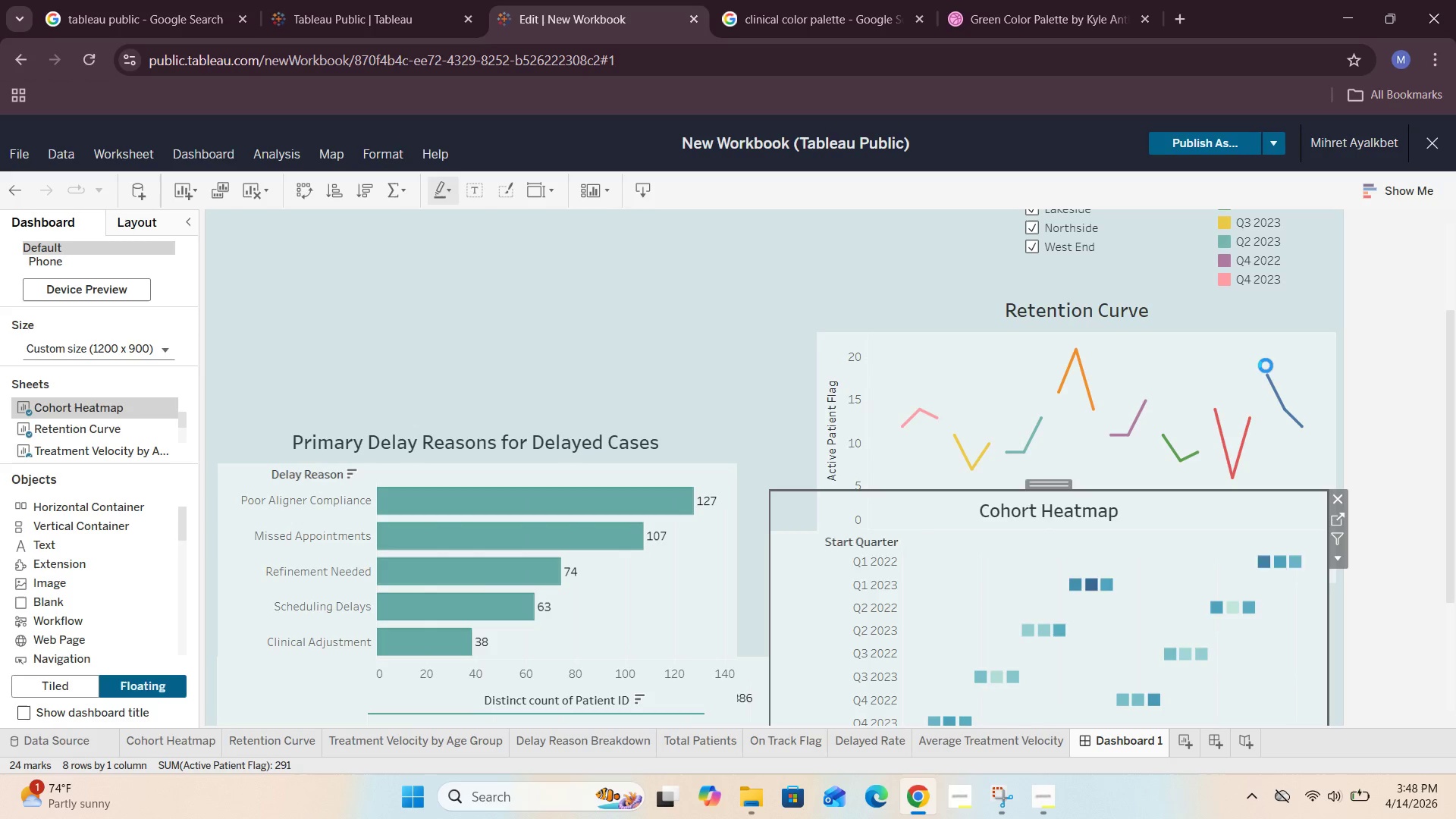 
scroll: coordinate [1388, 441], scroll_direction: down, amount: 7.0
 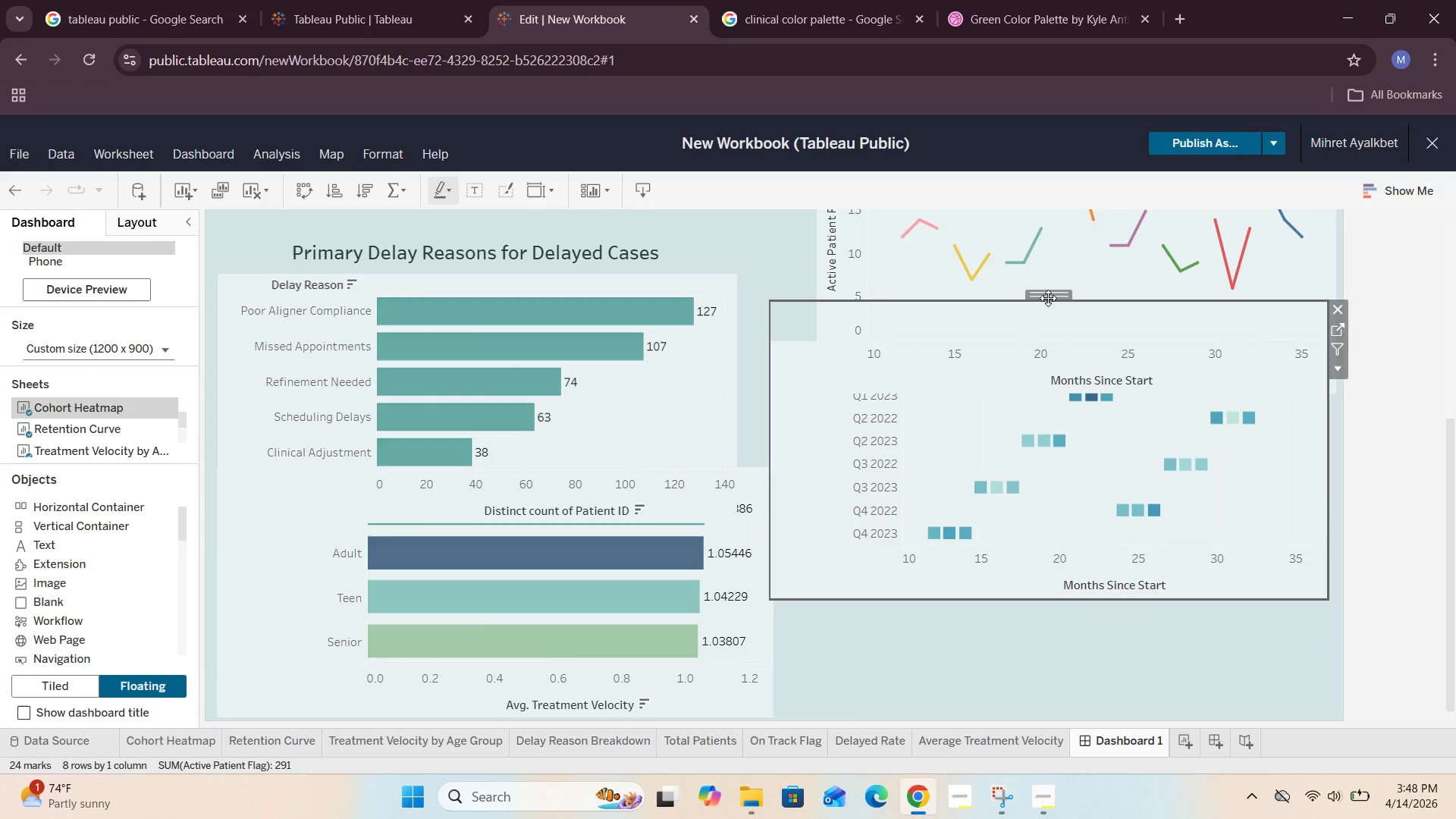 
left_click_drag(start_coordinate=[1048, 297], to_coordinate=[1053, 415])
 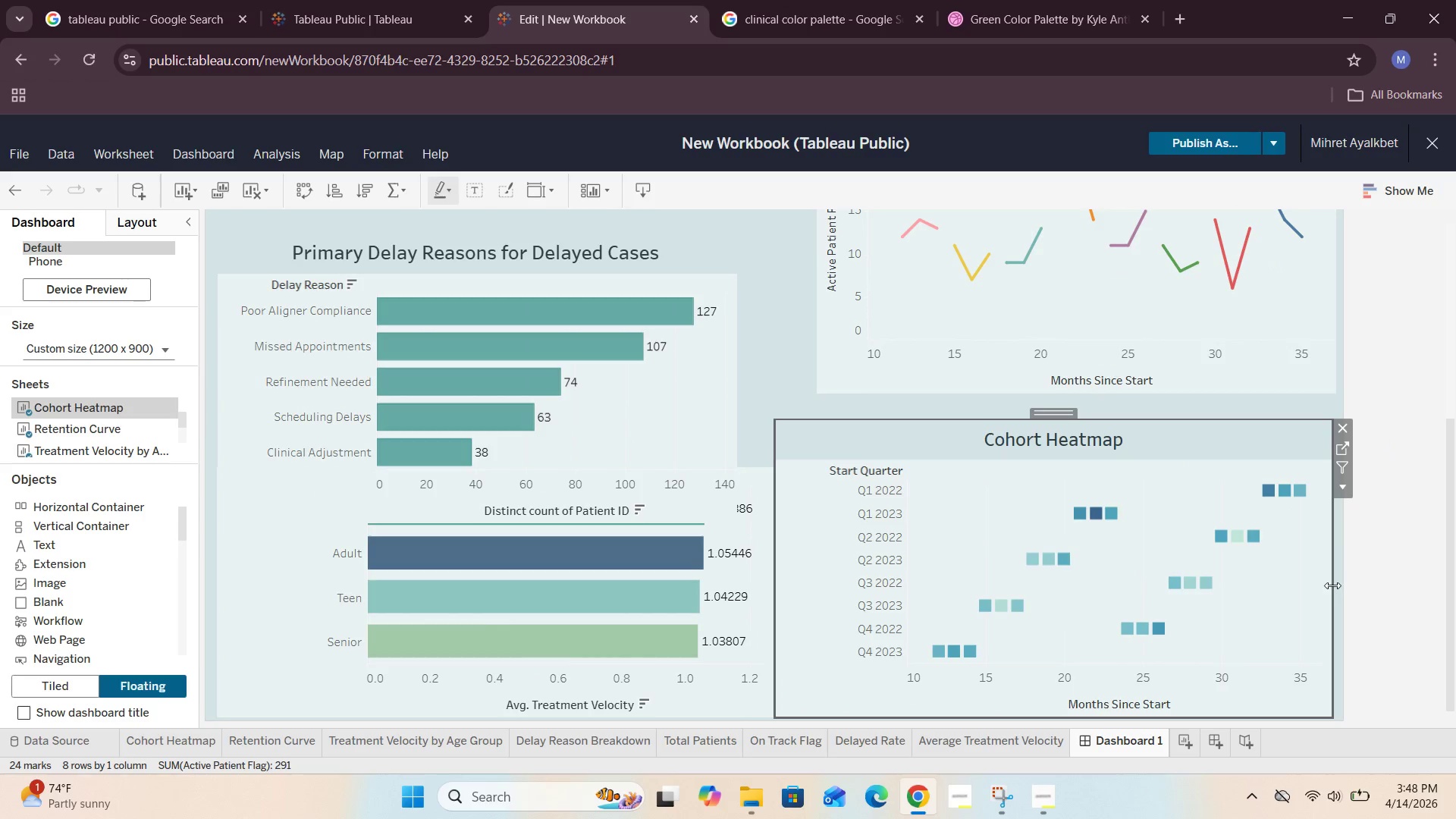 
left_click_drag(start_coordinate=[1331, 586], to_coordinate=[1310, 604])
 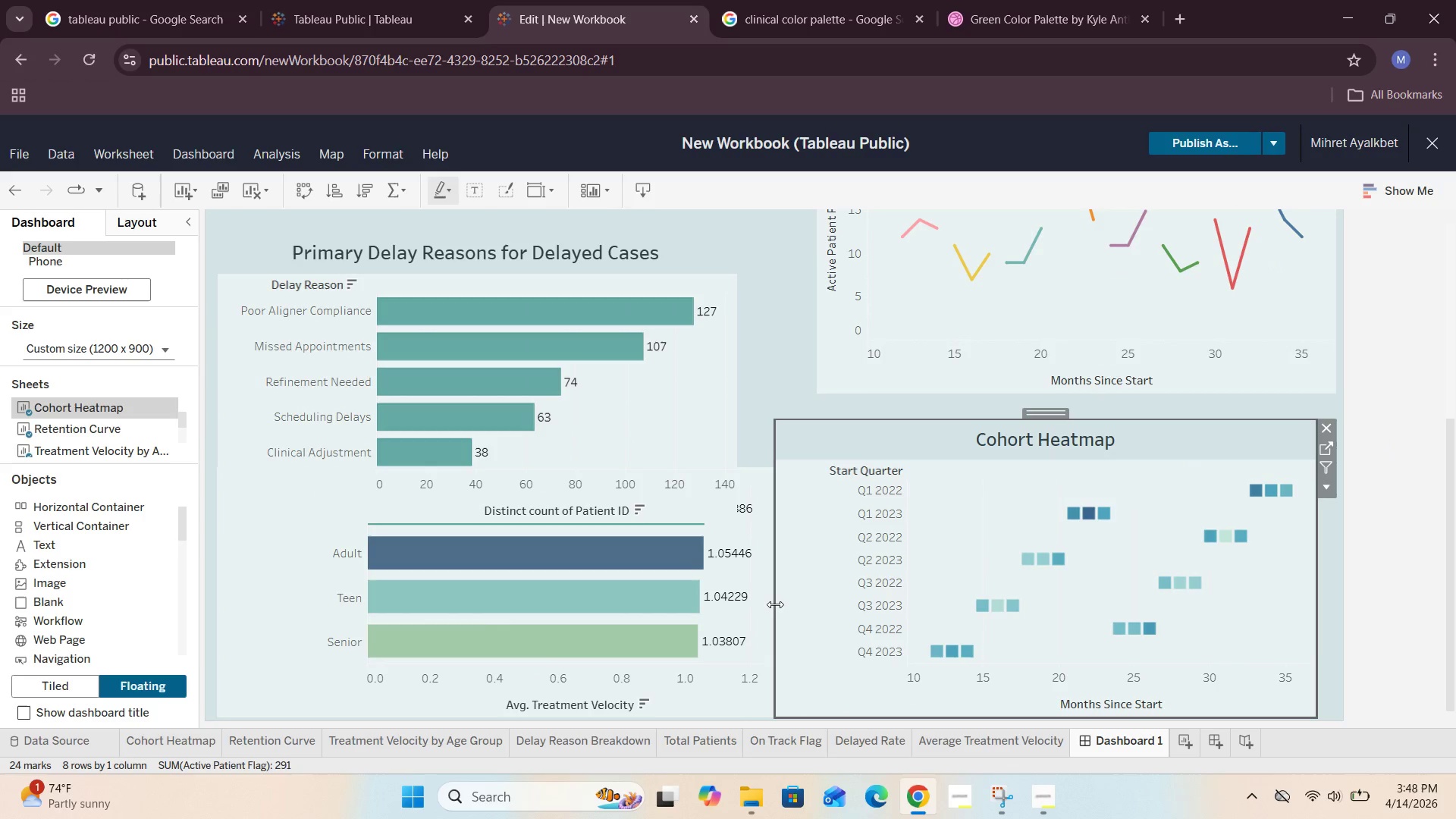 
left_click_drag(start_coordinate=[775, 604], to_coordinate=[827, 607])
 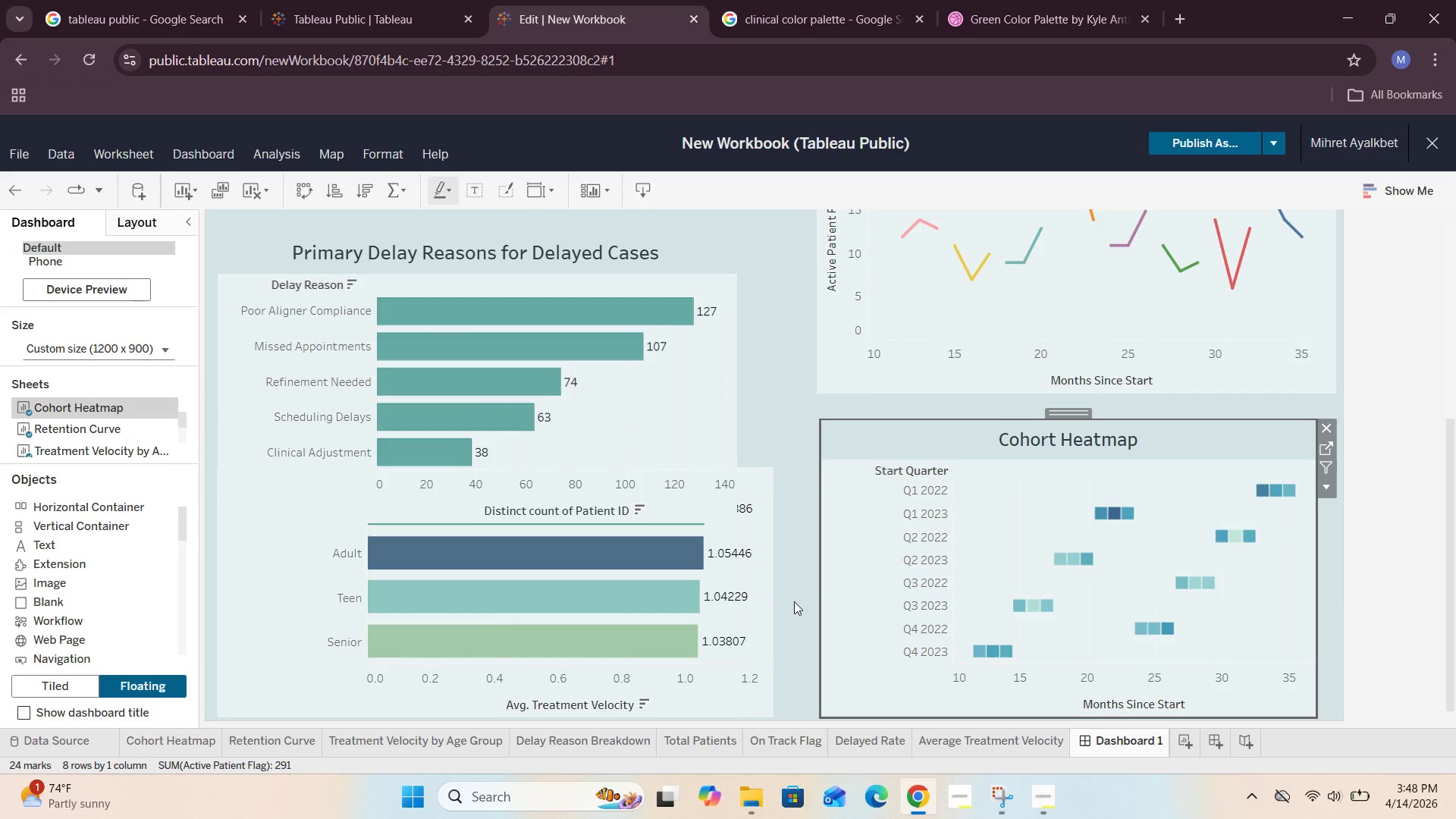 
left_click([789, 598])
 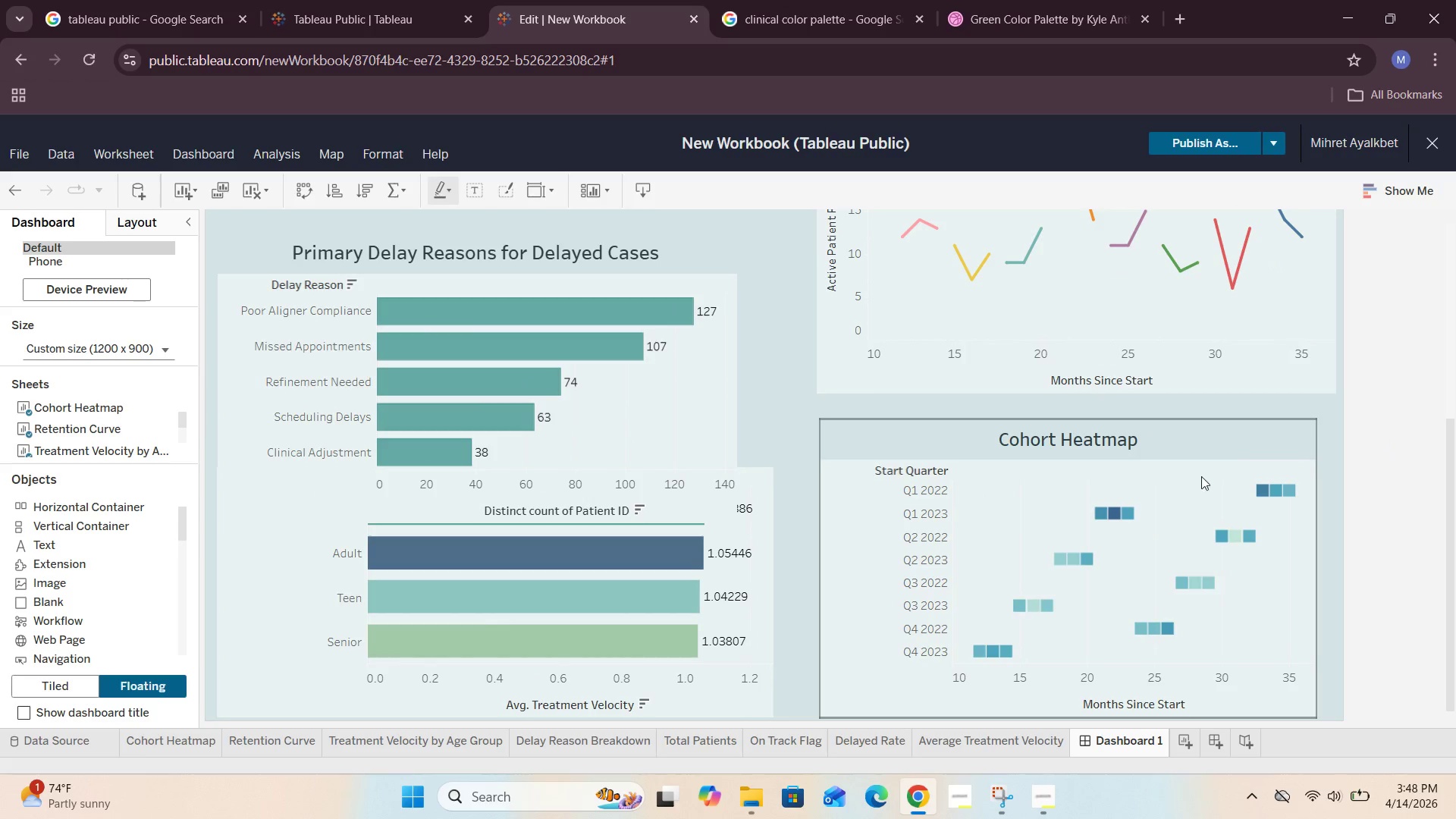 
left_click([1229, 442])
 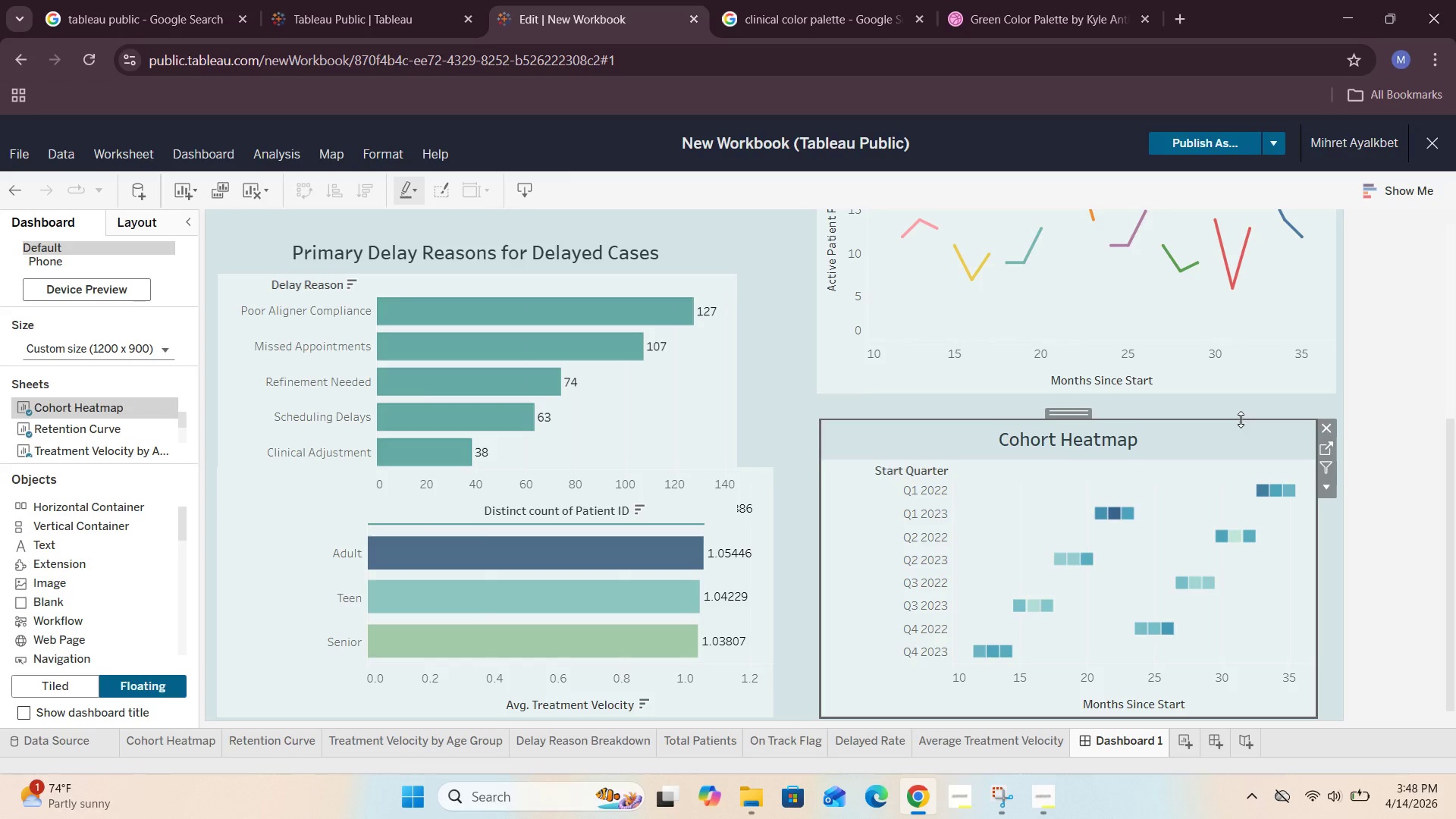 
left_click_drag(start_coordinate=[1241, 419], to_coordinate=[1285, 424])
 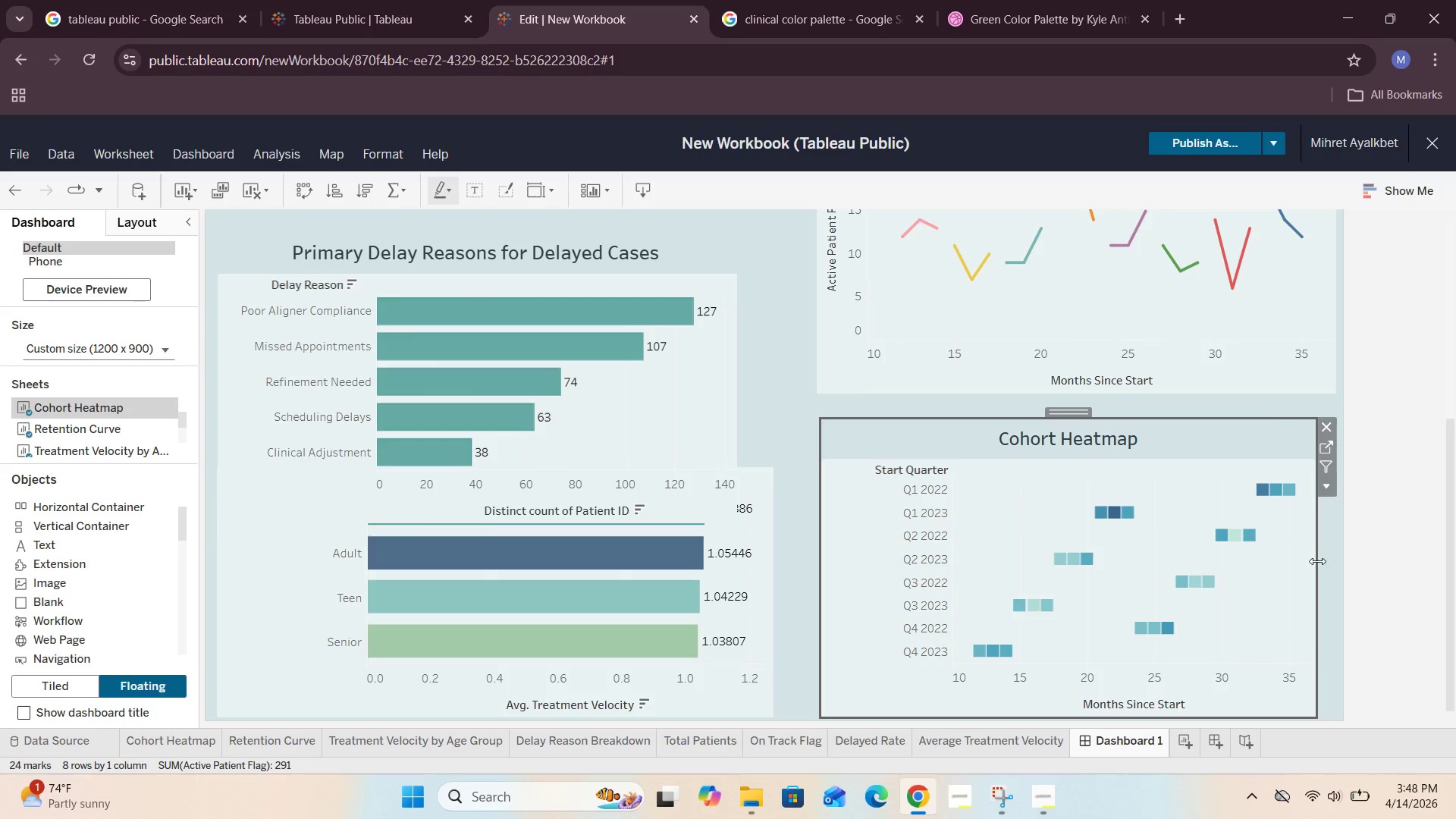 
left_click_drag(start_coordinate=[1316, 562], to_coordinate=[1345, 563])
 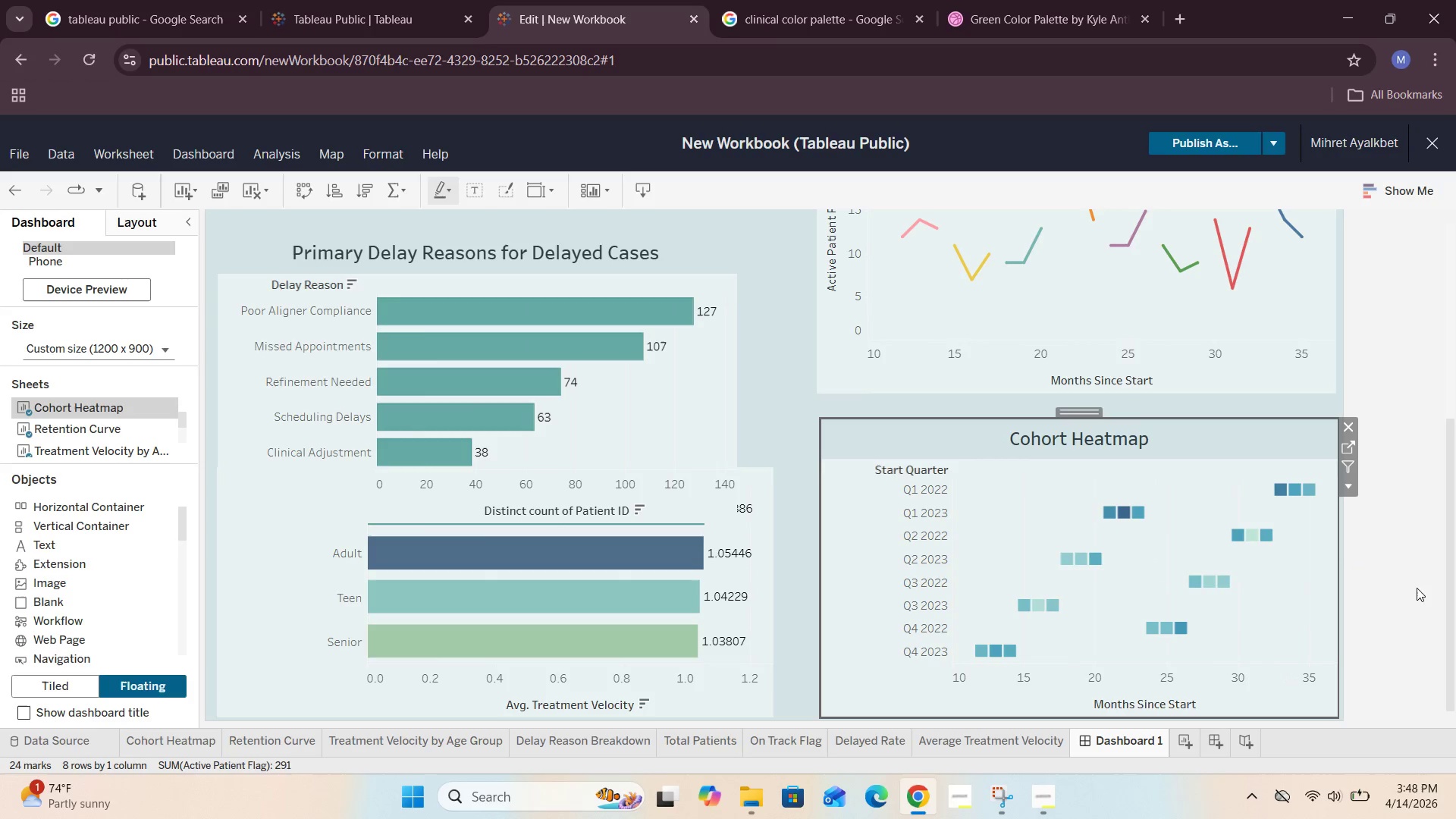 
left_click([1429, 582])
 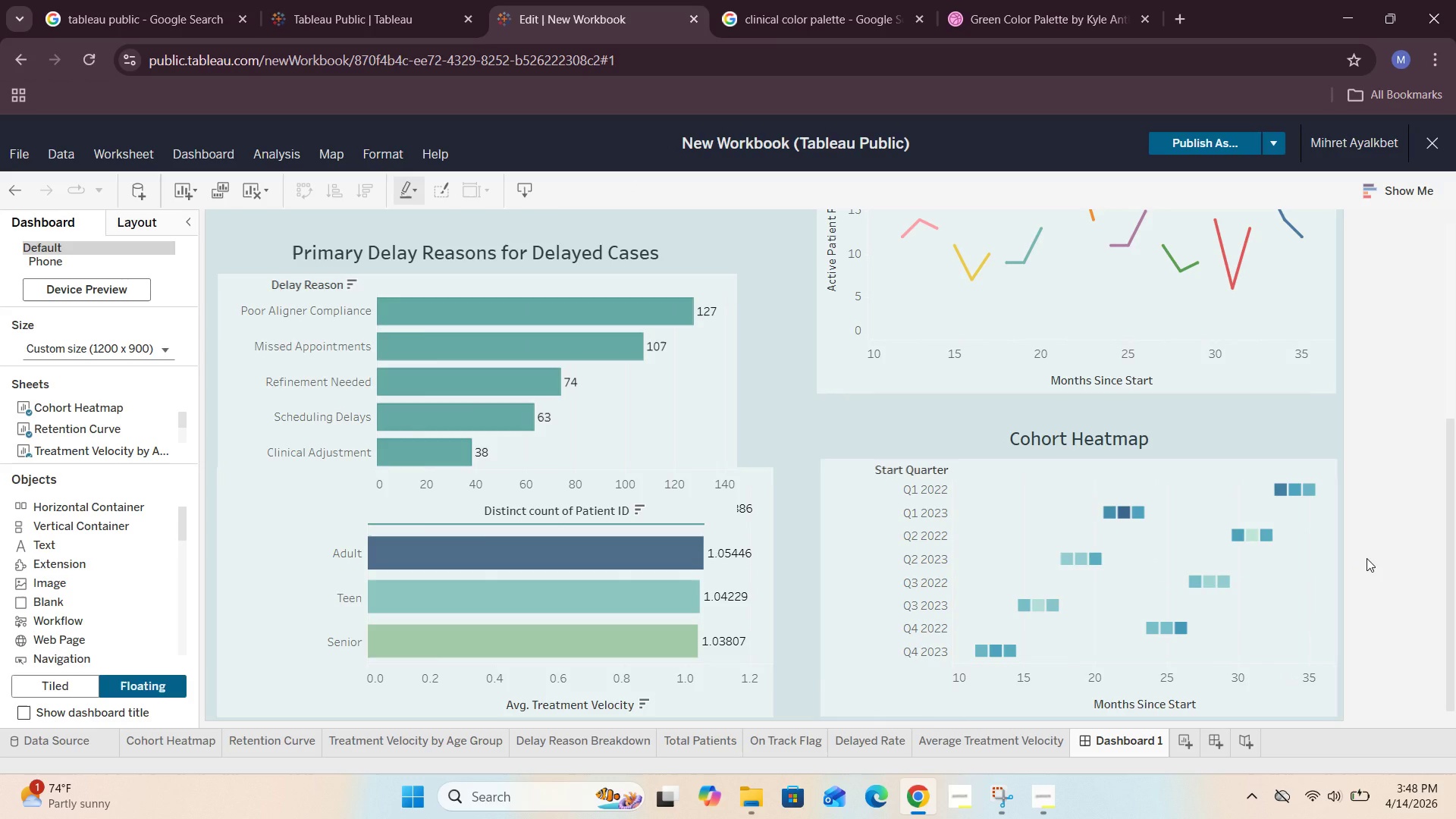 
wait(6.77)
 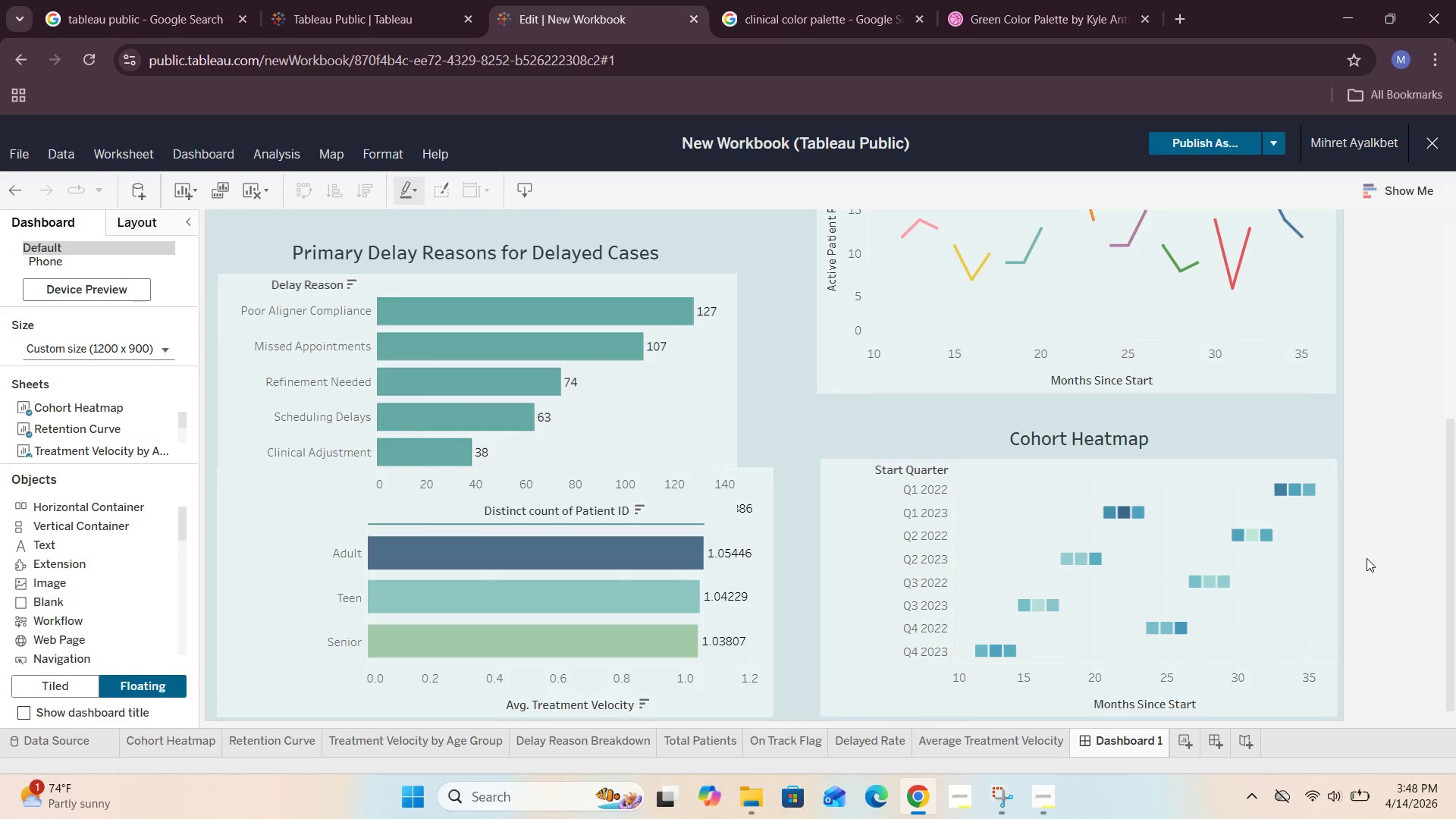 
left_click([798, 438])
 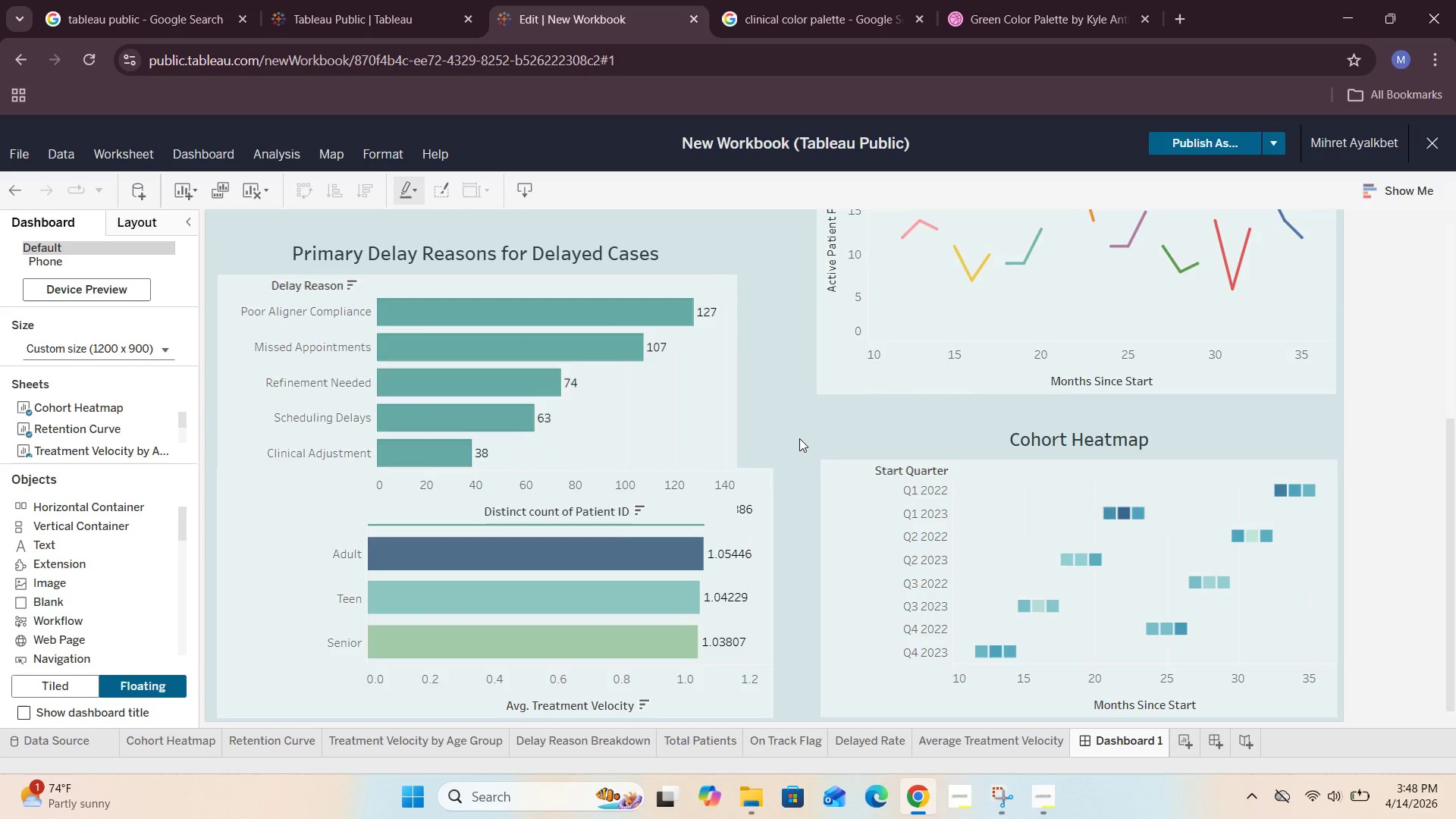 
scroll: coordinate [799, 438], scroll_direction: none, amount: 0.0
 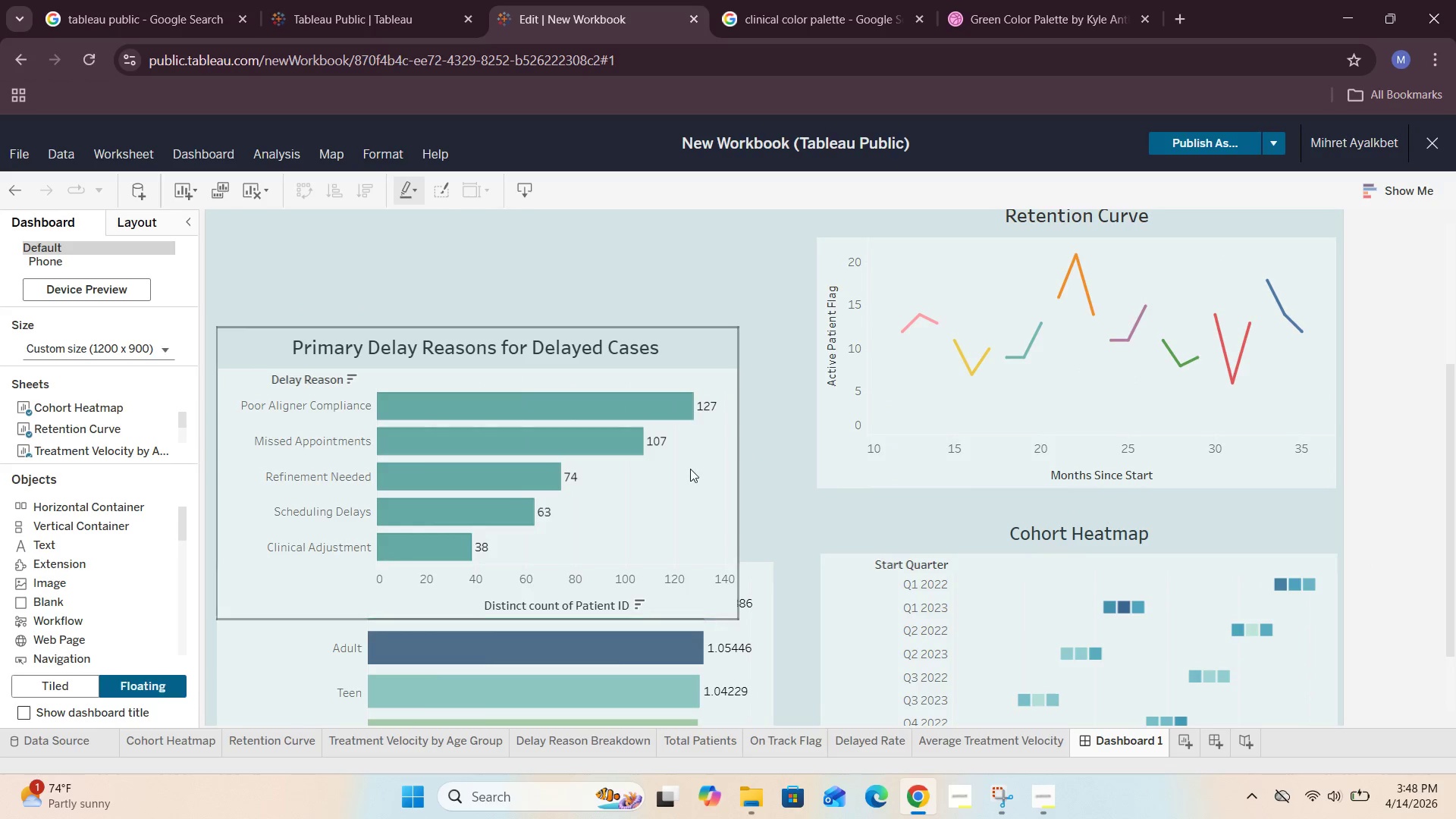 
left_click([686, 475])
 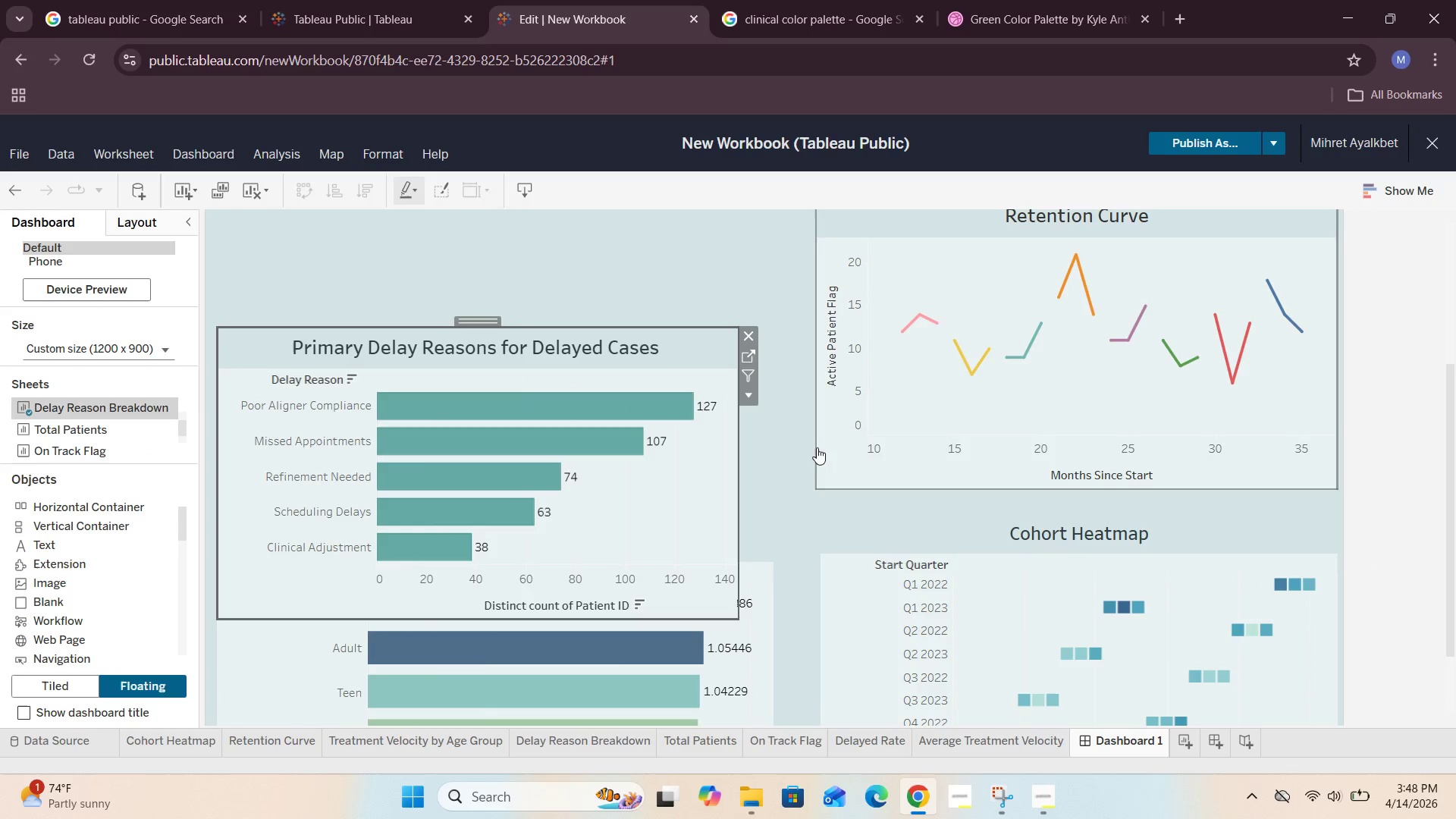 
scroll: coordinate [805, 449], scroll_direction: up, amount: 2.0
 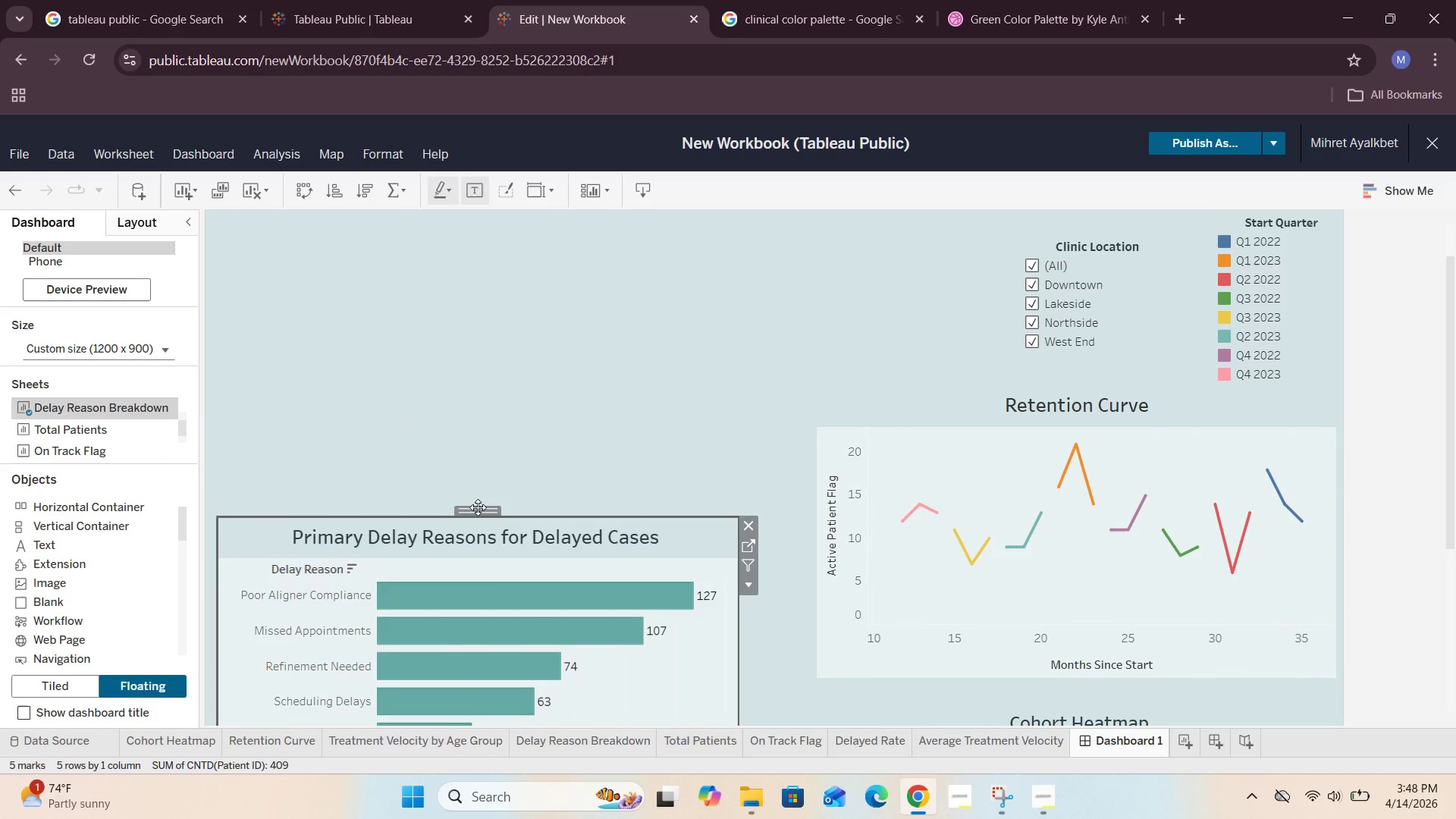 
left_click_drag(start_coordinate=[476, 510], to_coordinate=[482, 381])
 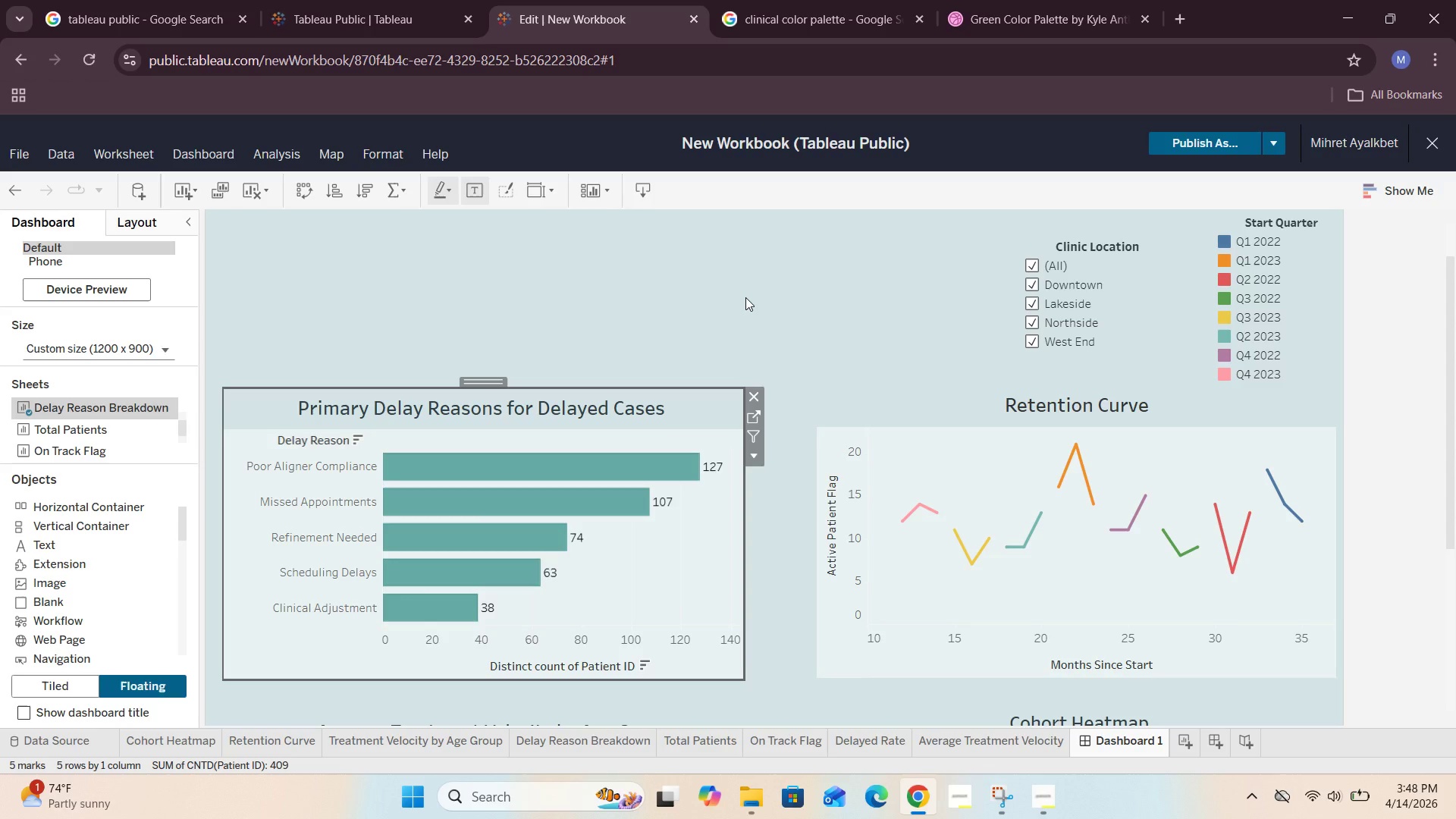 
wait(18.47)
 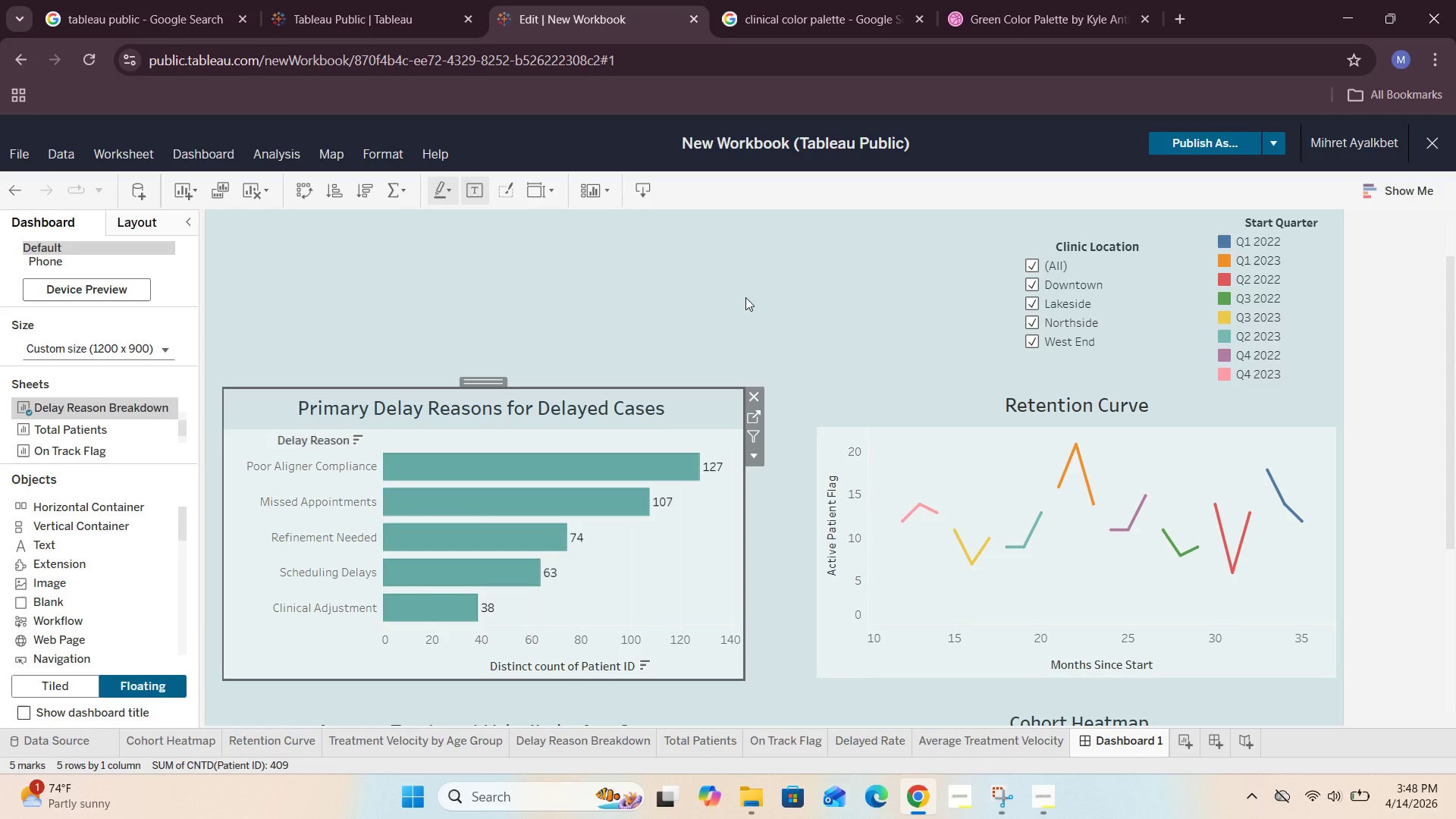 
left_click([785, 538])
 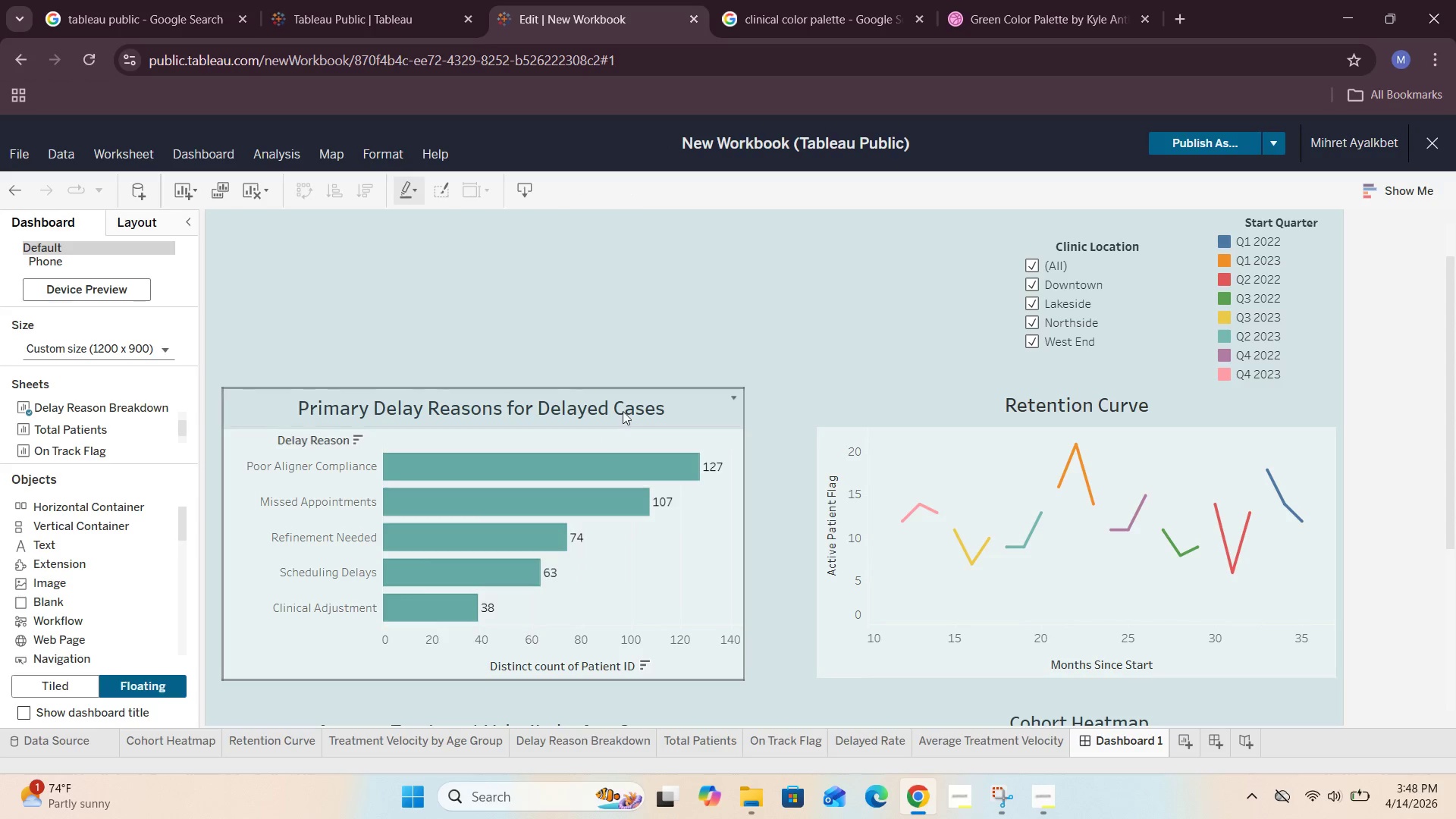 
left_click([685, 411])
 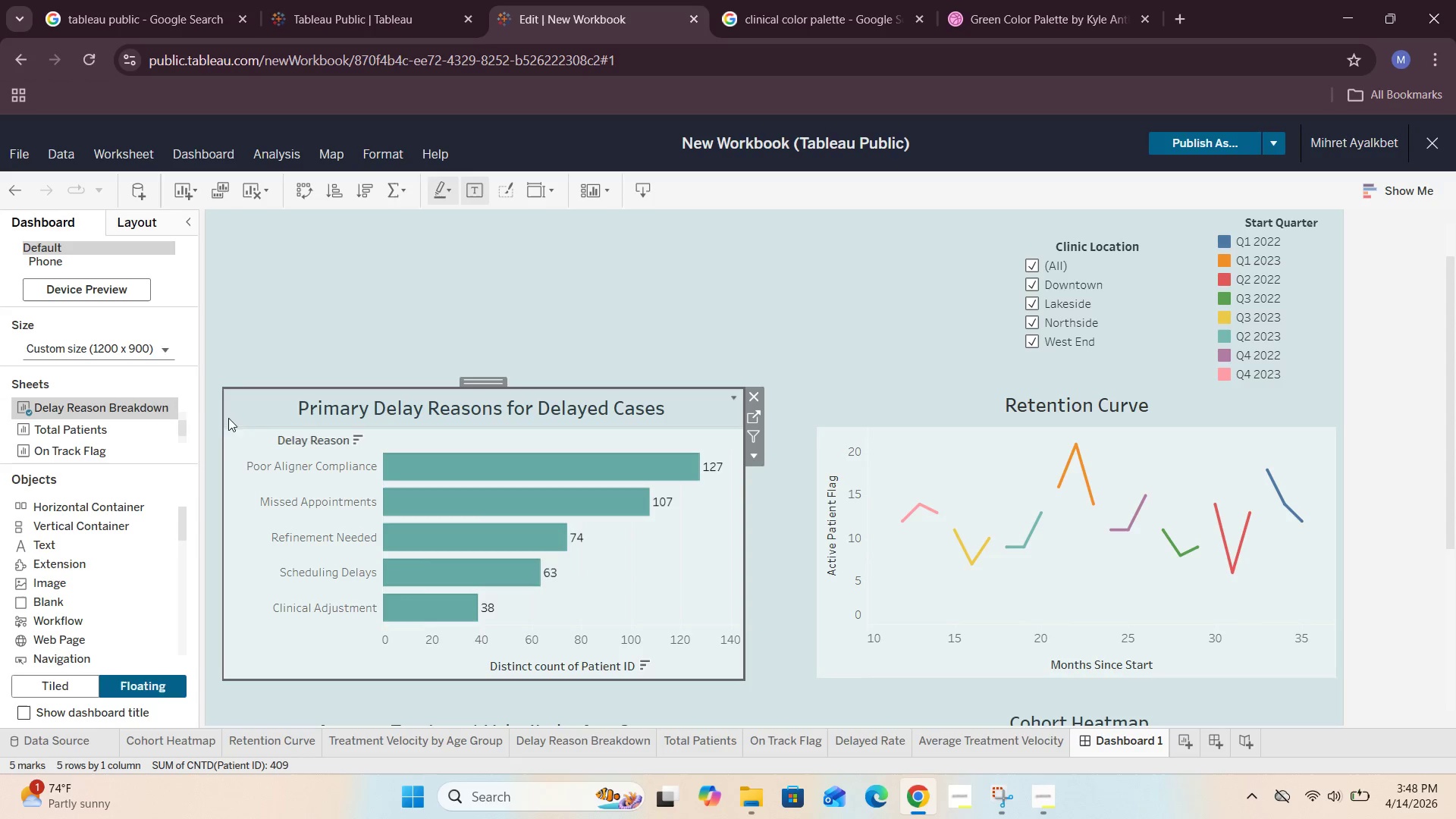 
left_click_drag(start_coordinate=[222, 418], to_coordinate=[204, 428])
 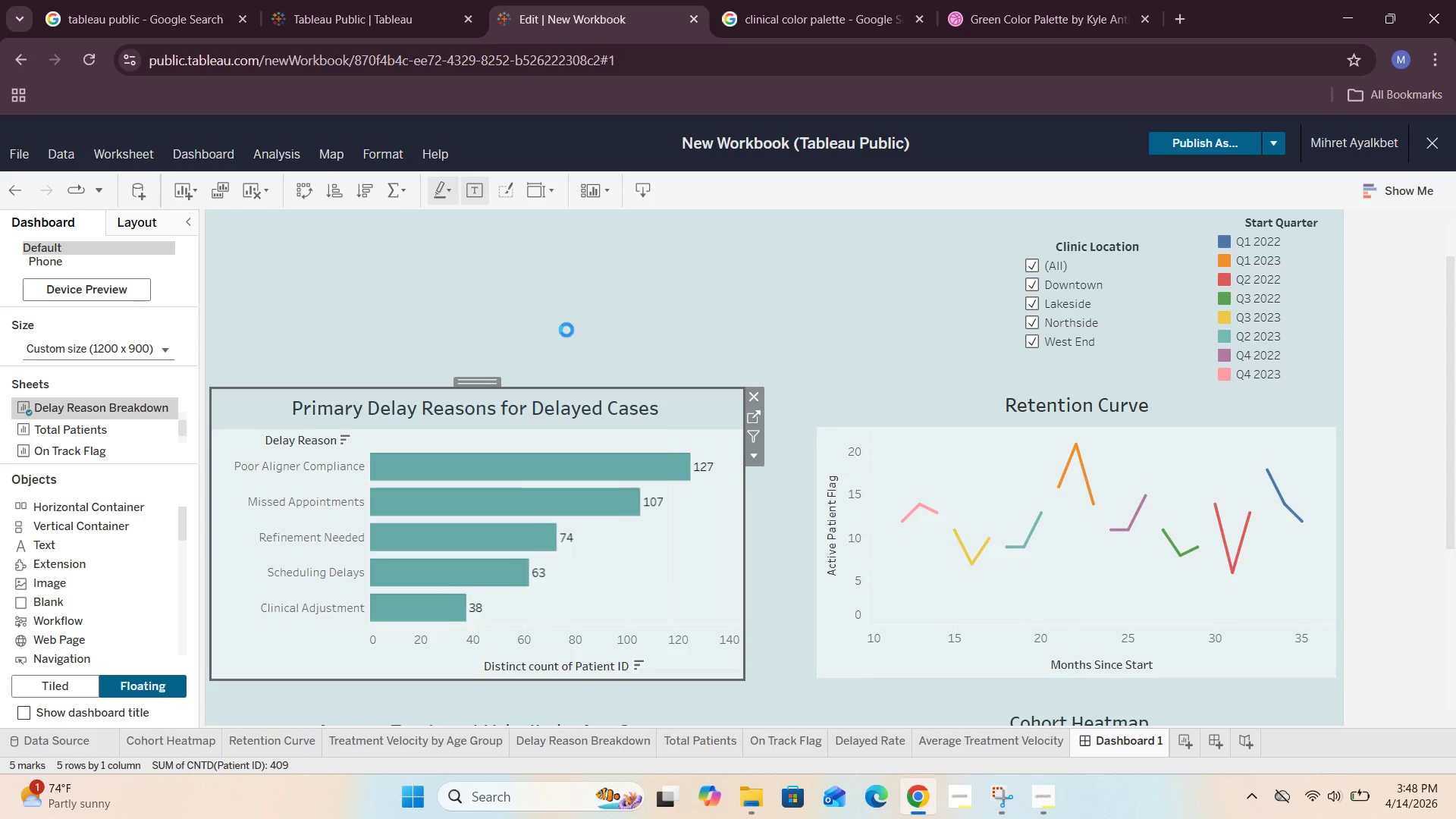 
left_click([610, 318])
 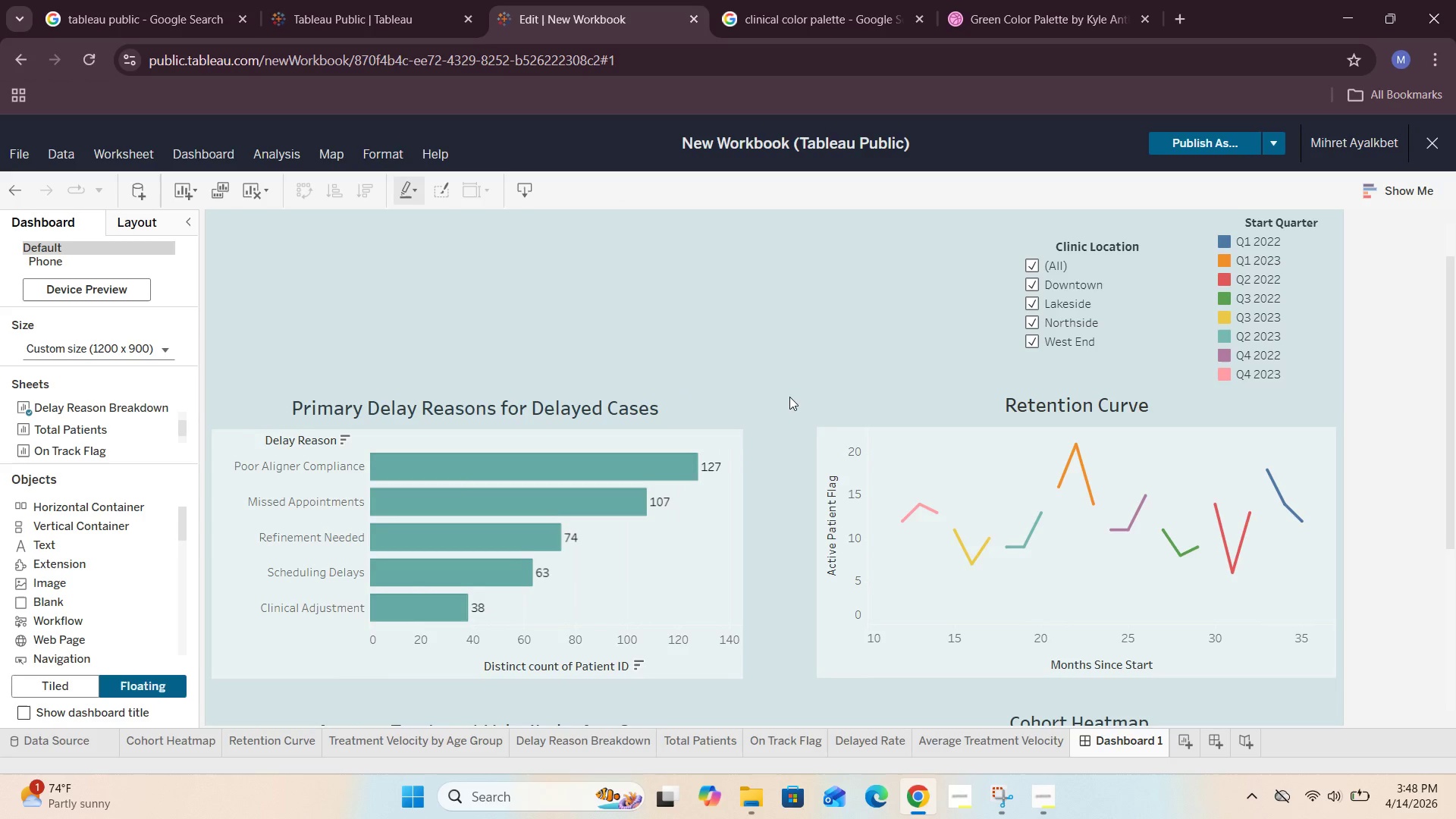 
scroll: coordinate [791, 405], scroll_direction: down, amount: 3.0
 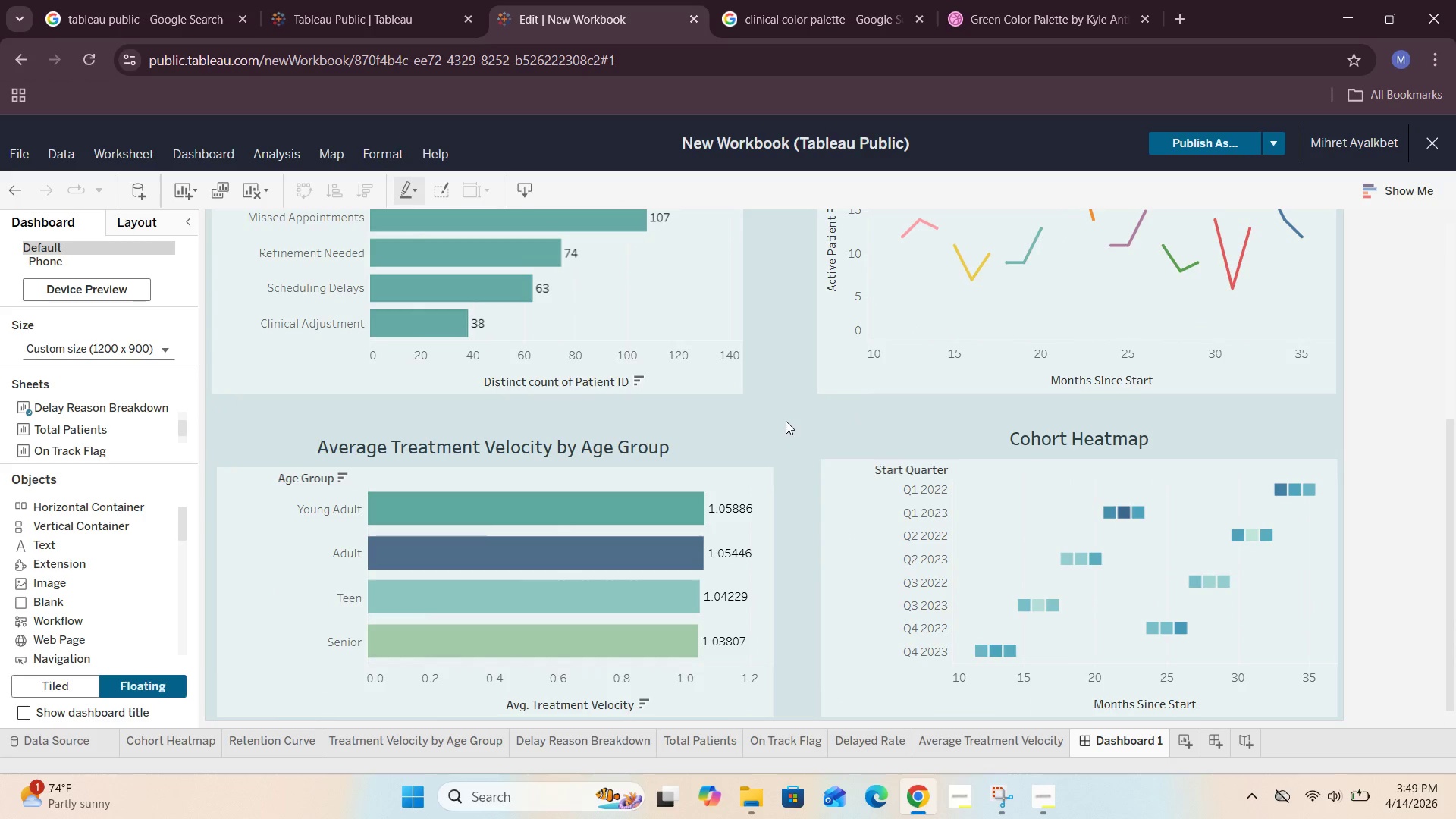 
left_click([794, 435])
 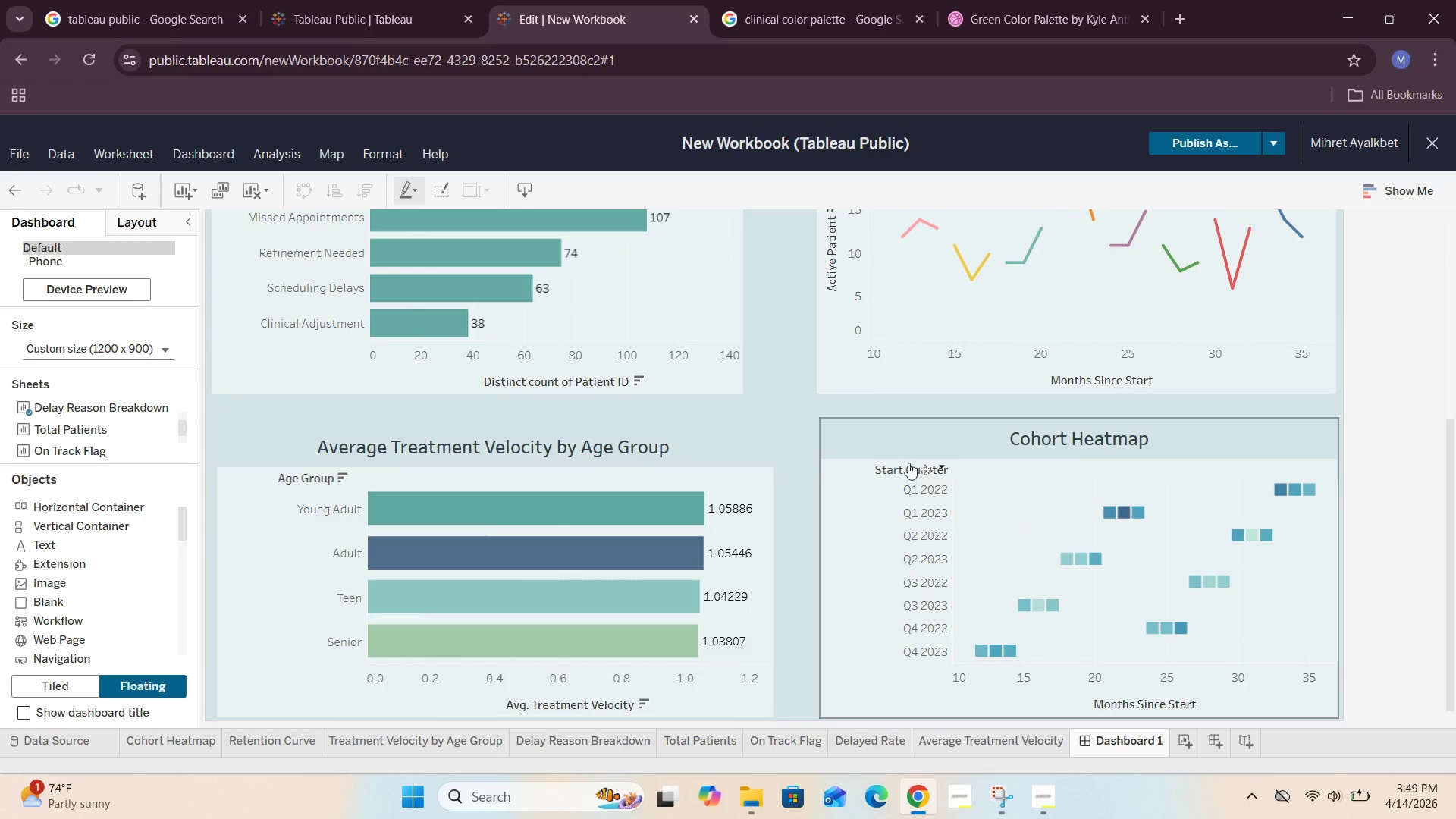 
left_click([748, 465])
 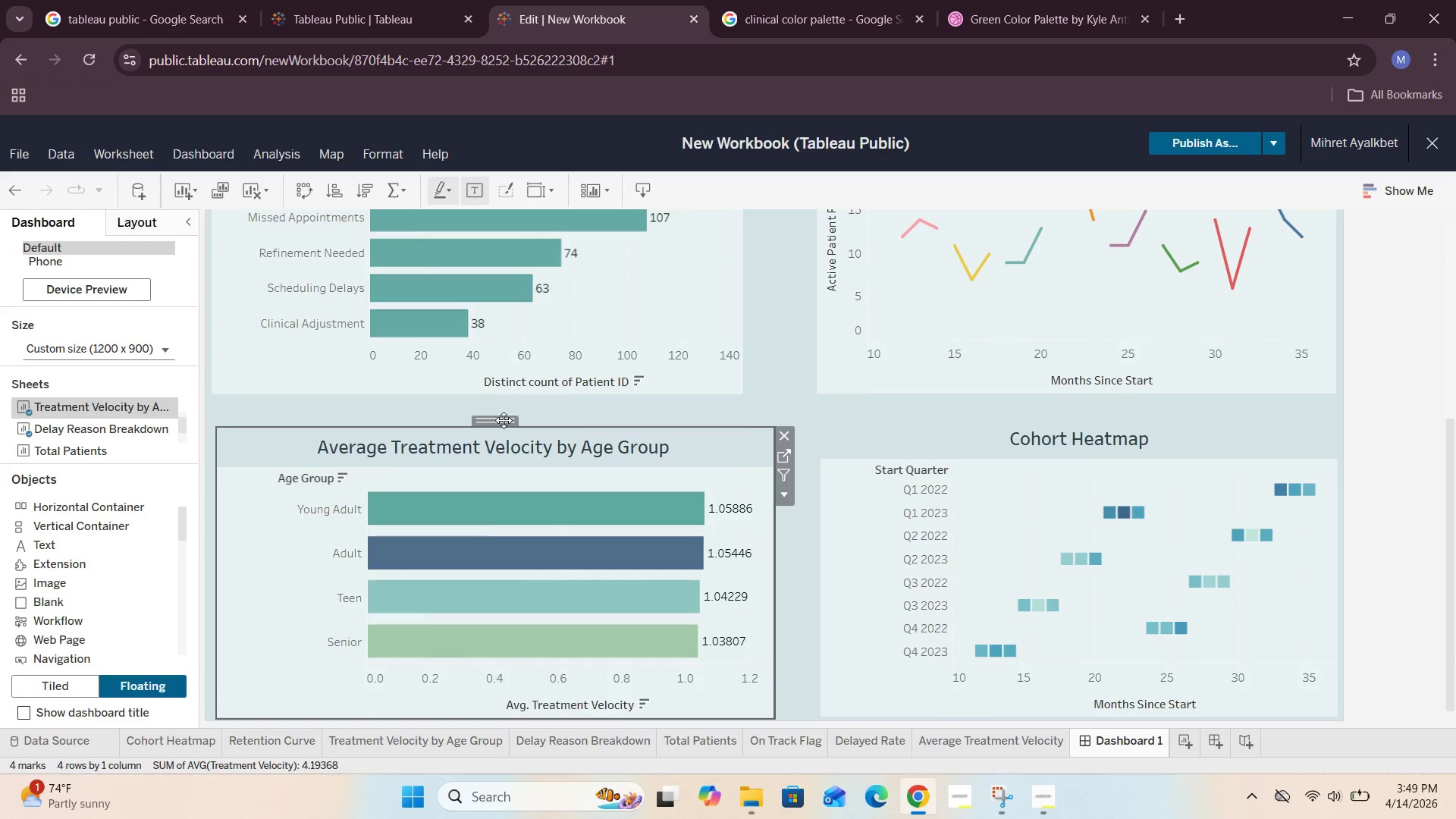 
left_click_drag(start_coordinate=[502, 420], to_coordinate=[1045, 145])
 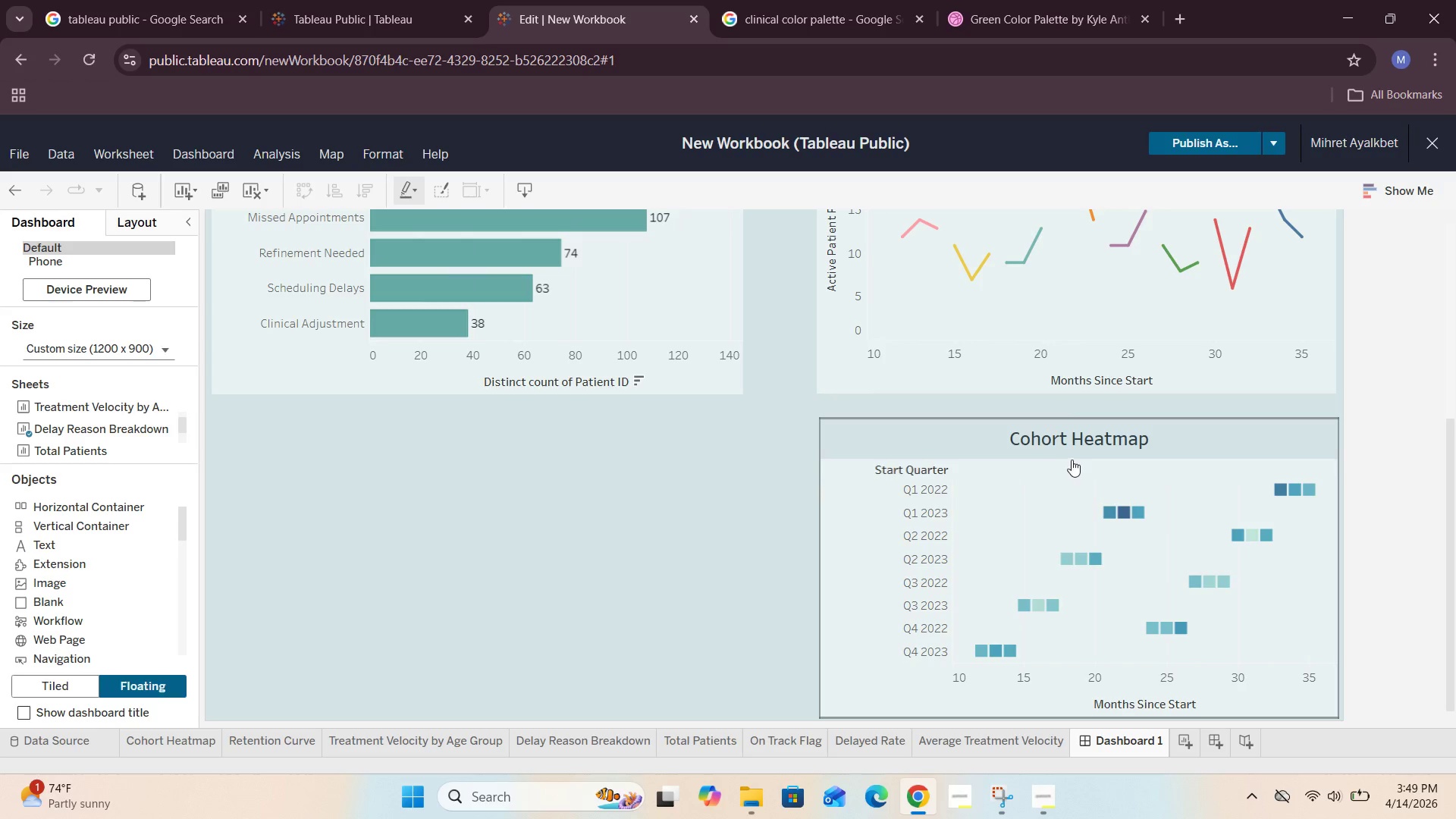 
scroll: coordinate [1037, 460], scroll_direction: up, amount: 4.0
 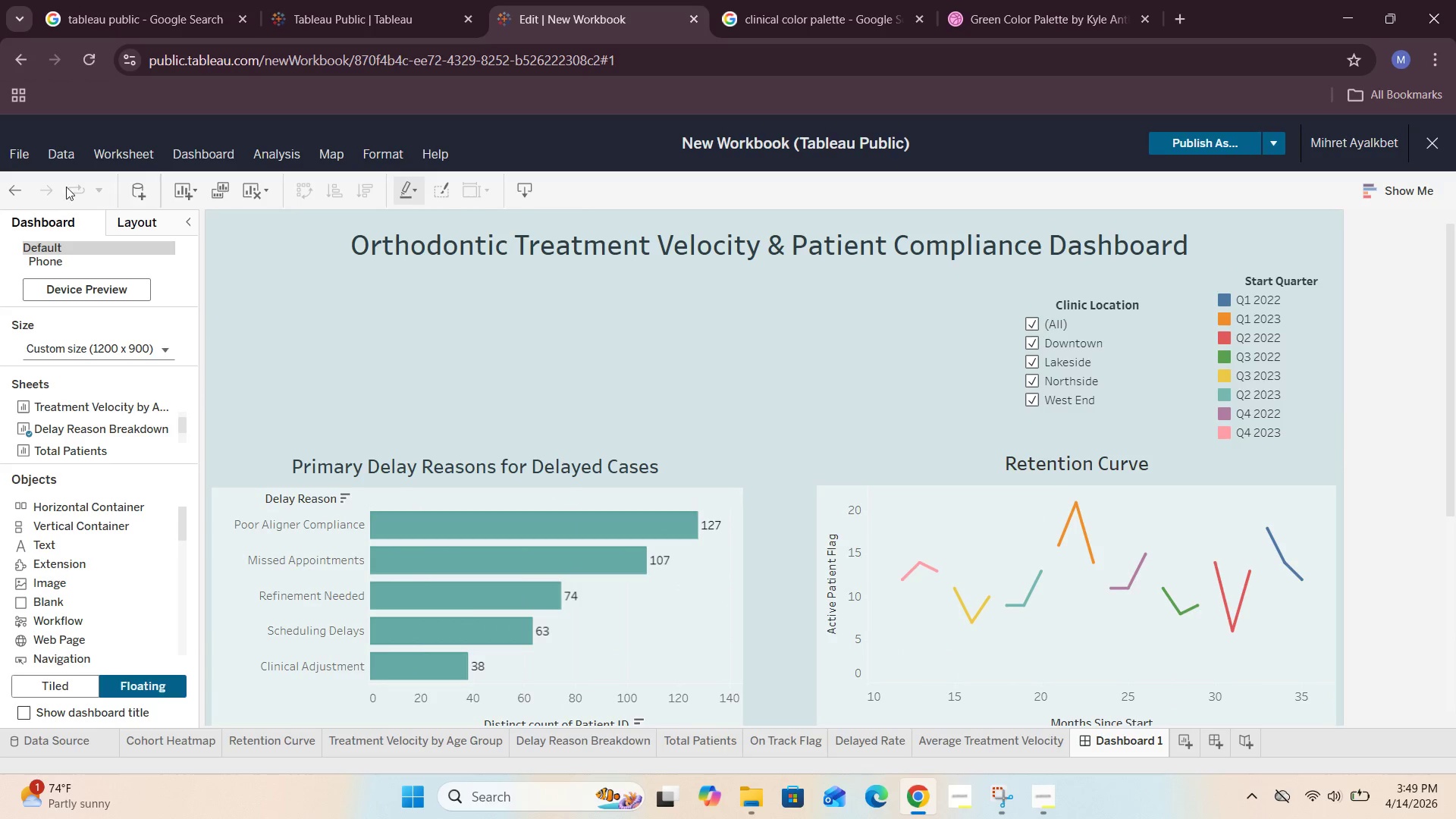 
left_click([10, 195])
 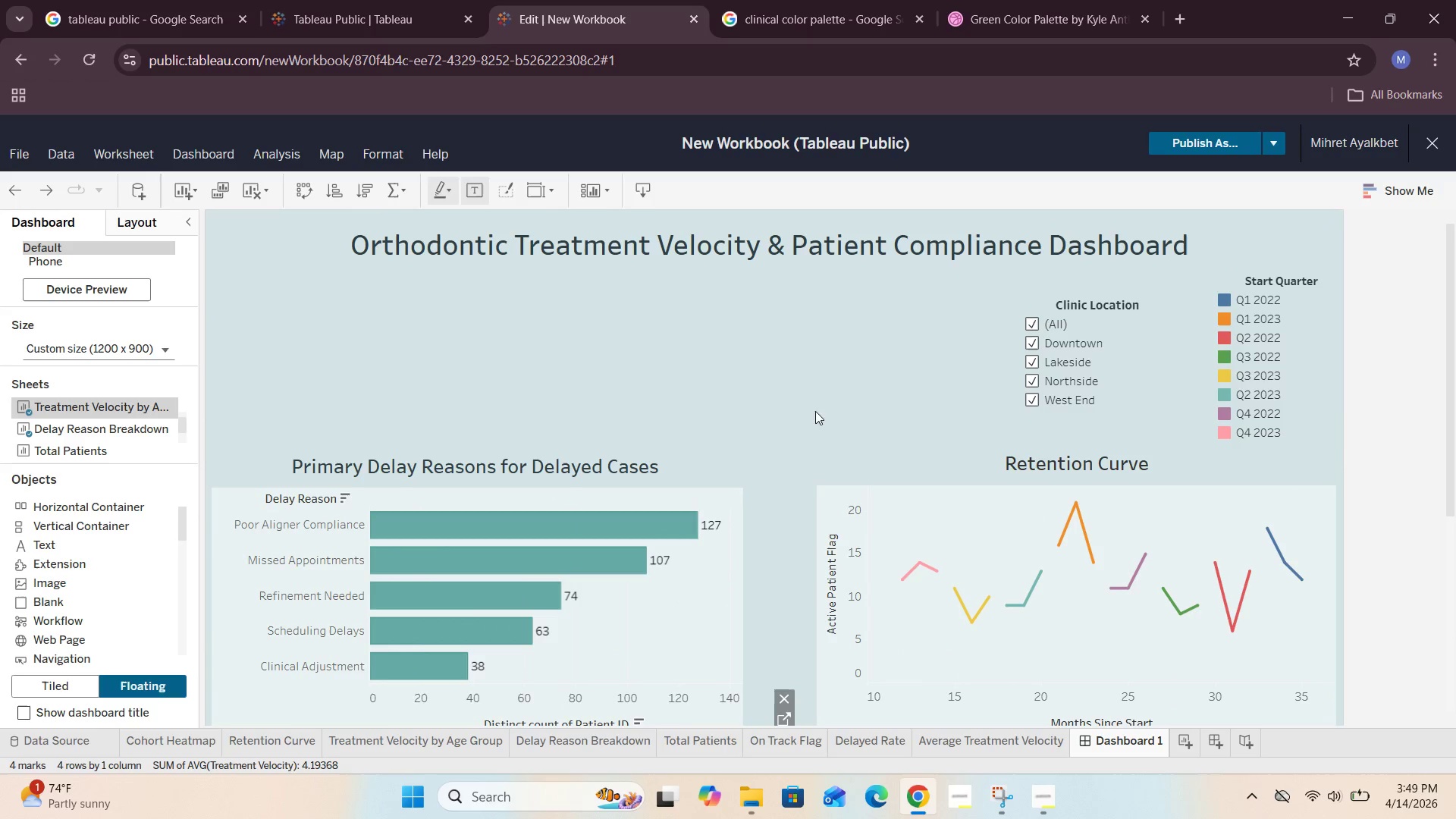 
scroll: coordinate [840, 403], scroll_direction: down, amount: 2.0
 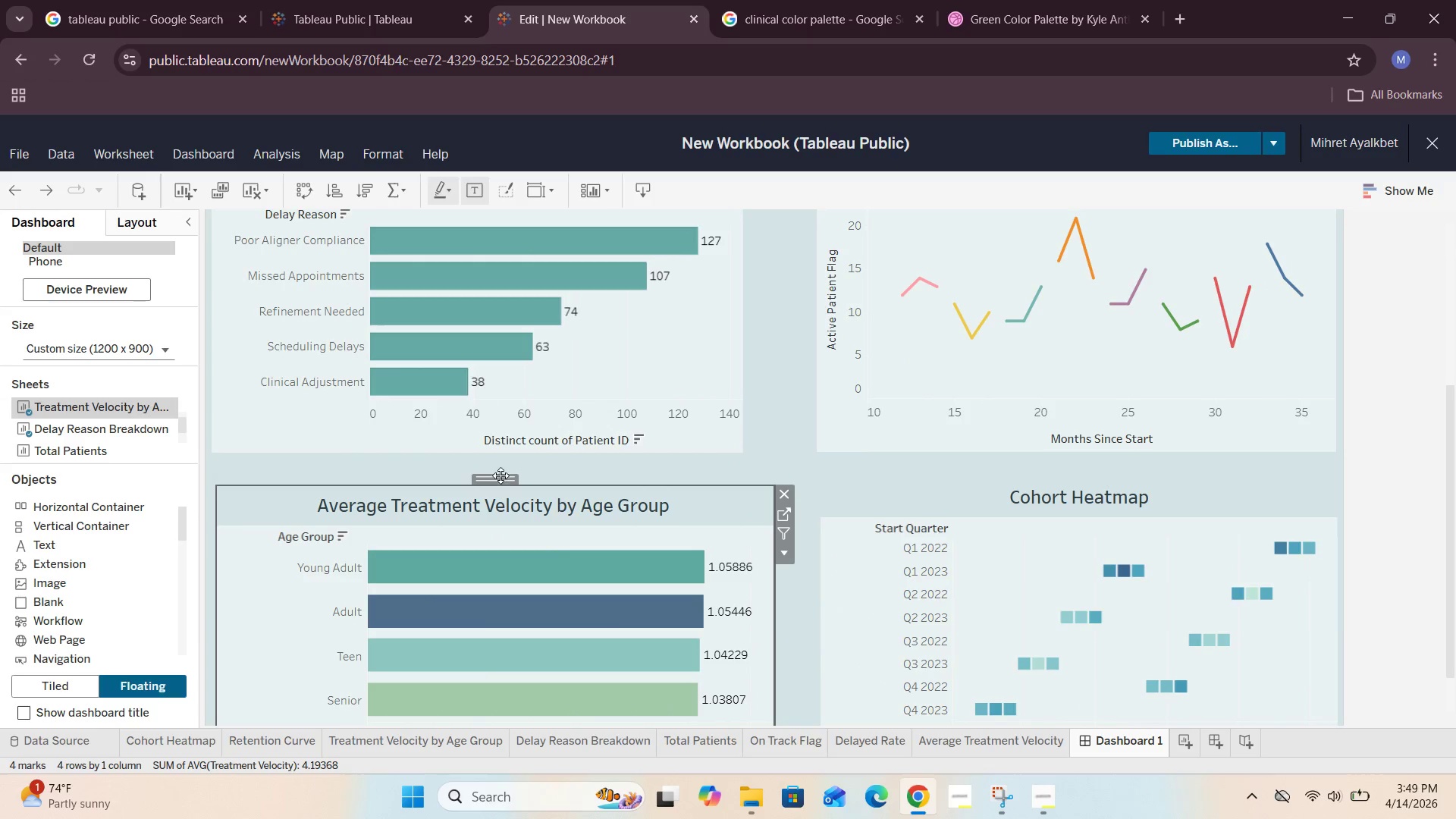 
left_click_drag(start_coordinate=[496, 481], to_coordinate=[627, 103])
 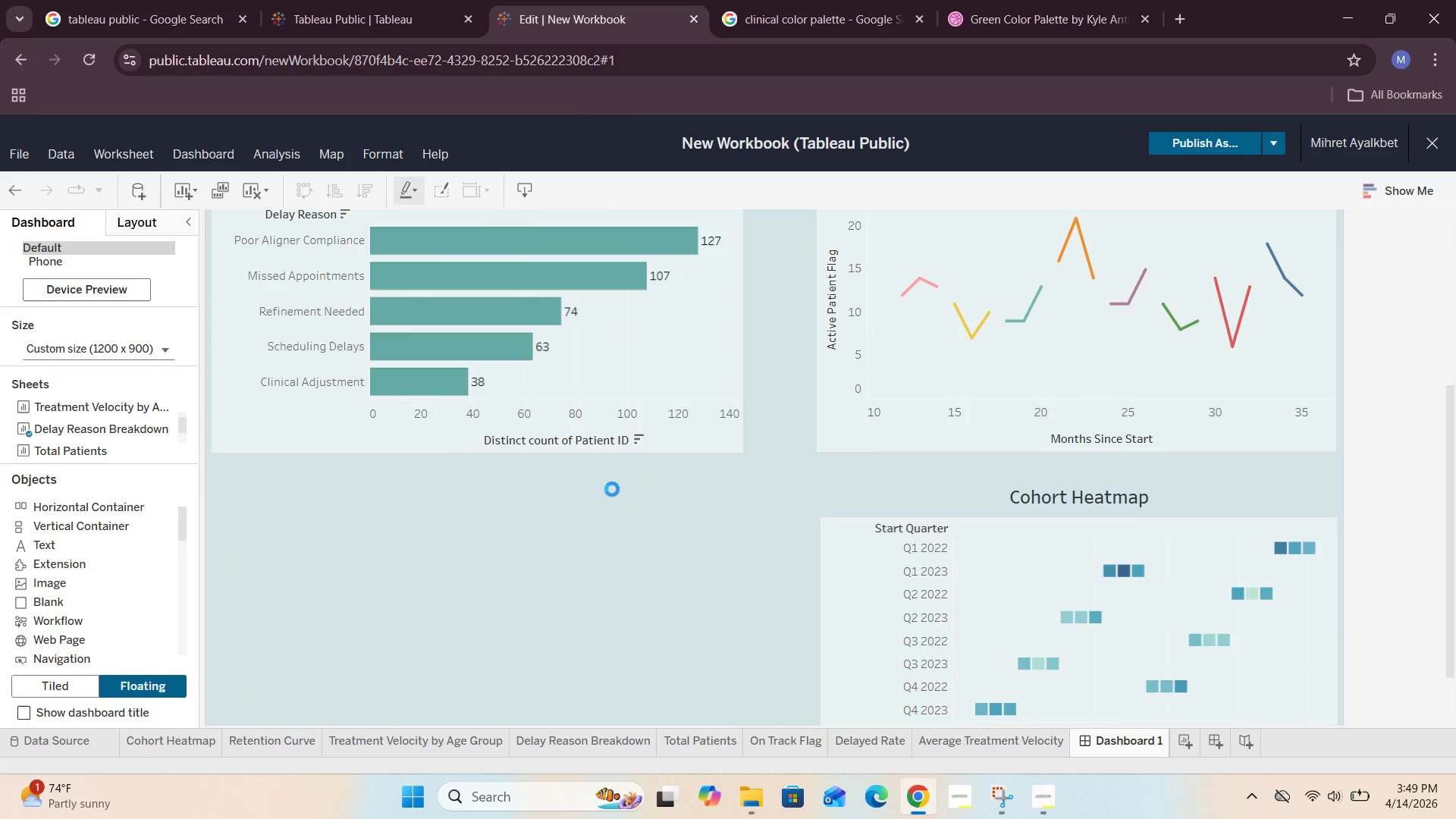 
scroll: coordinate [604, 513], scroll_direction: up, amount: 2.0
 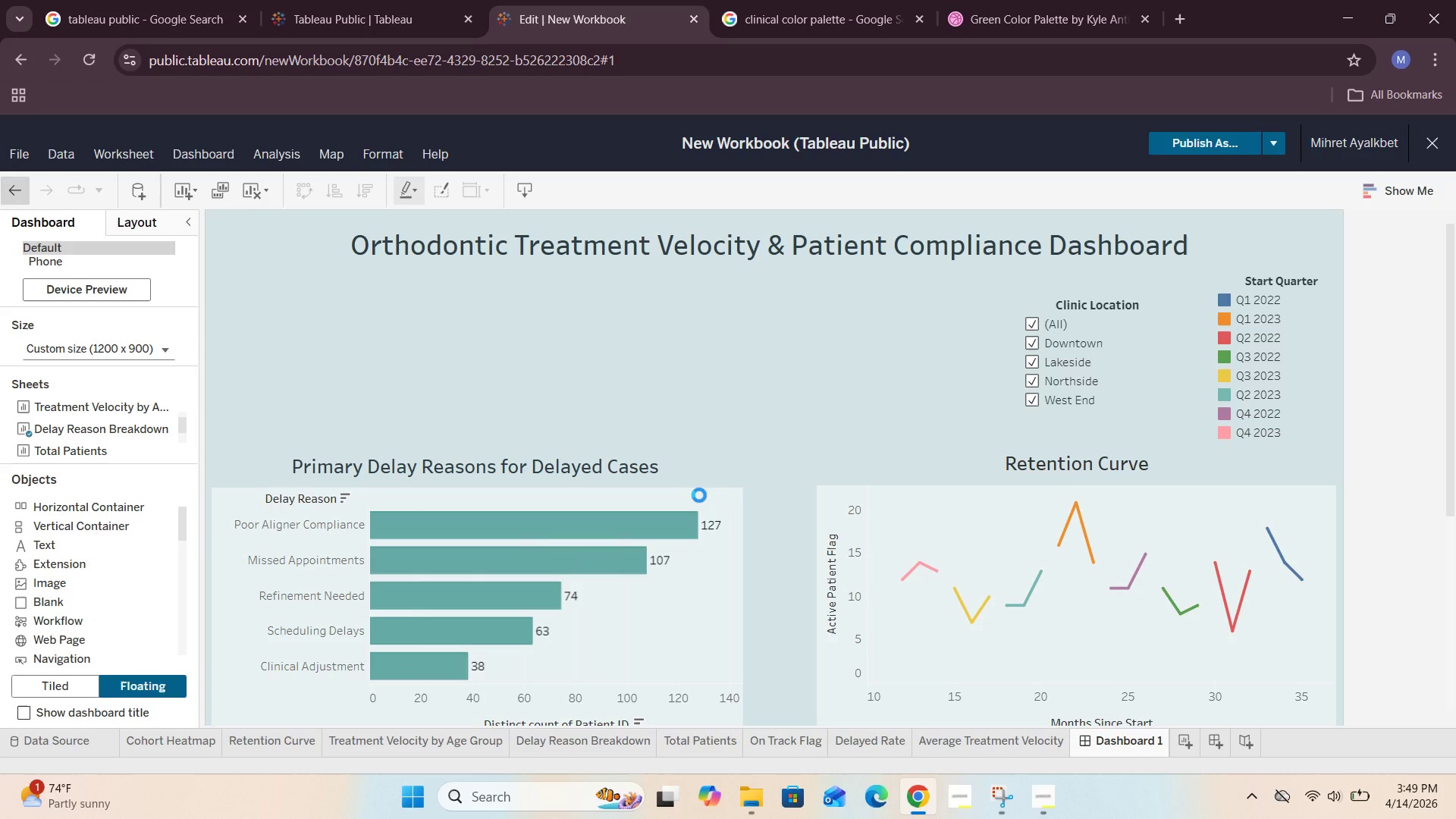 
scroll: coordinate [748, 504], scroll_direction: down, amount: 2.0
 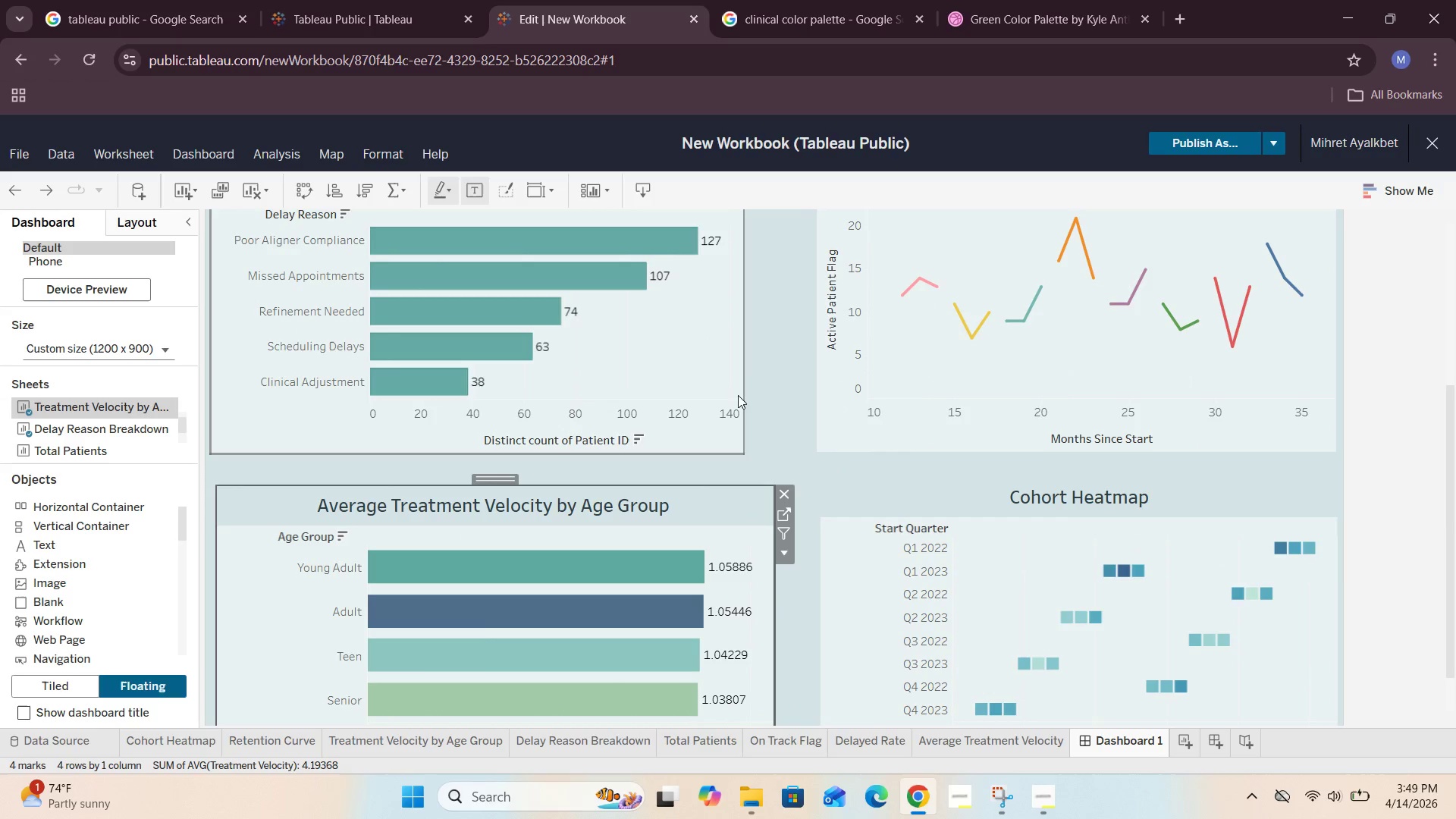 
left_click([729, 388])
 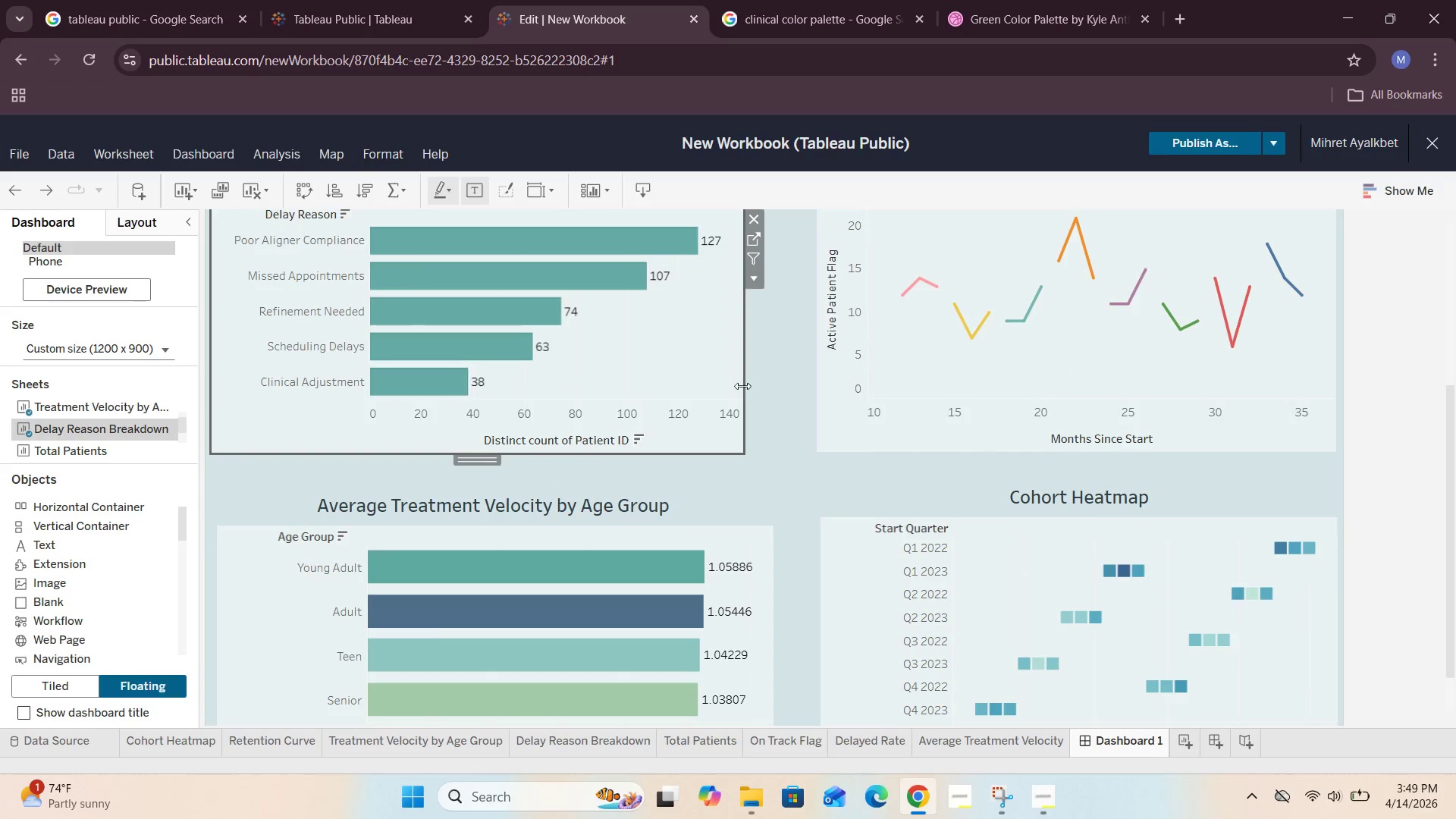 
scroll: coordinate [752, 385], scroll_direction: up, amount: 1.0
 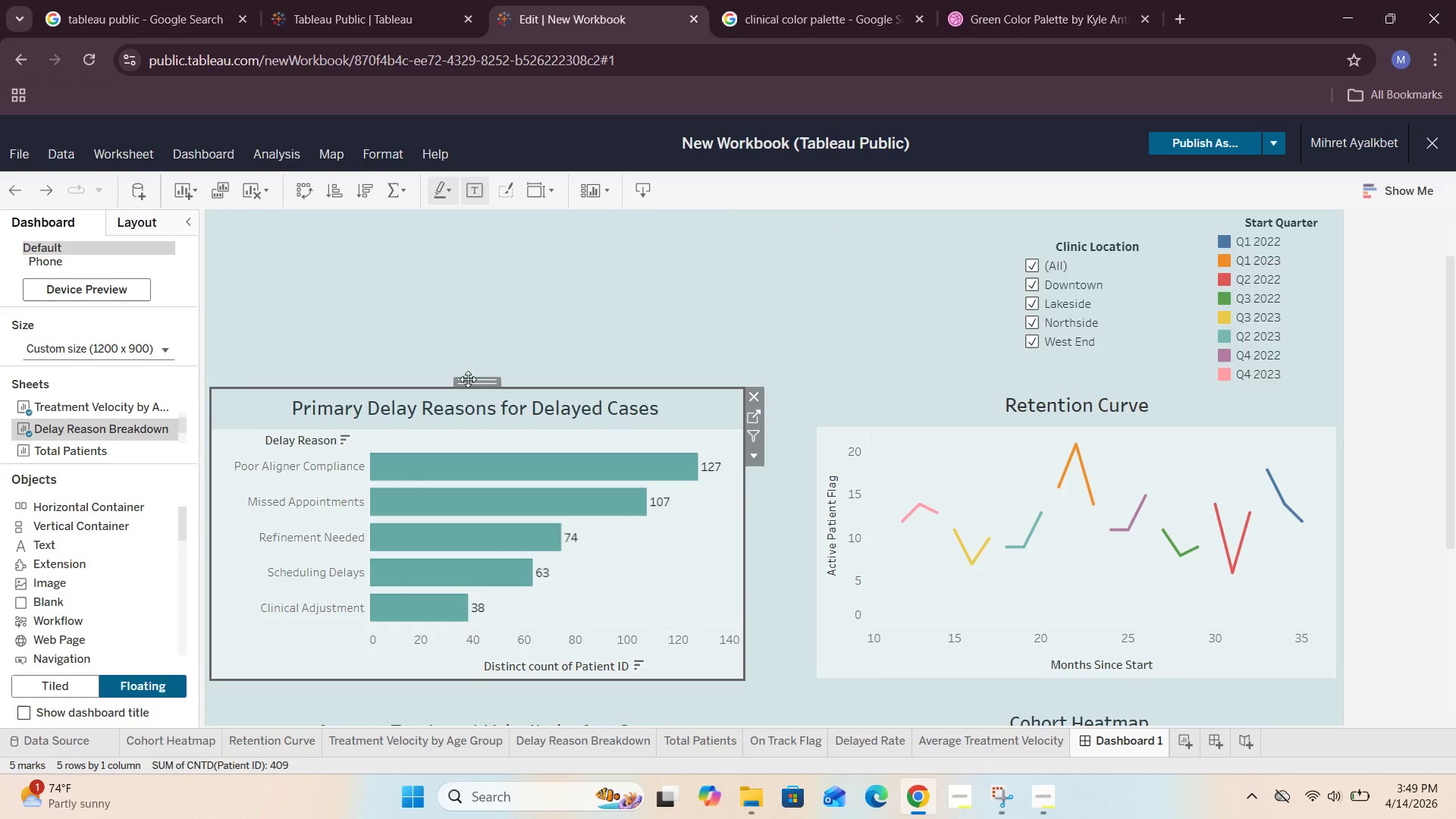 
left_click_drag(start_coordinate=[469, 381], to_coordinate=[522, 212])
 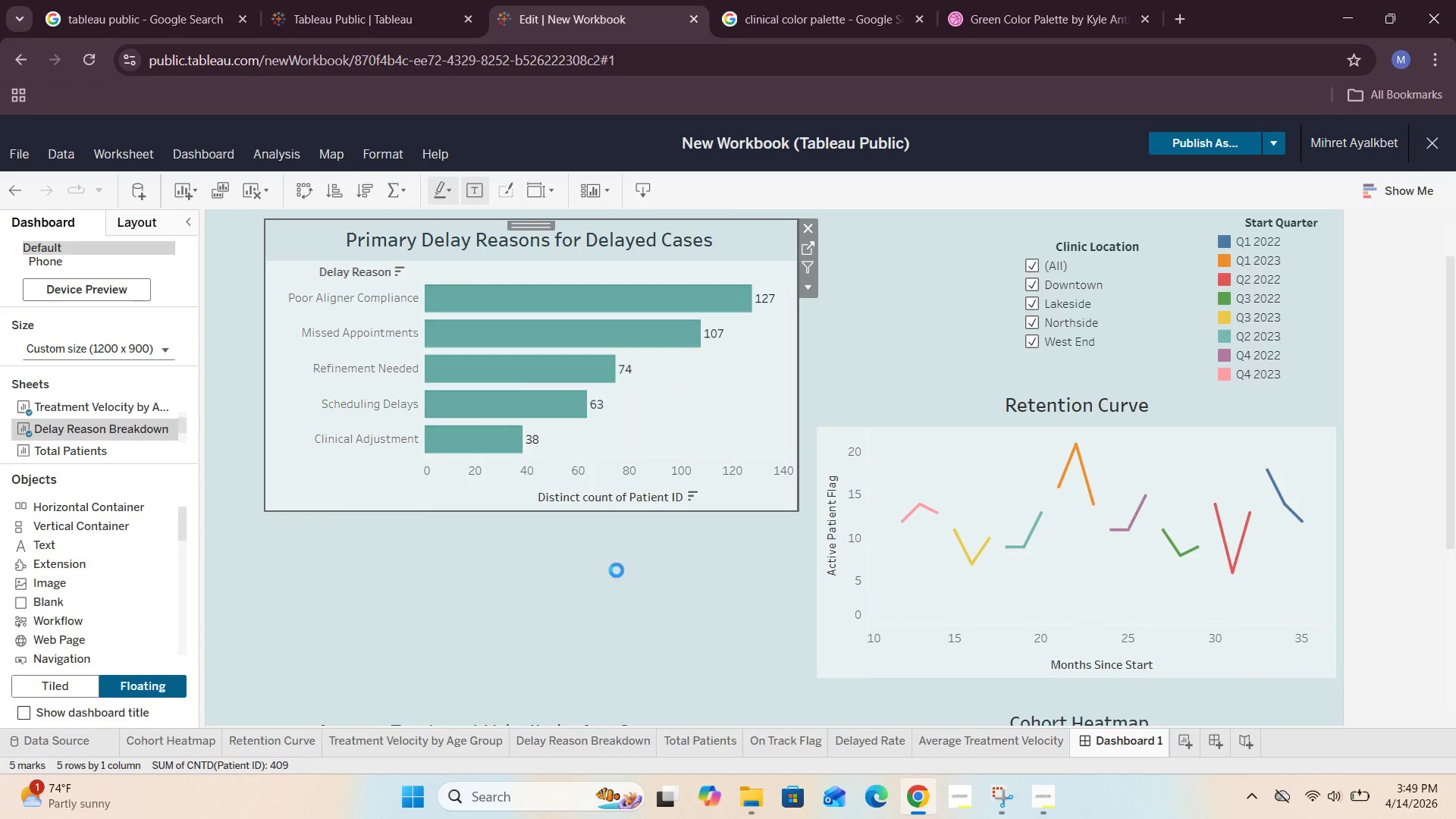 
left_click([617, 577])
 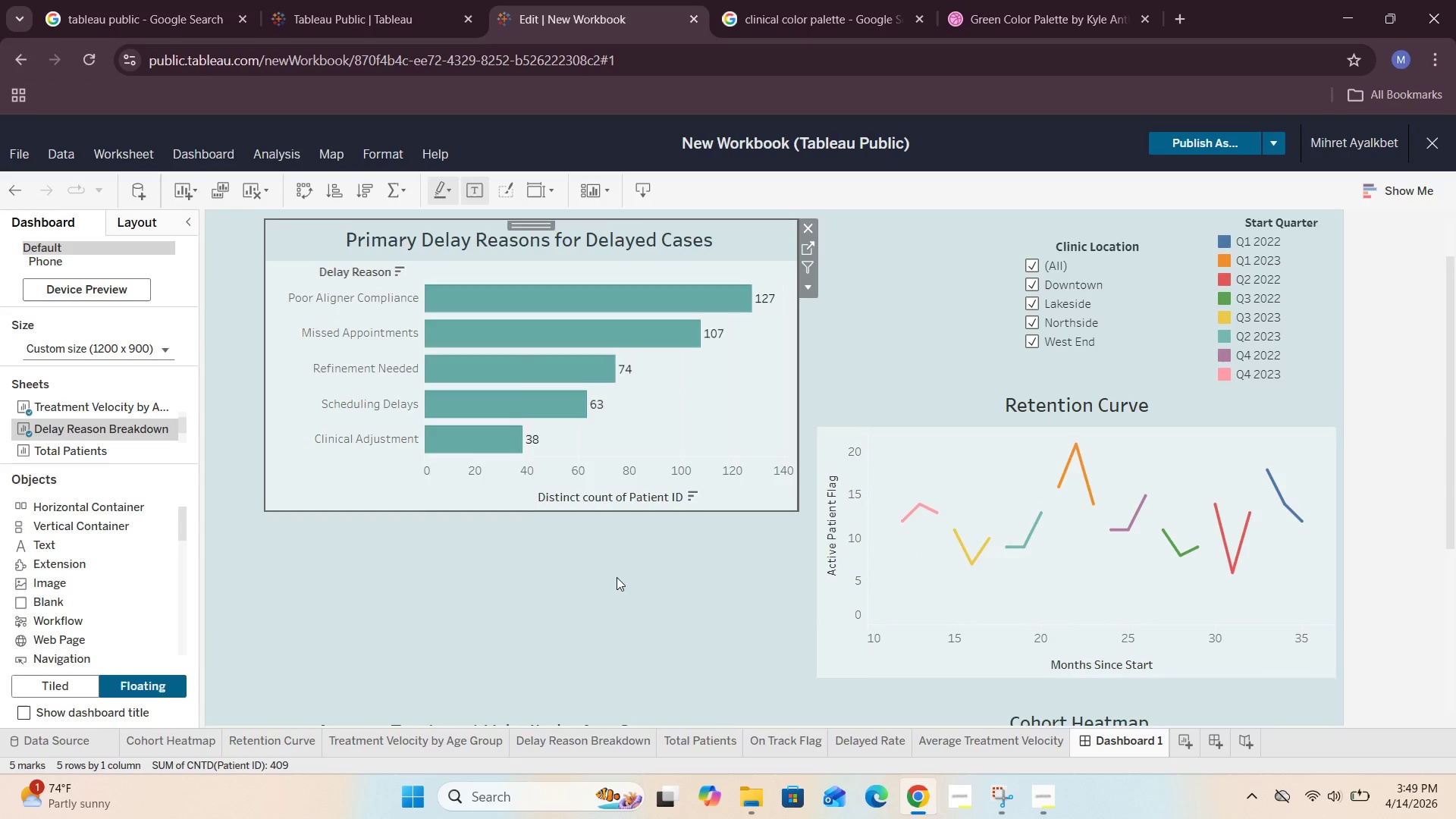 
scroll: coordinate [617, 577], scroll_direction: down, amount: 2.0
 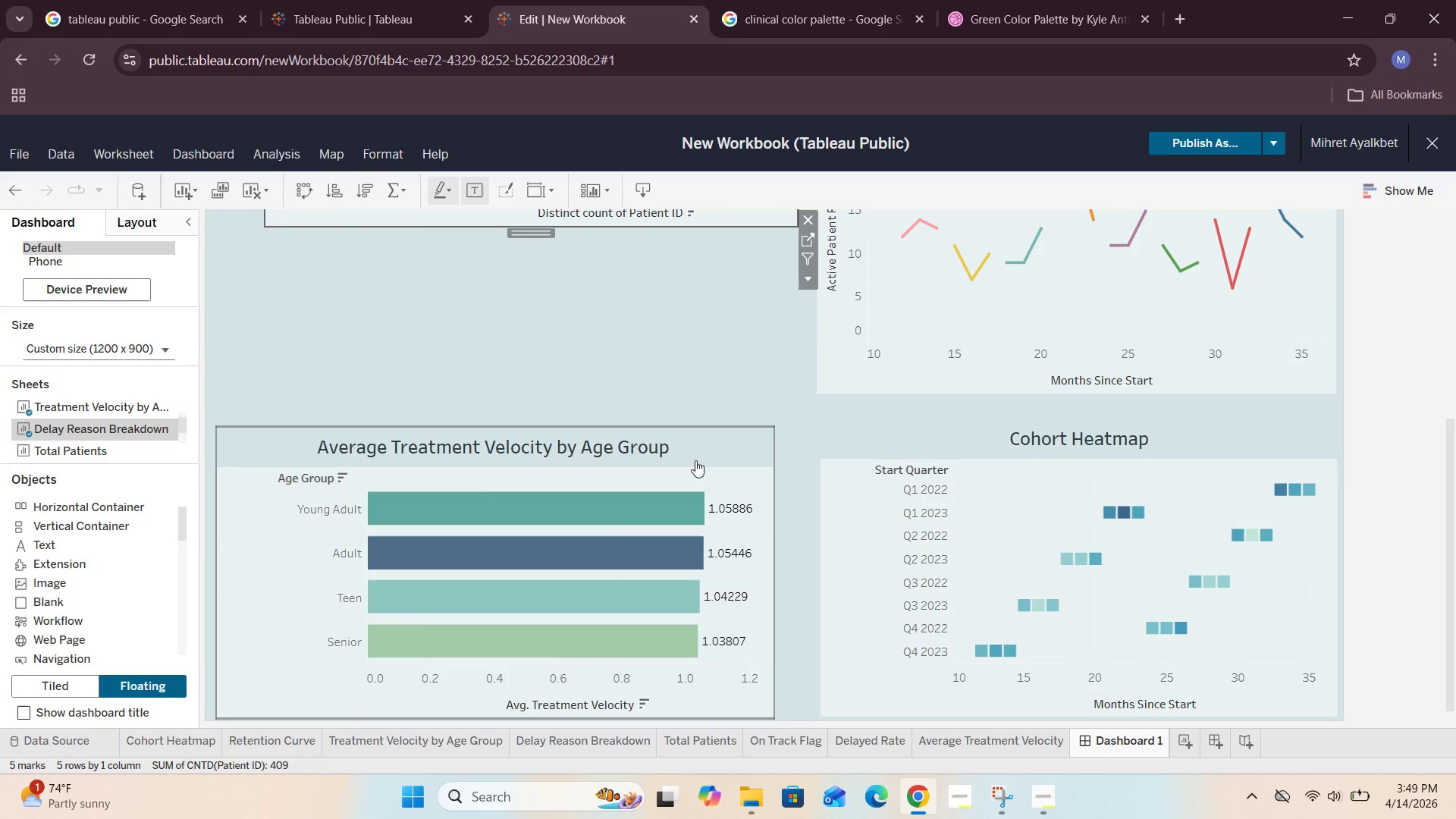 
left_click([698, 456])
 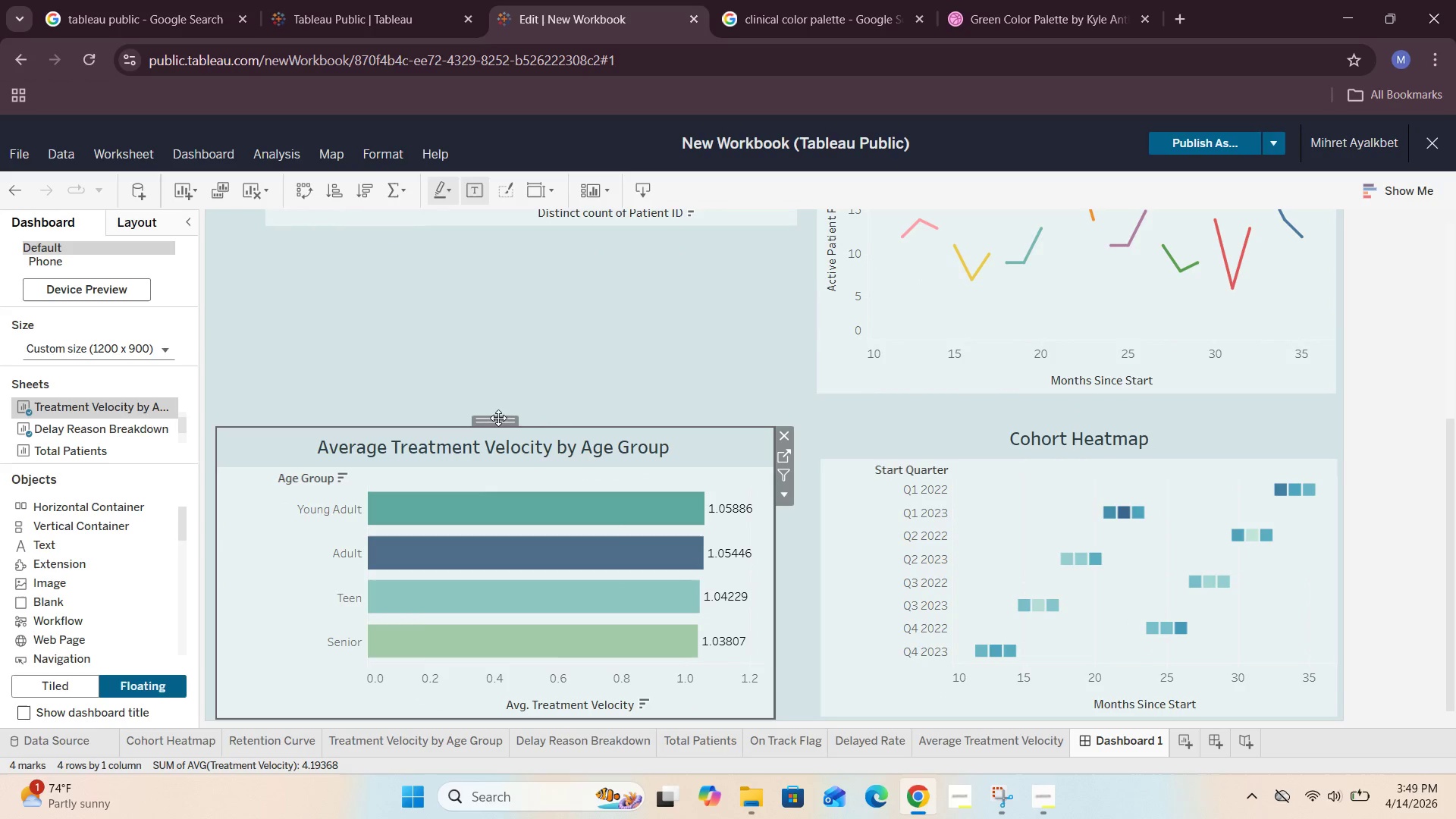 
left_click_drag(start_coordinate=[497, 419], to_coordinate=[529, 194])
 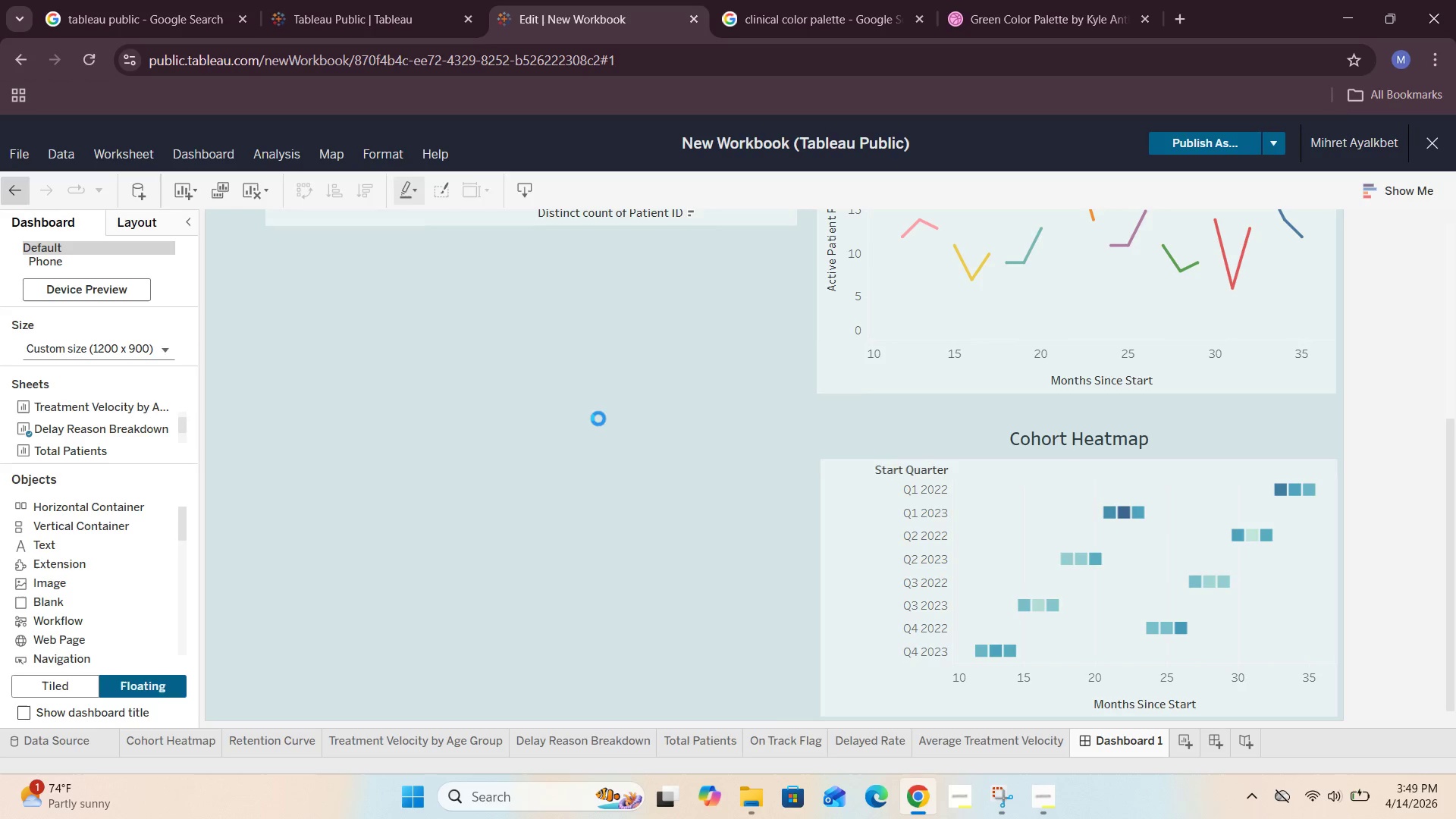 
scroll: coordinate [671, 340], scroll_direction: up, amount: 4.0
 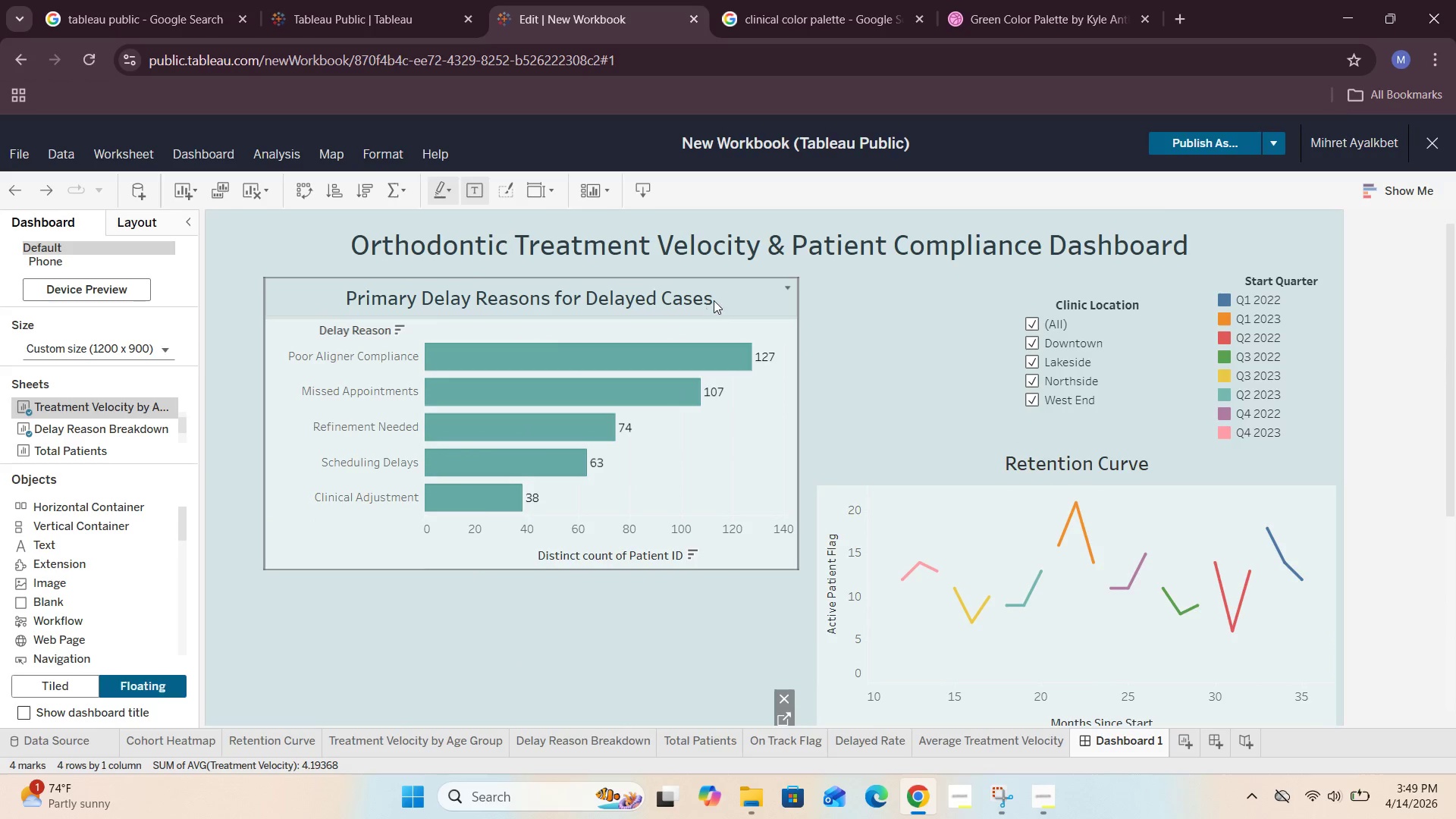 
left_click([716, 300])
 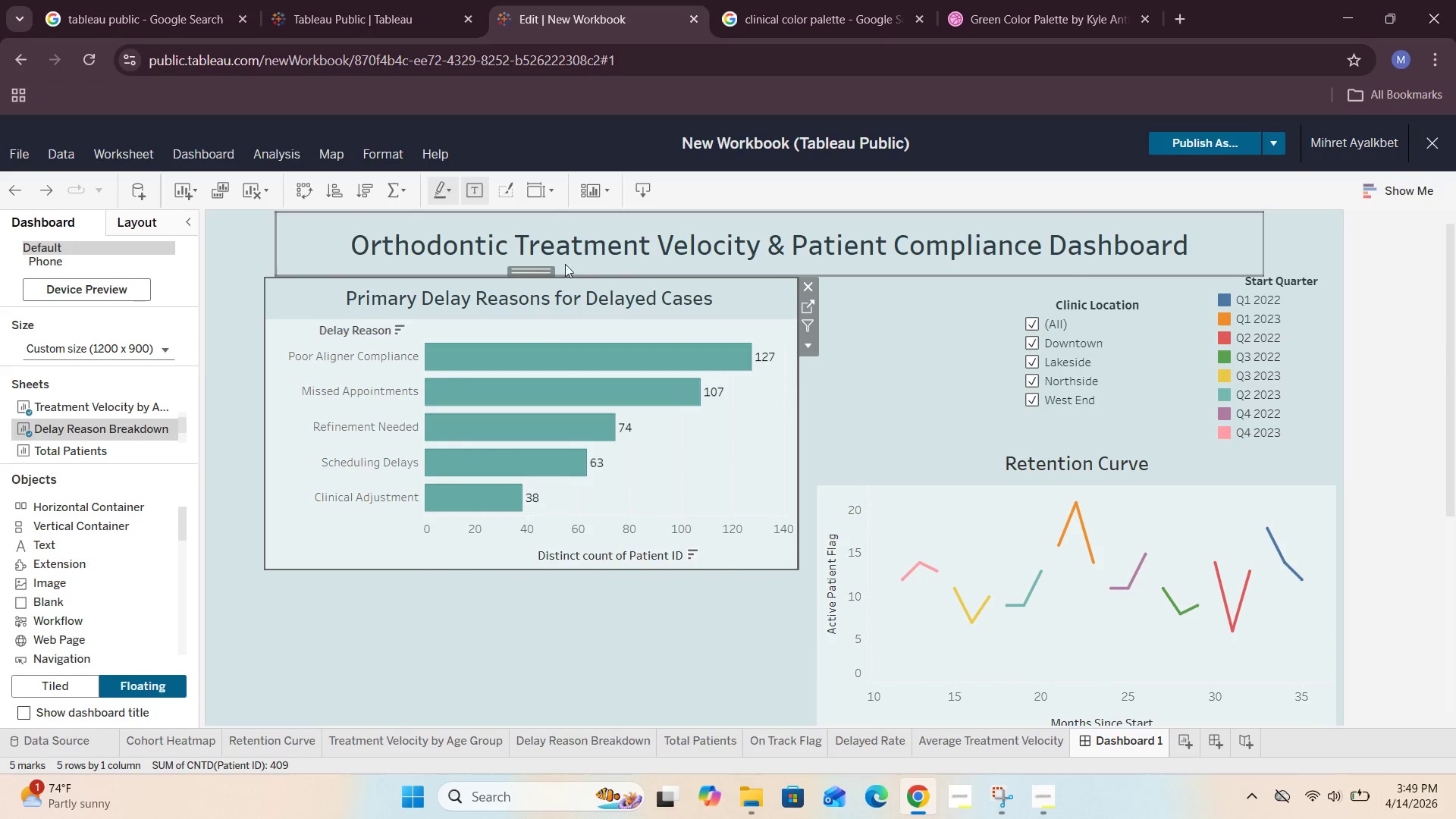 
left_click_drag(start_coordinate=[534, 270], to_coordinate=[542, 226])
 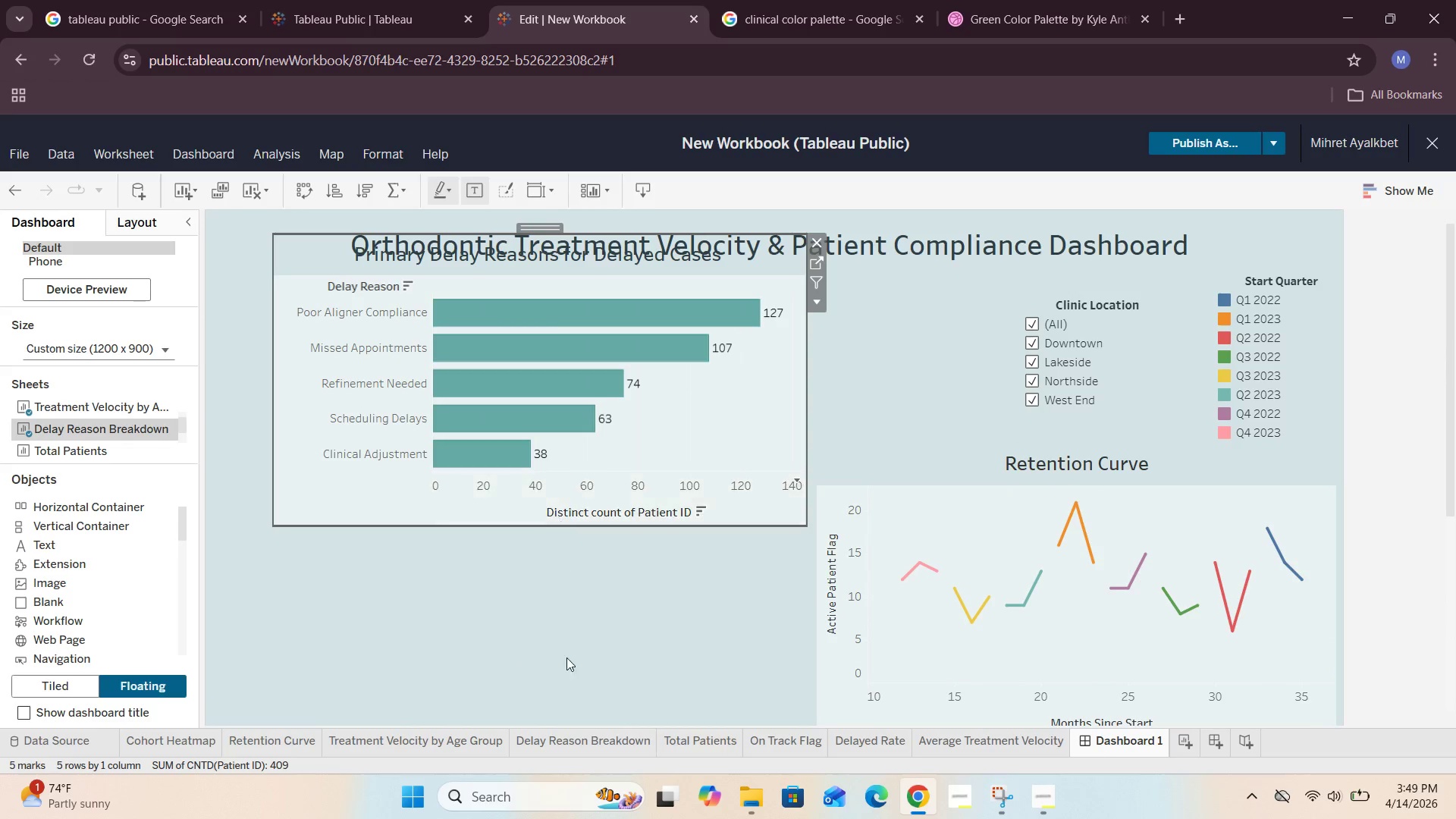 
scroll: coordinate [570, 653], scroll_direction: down, amount: 4.0
 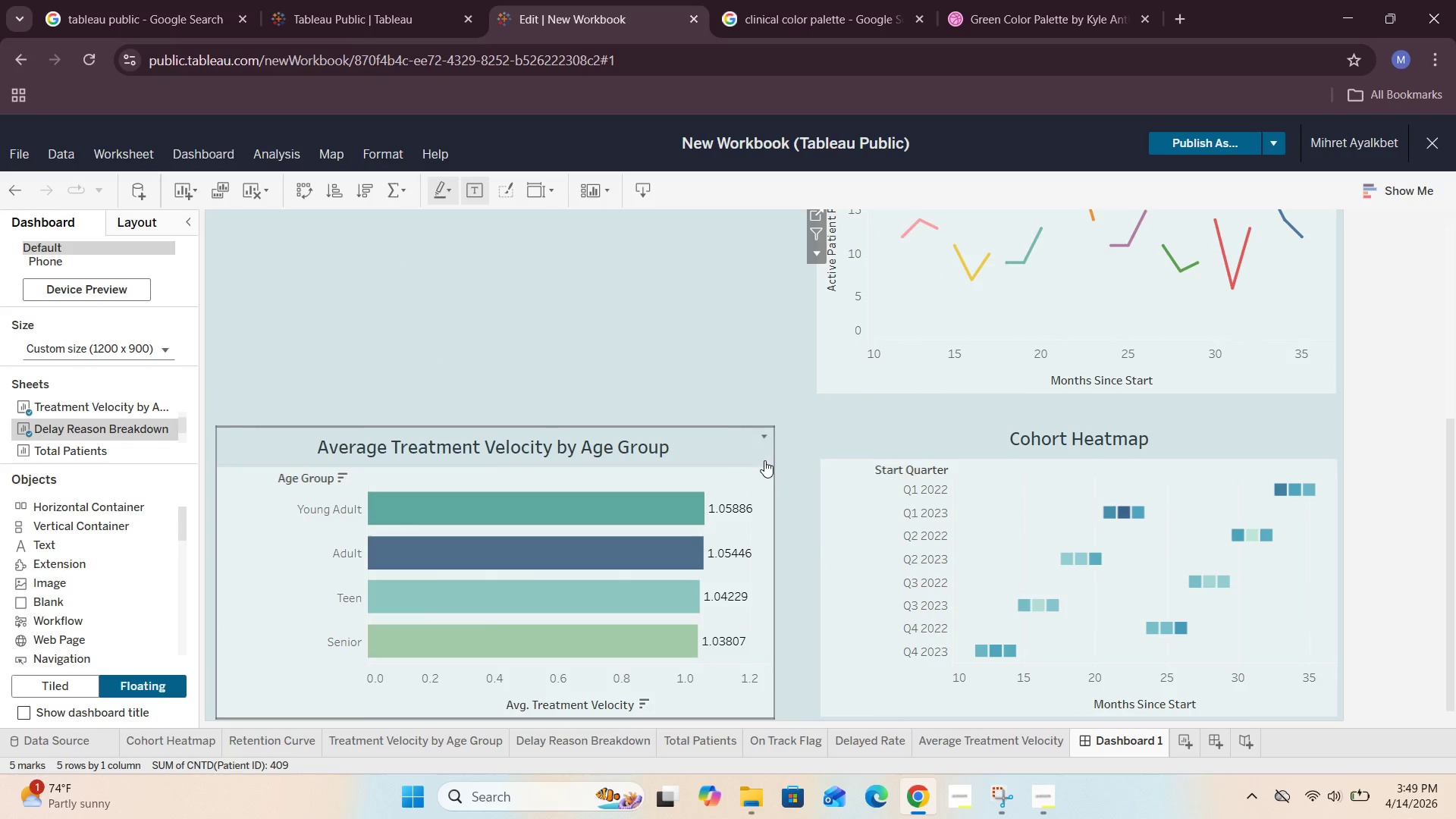 
left_click([760, 450])
 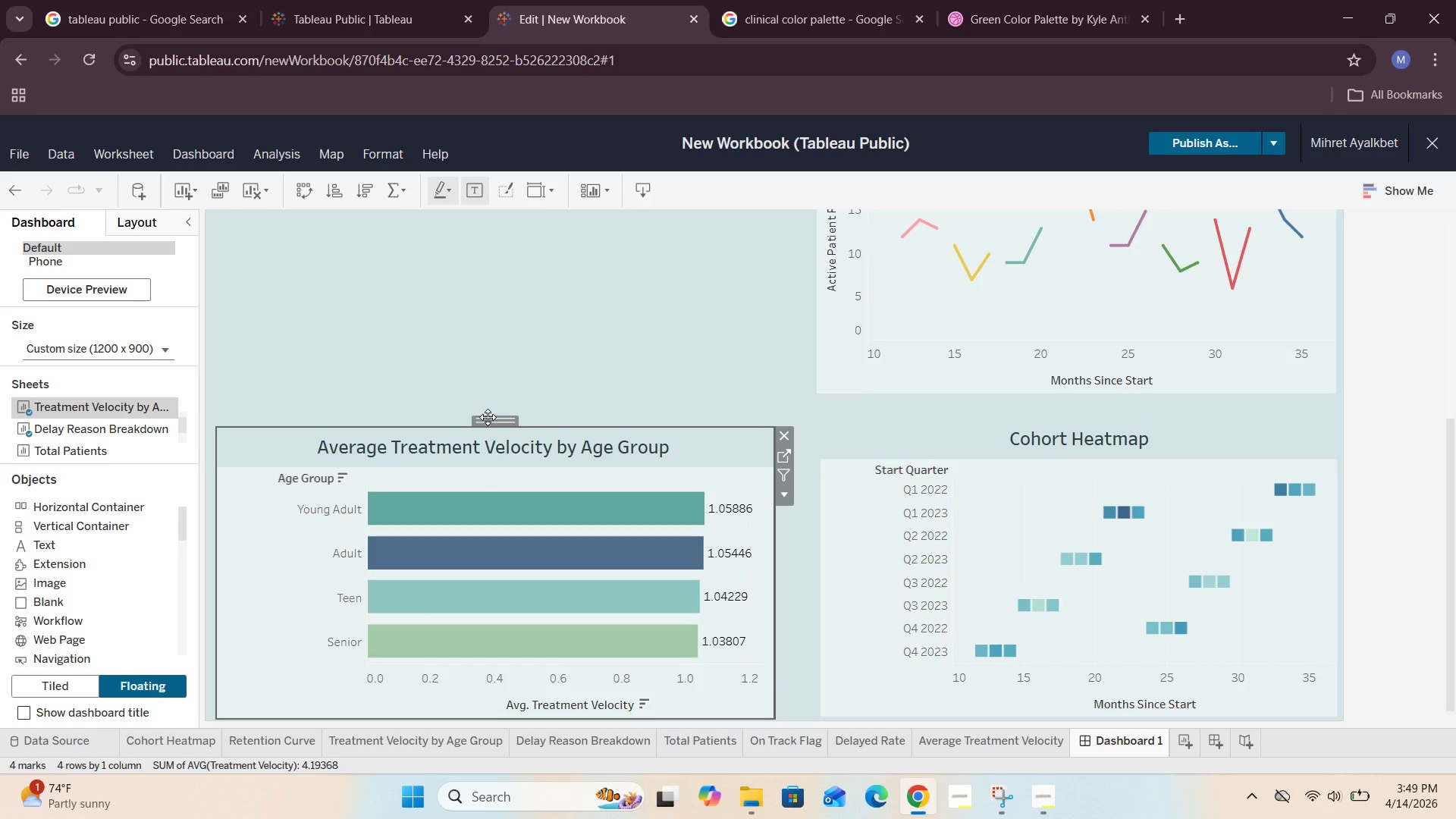 
left_click_drag(start_coordinate=[489, 419], to_coordinate=[500, 190])
 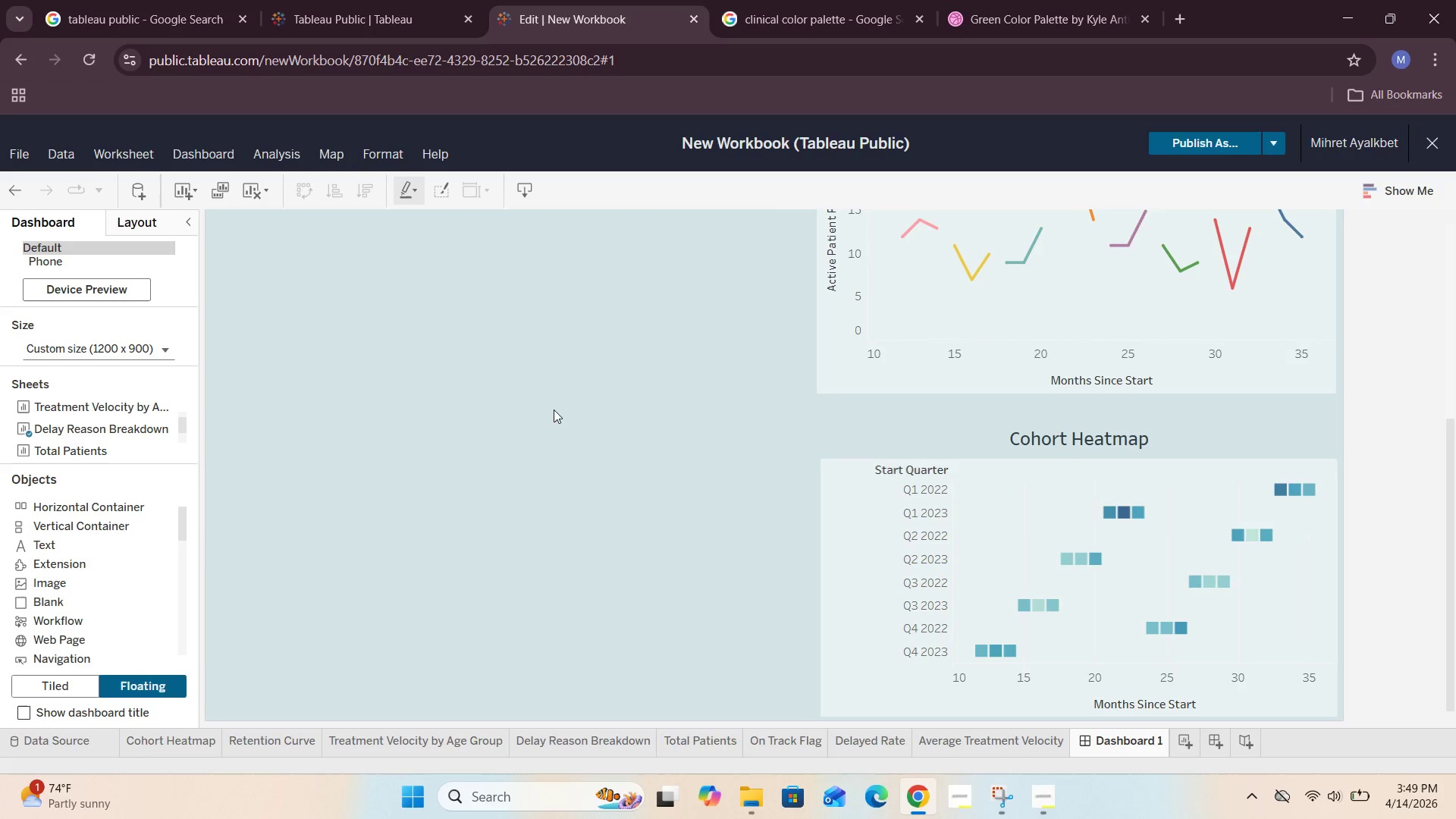 
scroll: coordinate [485, 540], scroll_direction: up, amount: 6.0
 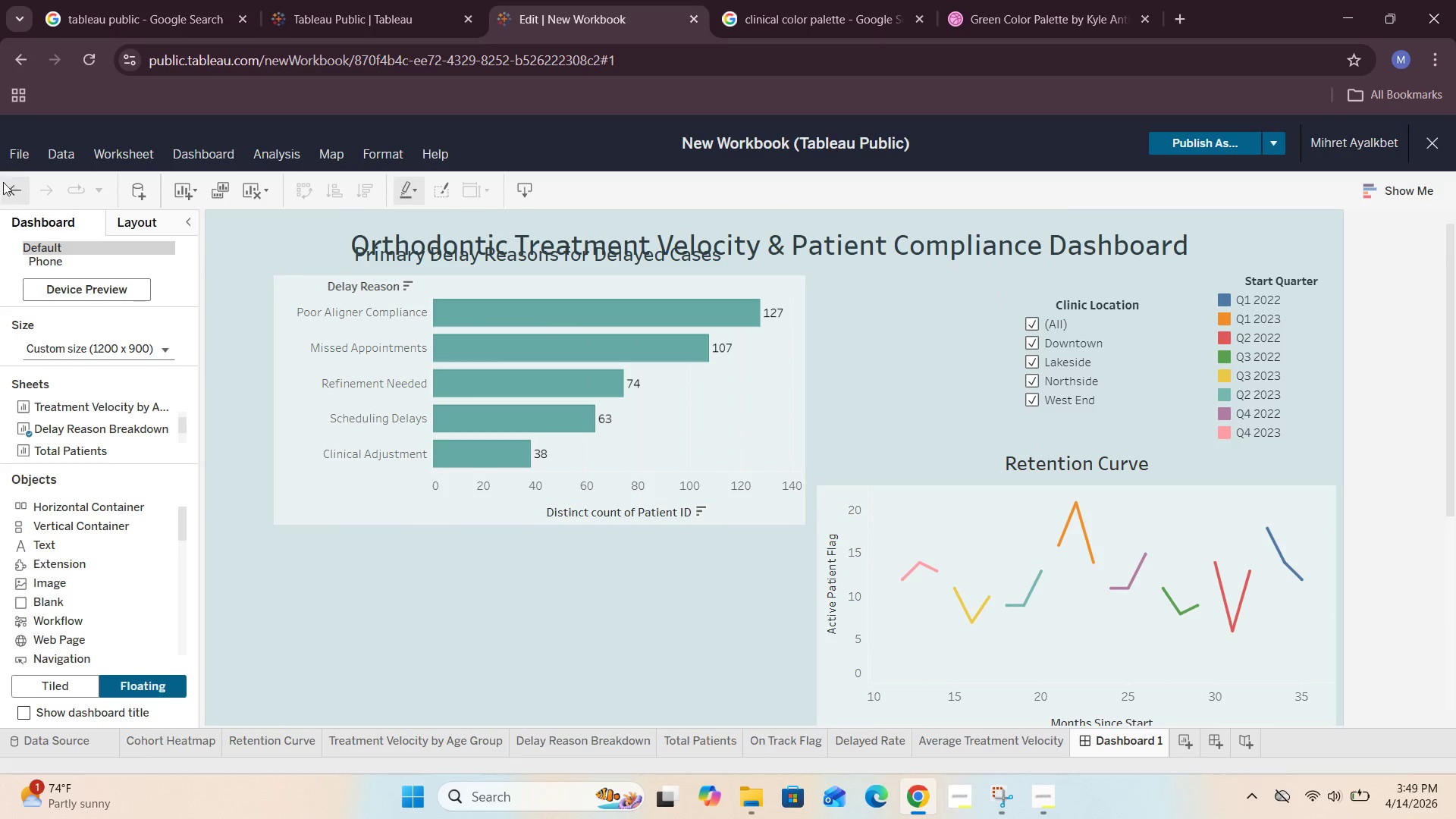 
left_click([5, 174])
 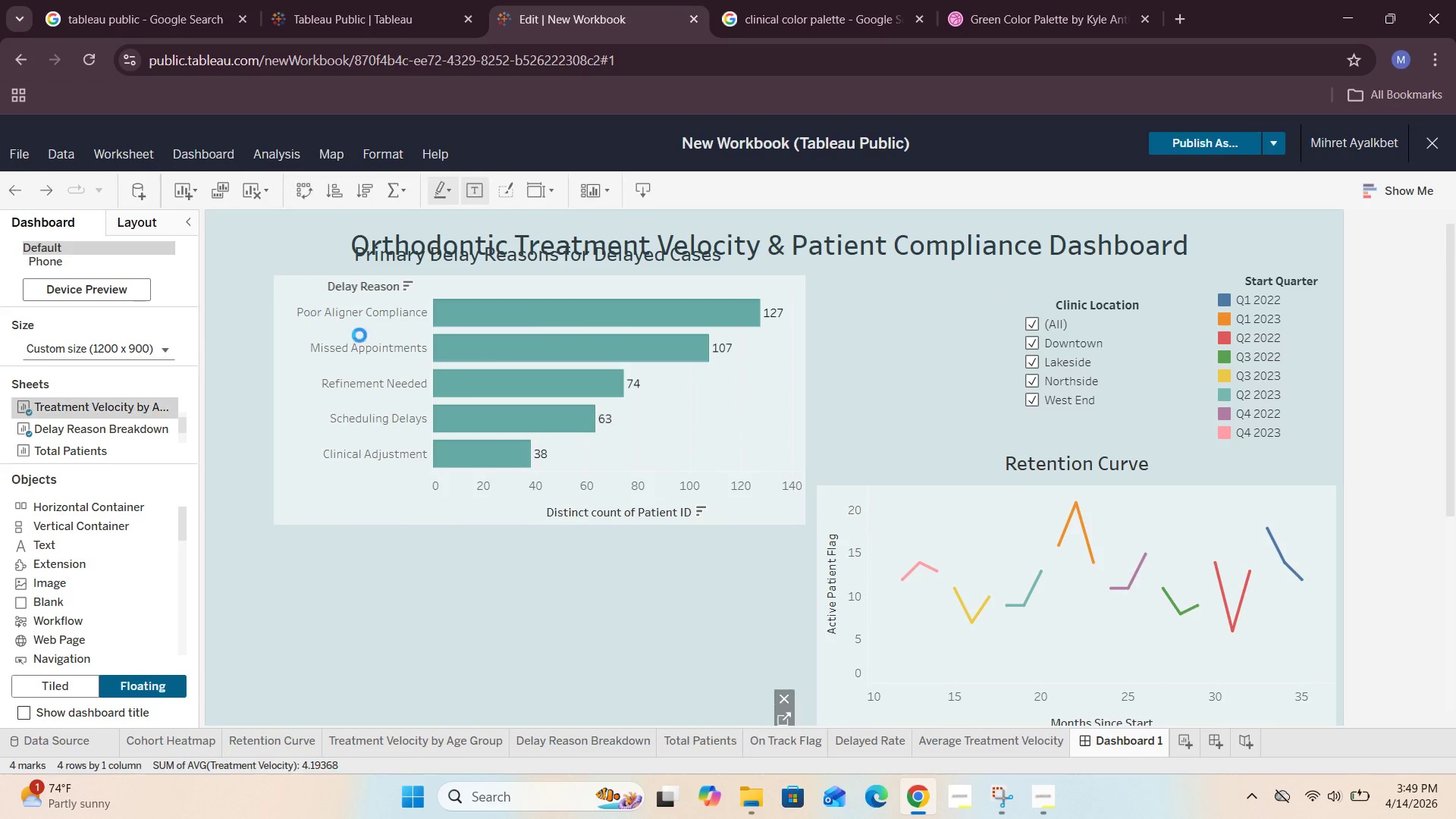 
scroll: coordinate [493, 398], scroll_direction: down, amount: 2.0
 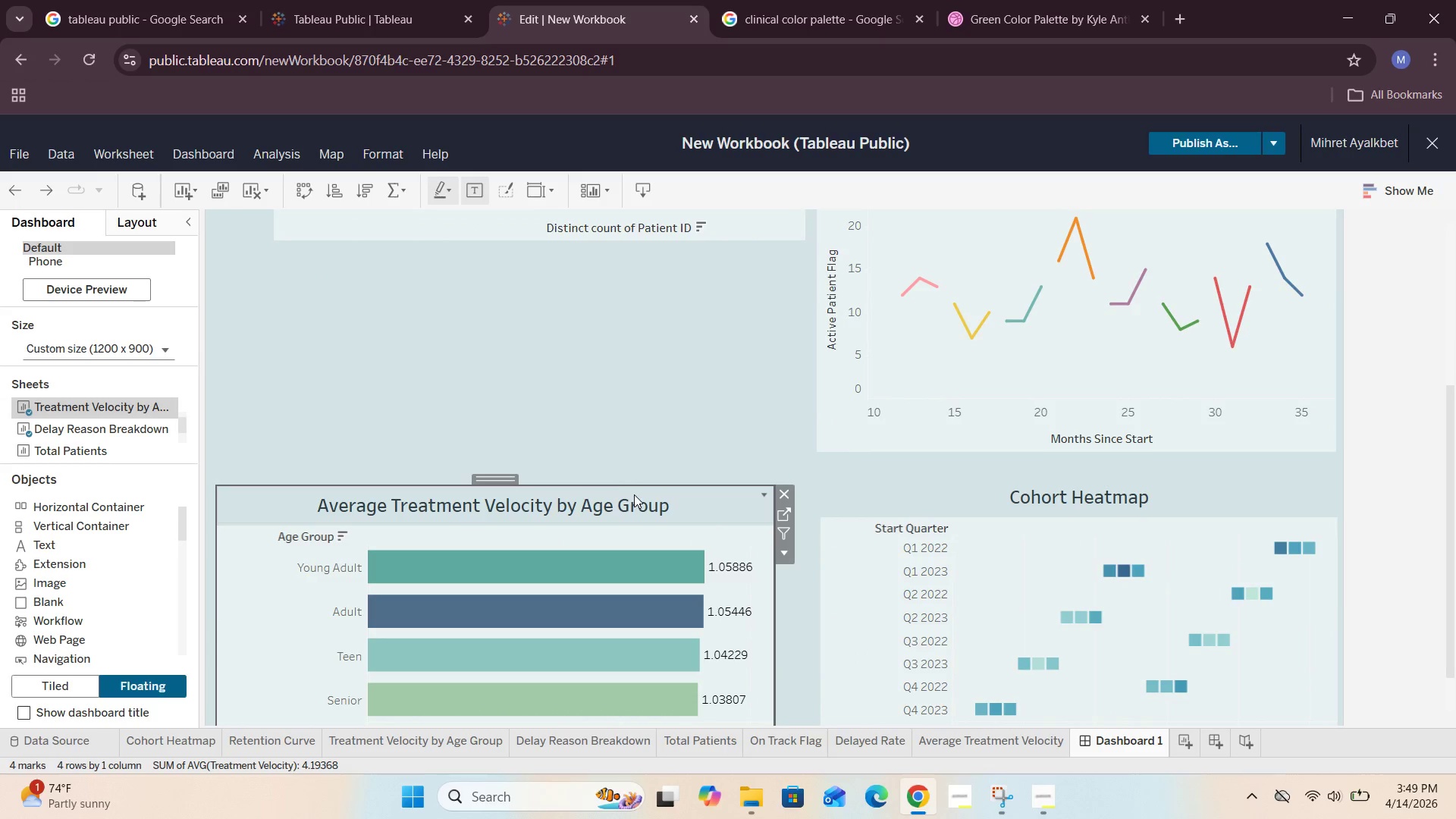 
left_click([717, 499])
 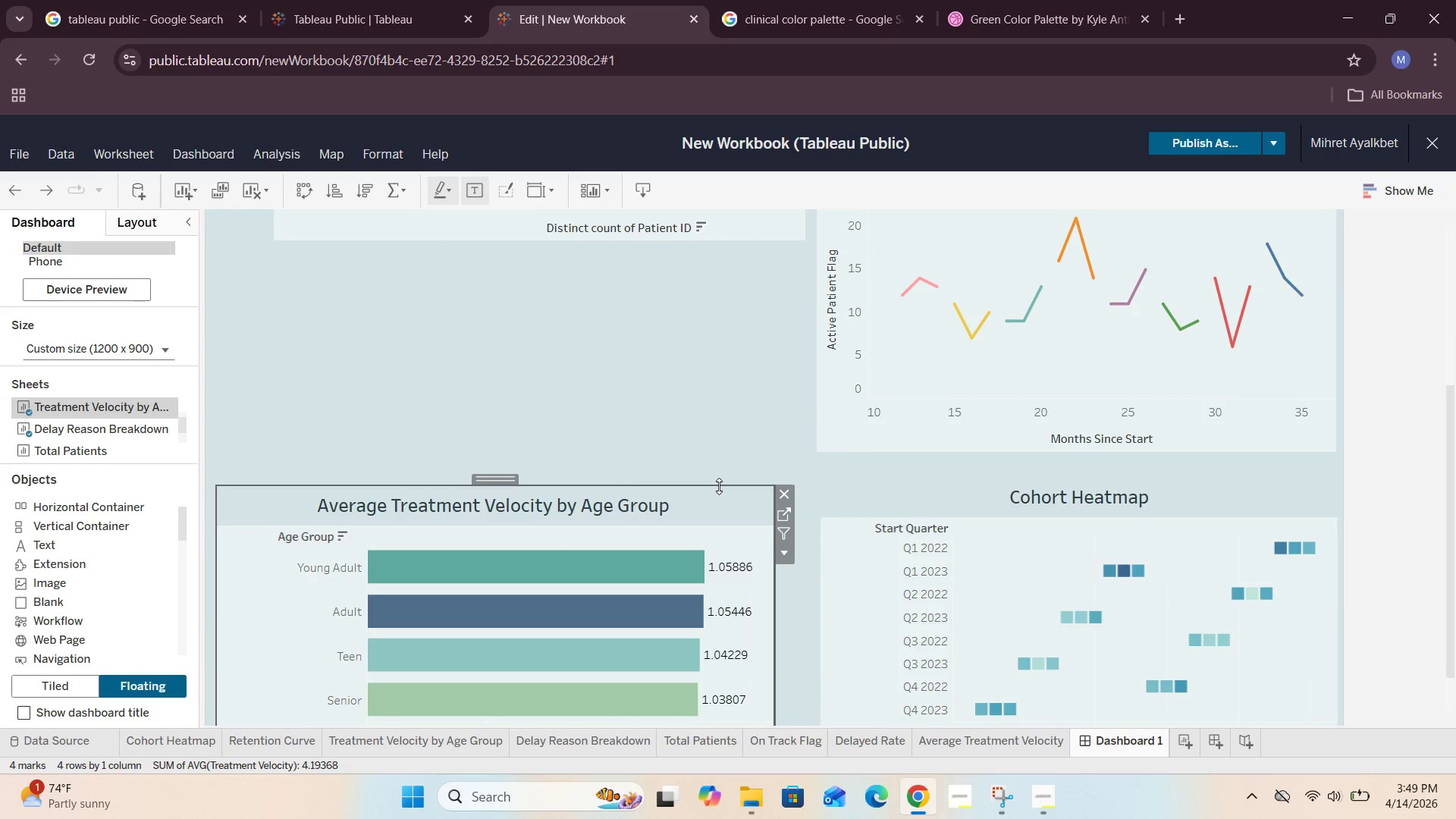 
left_click_drag(start_coordinate=[719, 486], to_coordinate=[723, 573])
 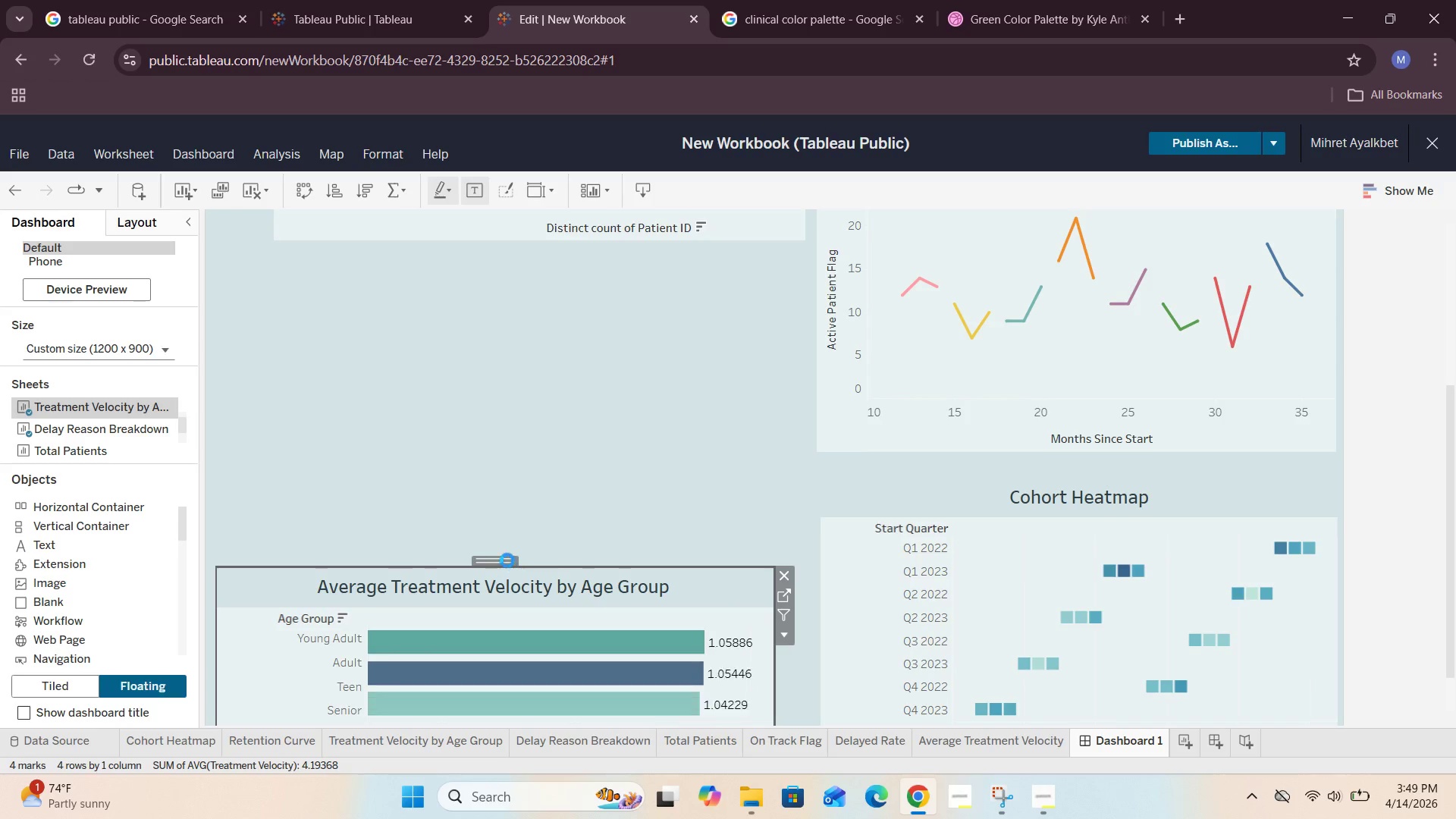 
left_click_drag(start_coordinate=[507, 560], to_coordinate=[522, 247])
 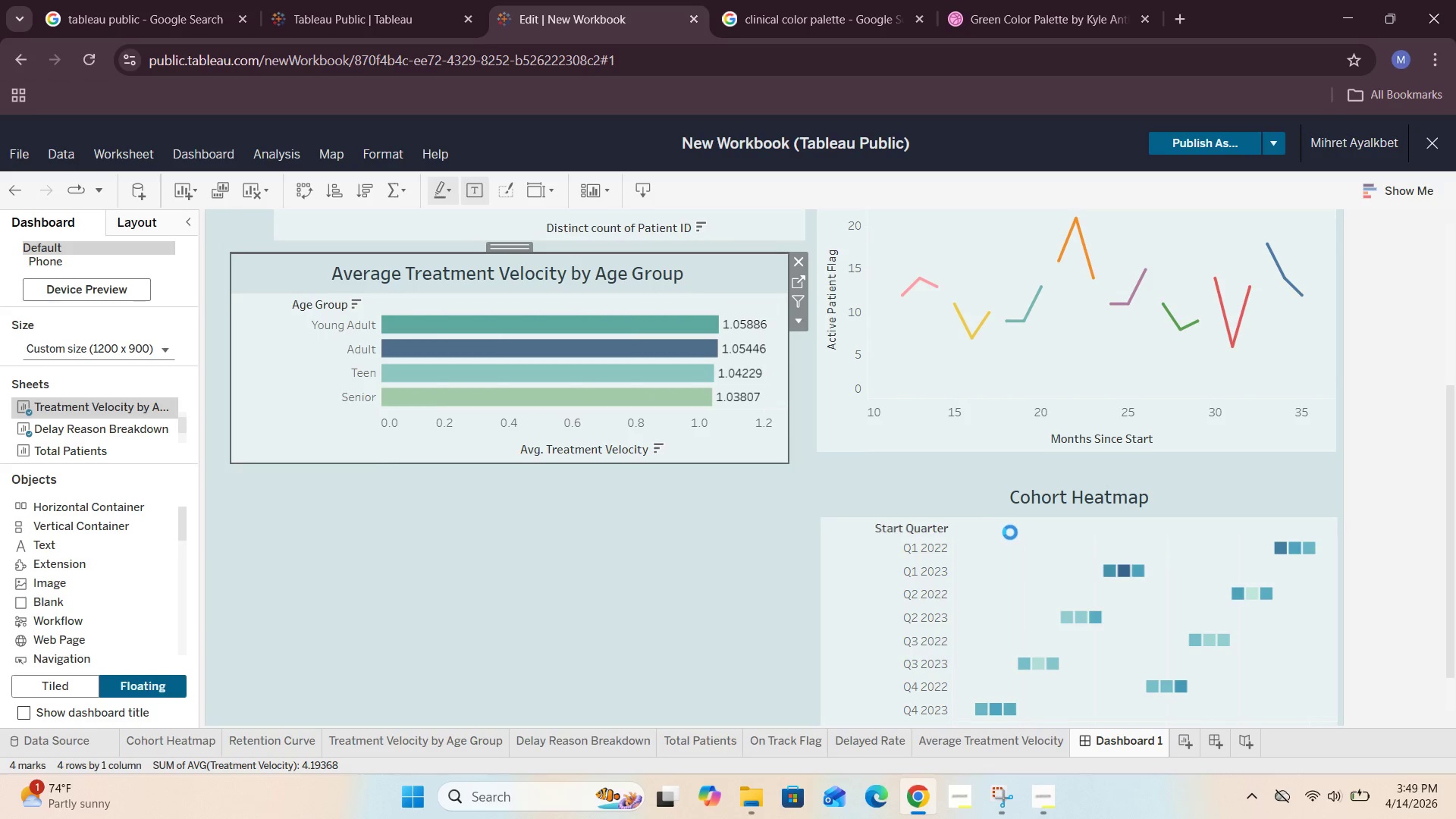 
left_click([1014, 538])
 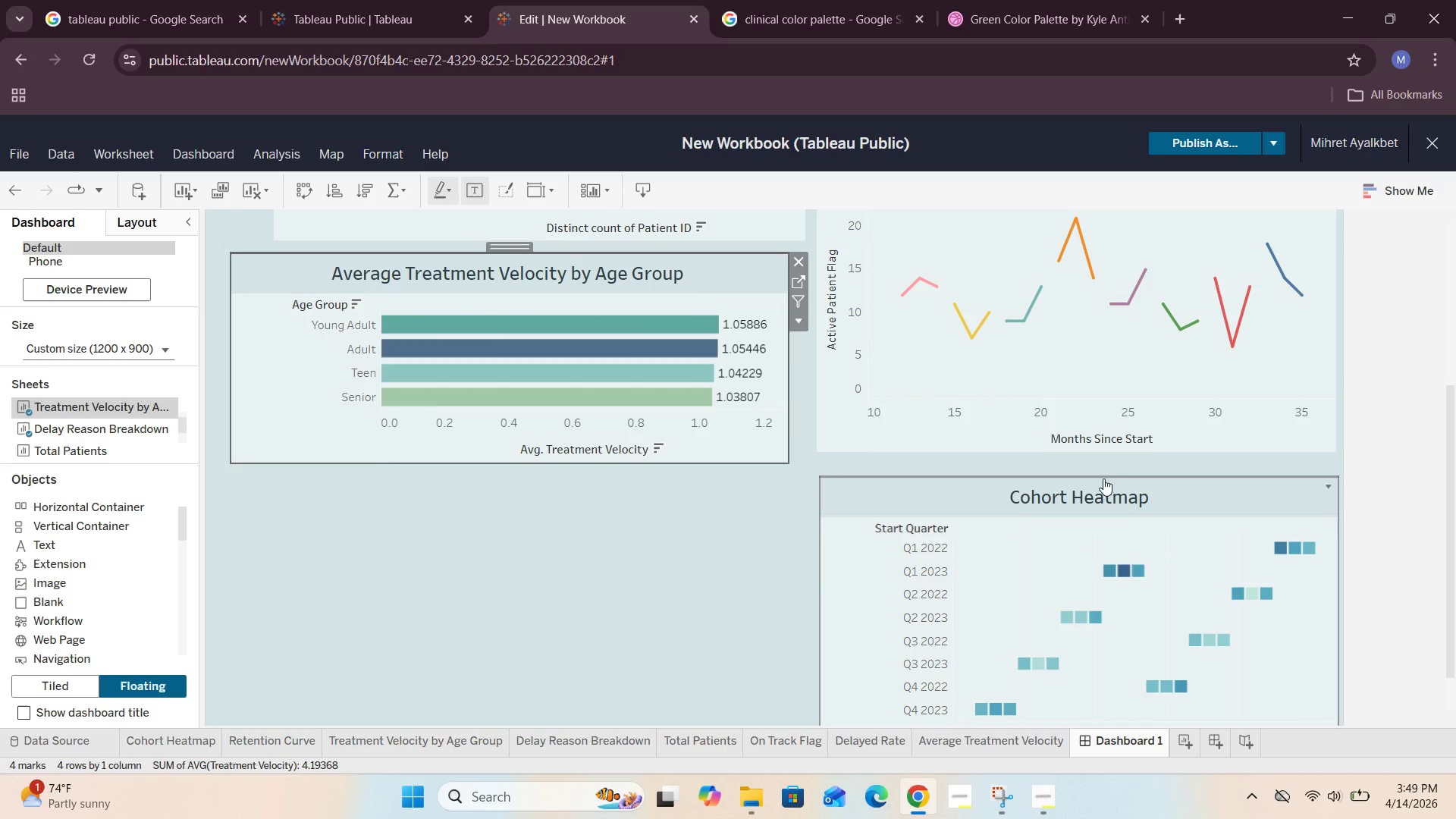 
left_click([1185, 495])
 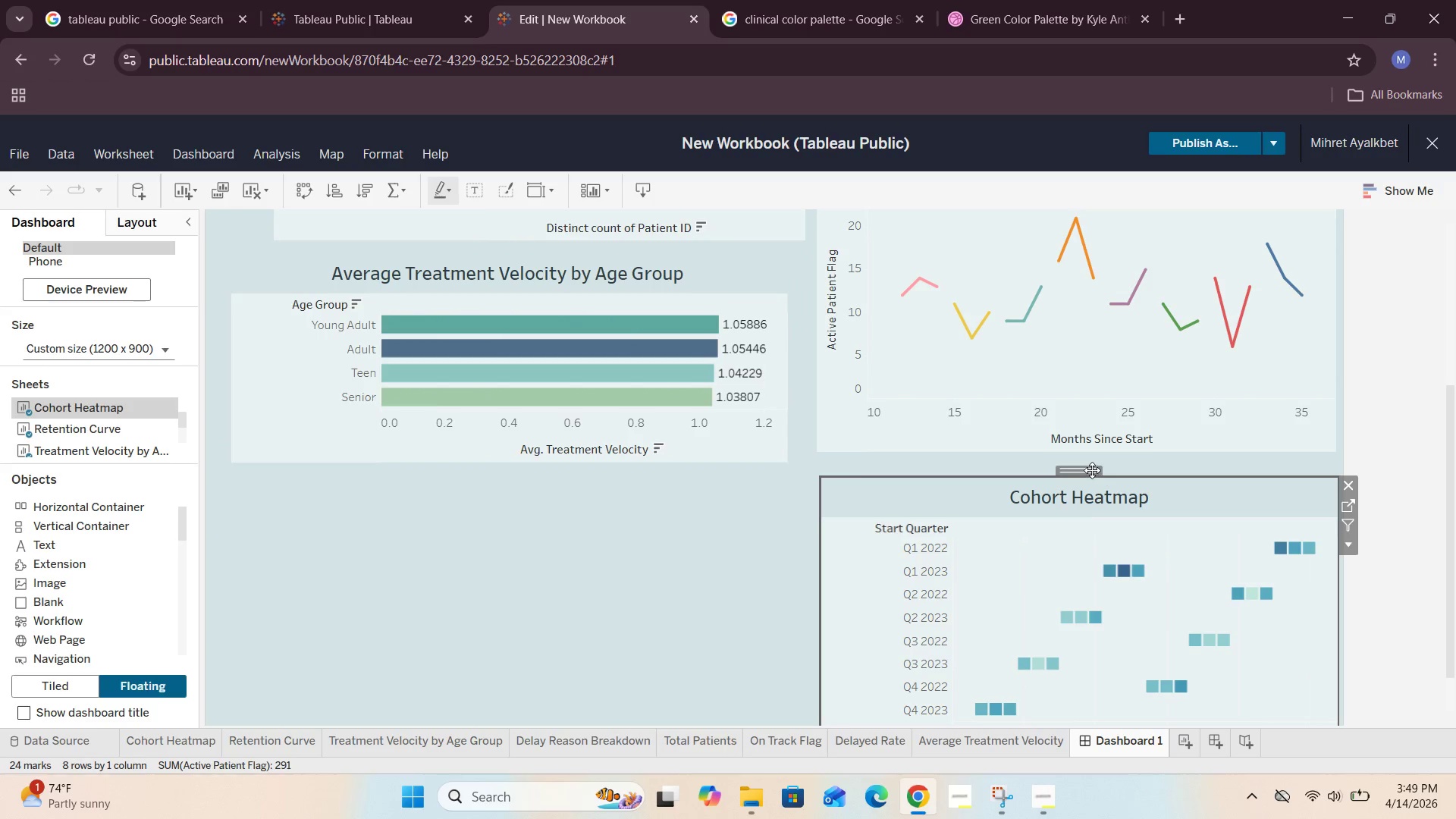 
left_click_drag(start_coordinate=[1092, 470], to_coordinate=[491, 471])
 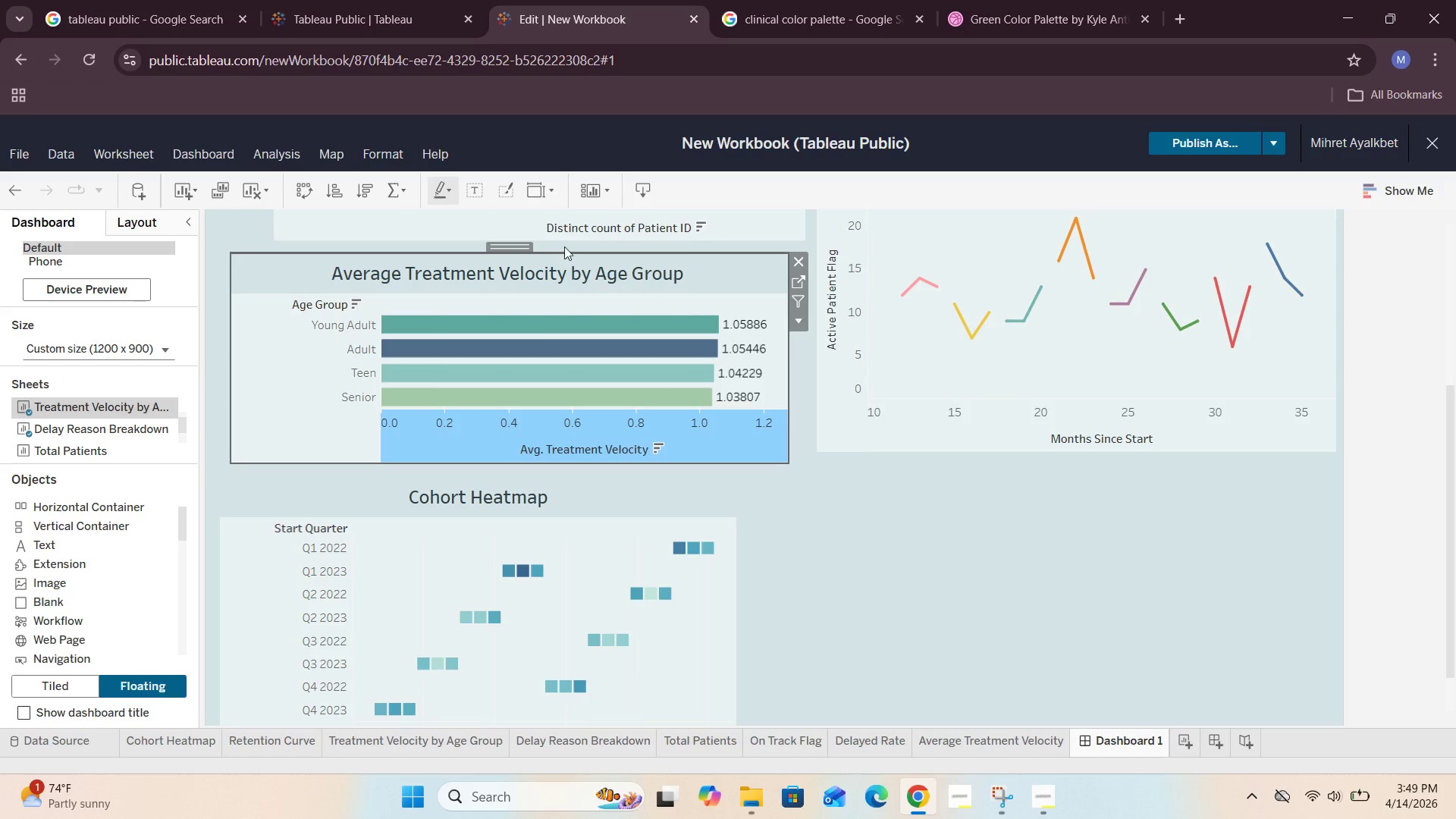 
left_click_drag(start_coordinate=[519, 246], to_coordinate=[1070, 543])
 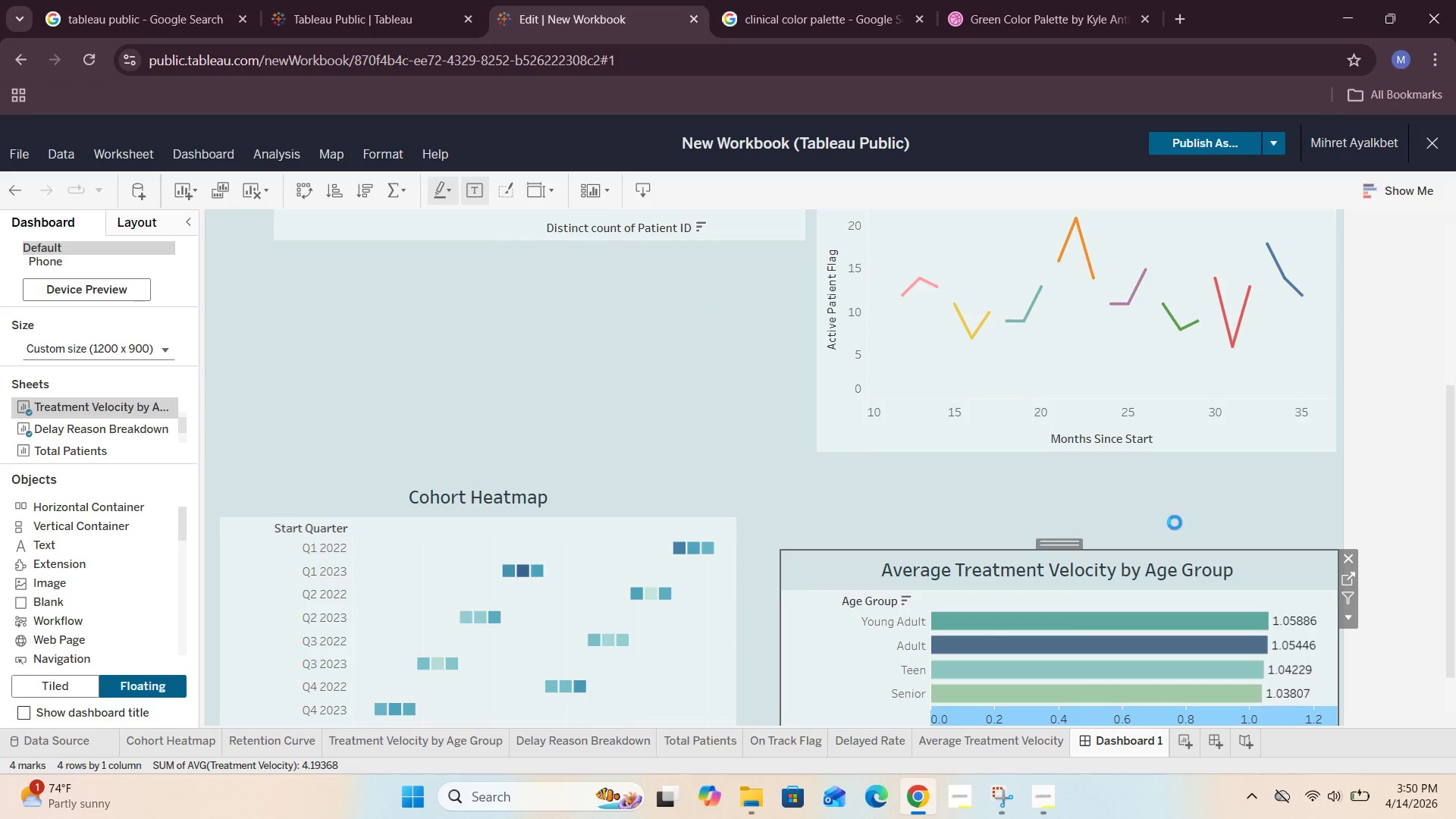 
left_click([1178, 515])
 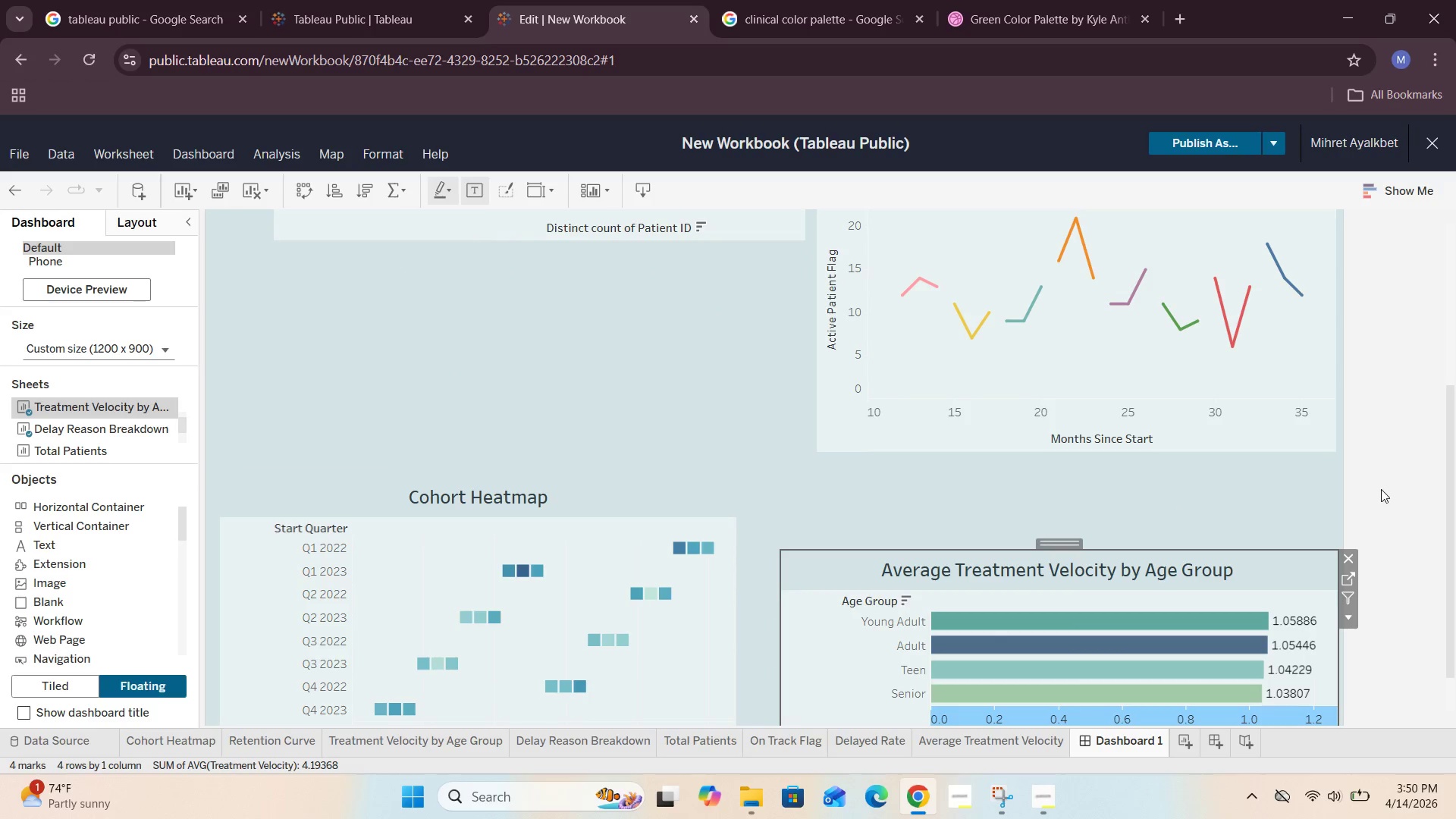 
scroll: coordinate [1384, 488], scroll_direction: down, amount: 8.0
 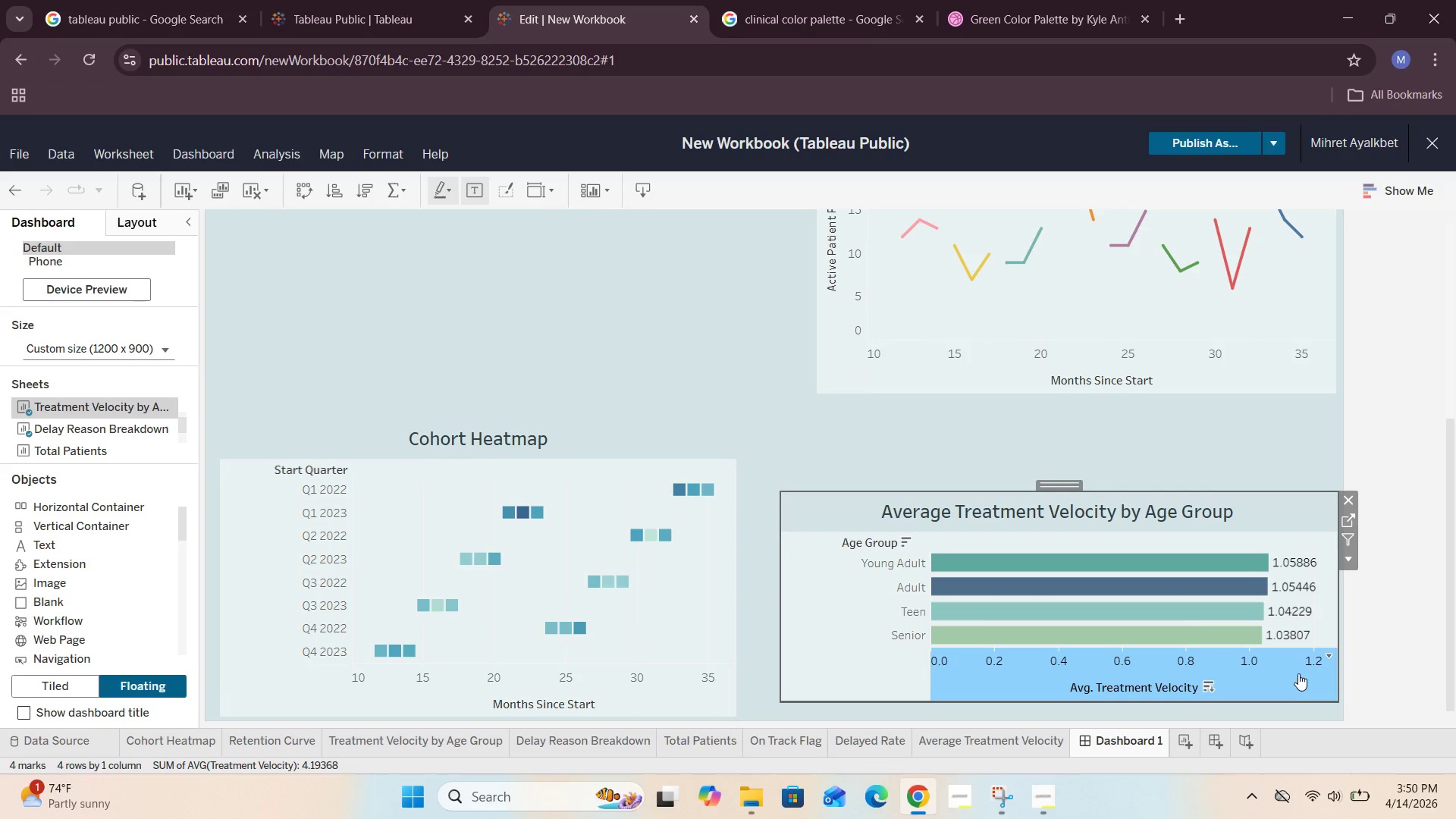 
left_click([1296, 680])
 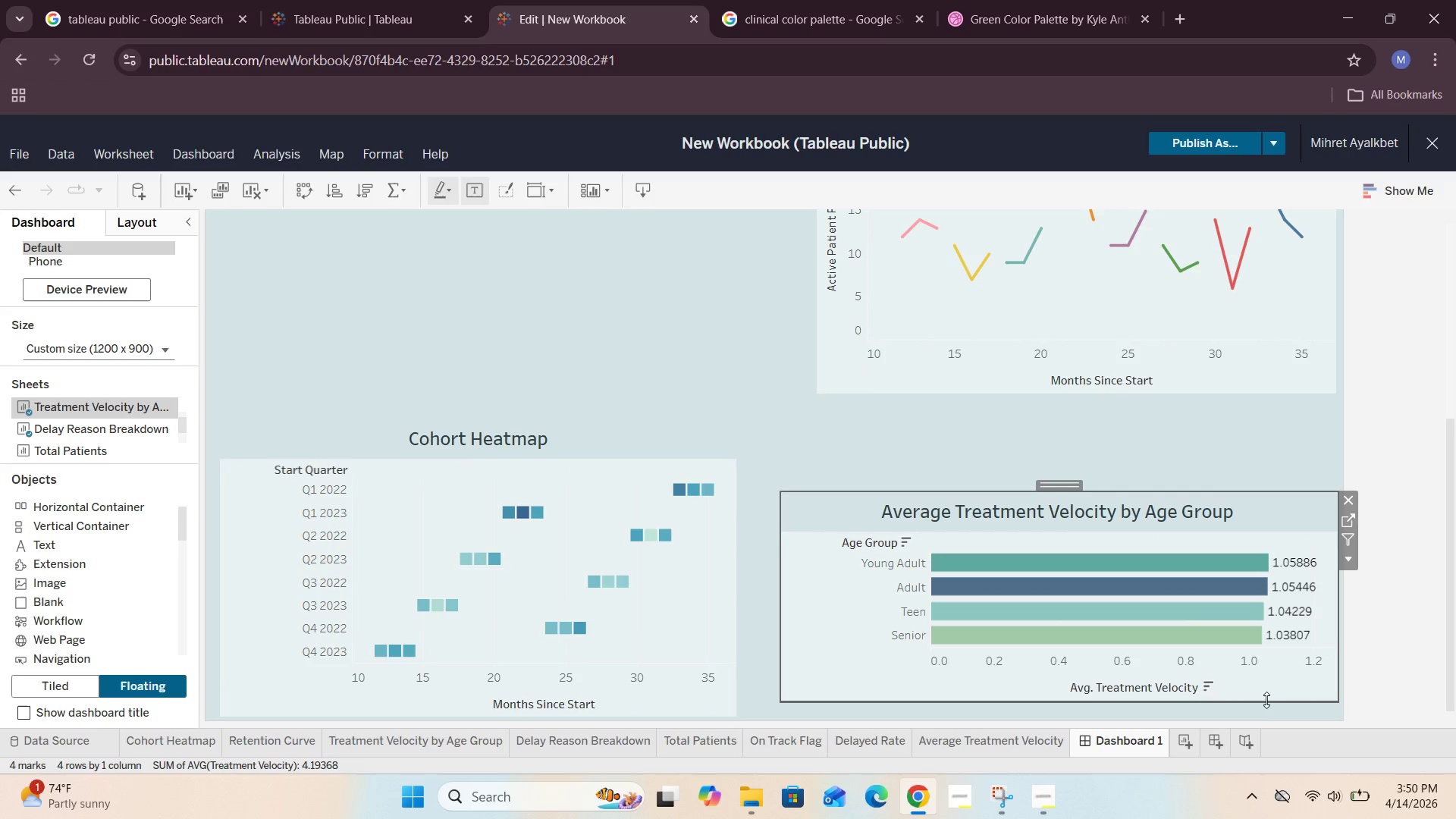 
left_click_drag(start_coordinate=[1266, 699], to_coordinate=[1272, 722])
 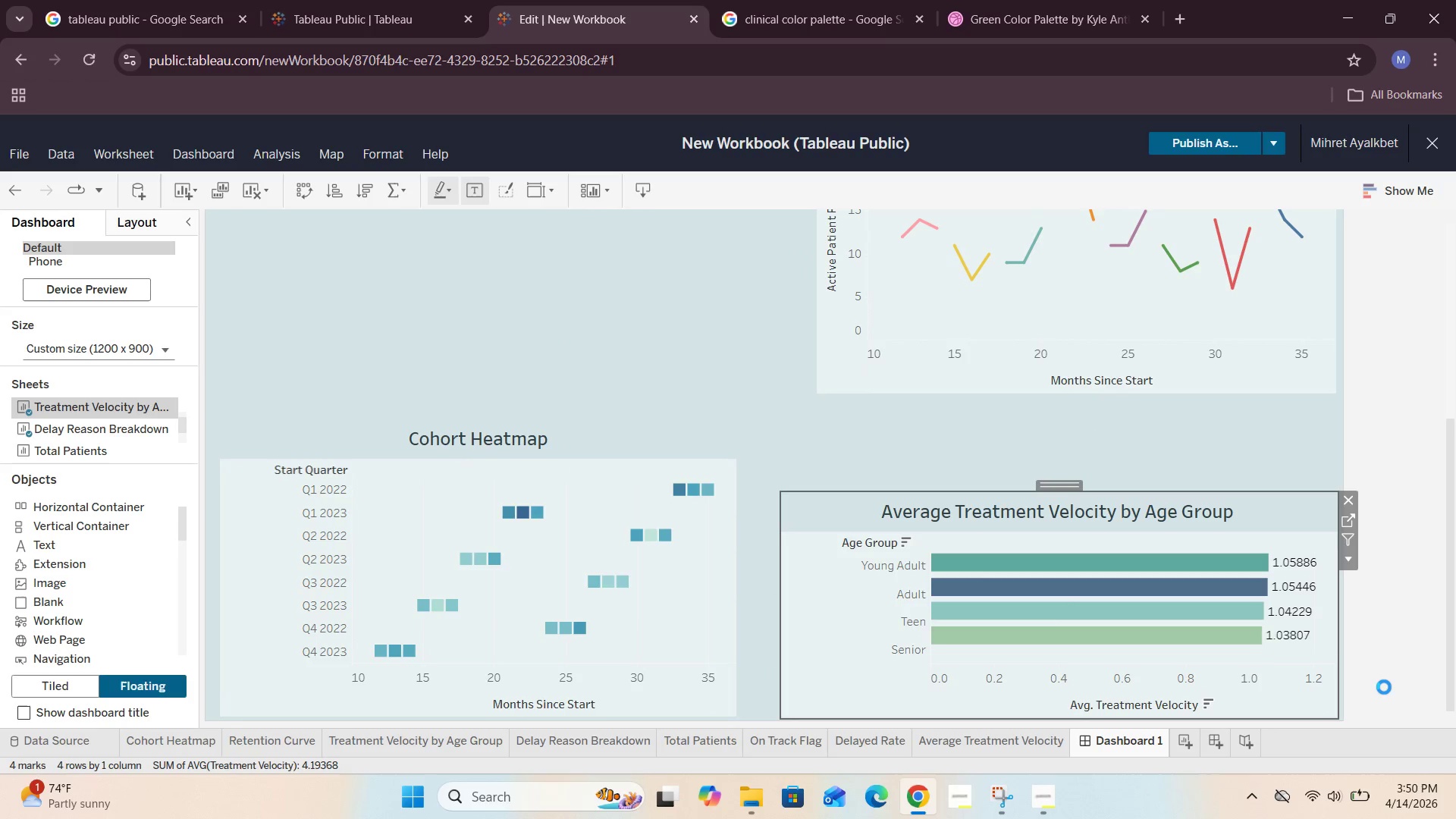 
left_click([1384, 686])
 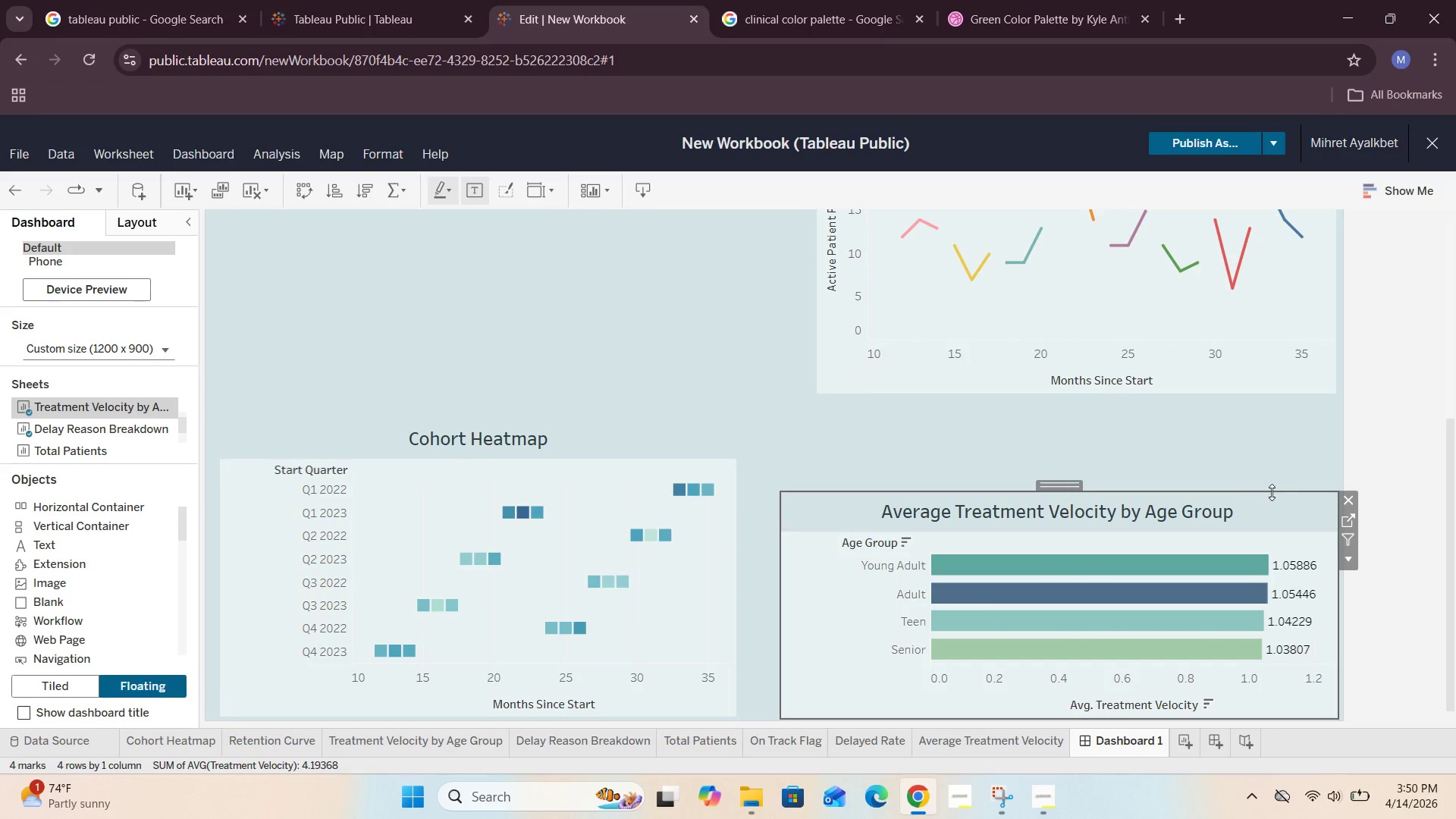 
left_click_drag(start_coordinate=[1272, 491], to_coordinate=[1279, 433])
 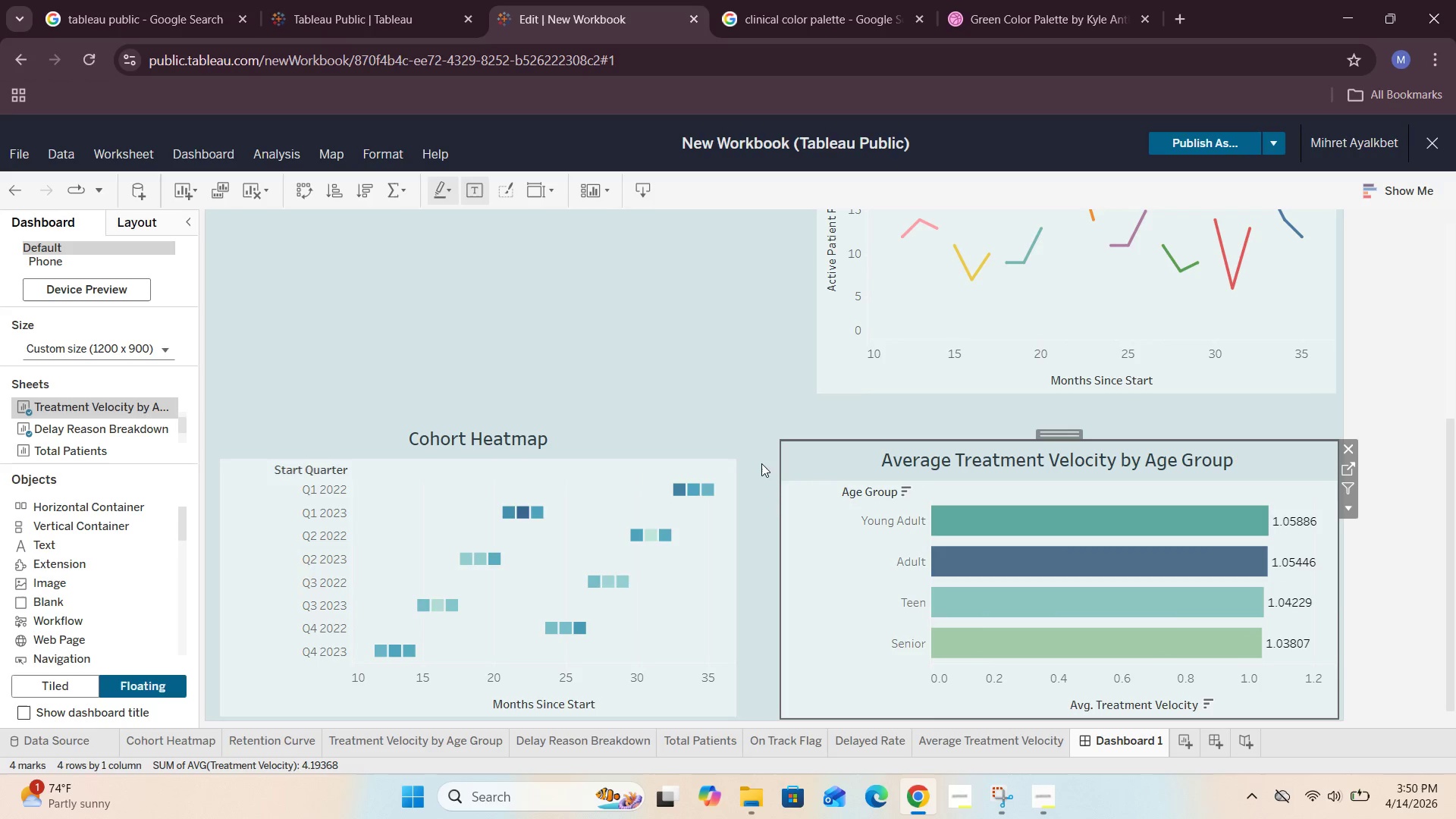 
left_click([752, 413])
 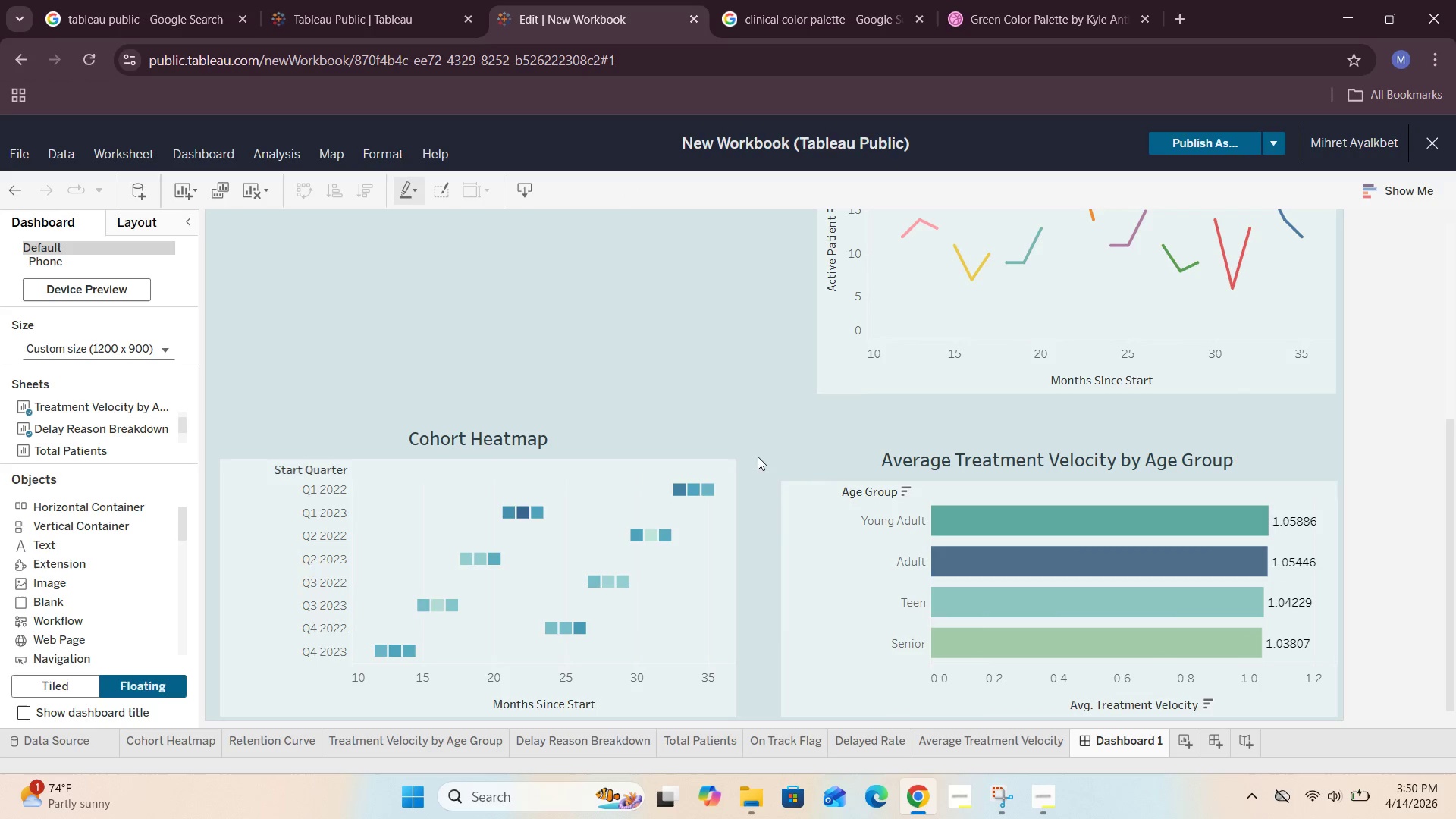 
left_click([810, 453])
 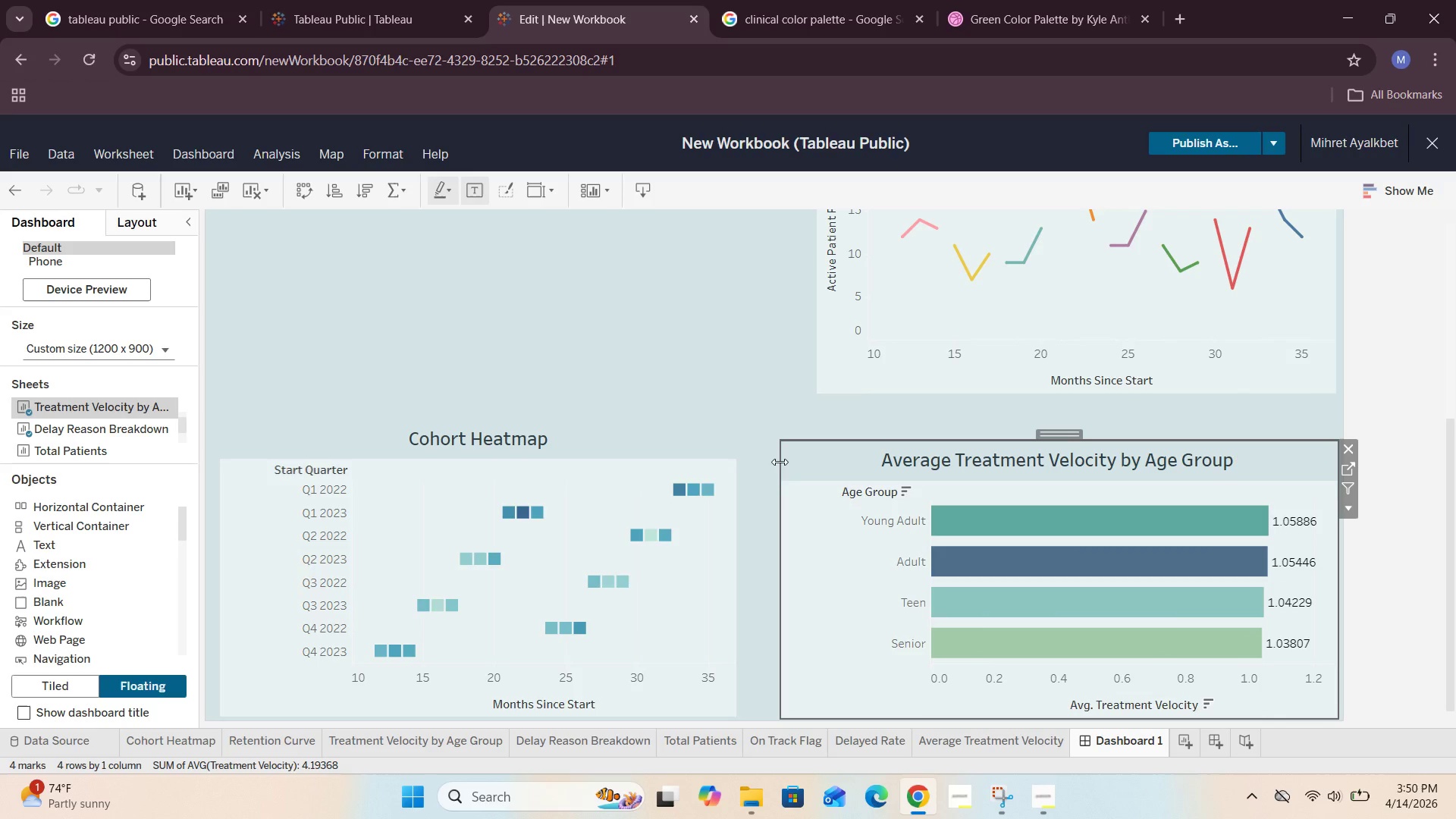 
left_click_drag(start_coordinate=[780, 462], to_coordinate=[817, 458])
 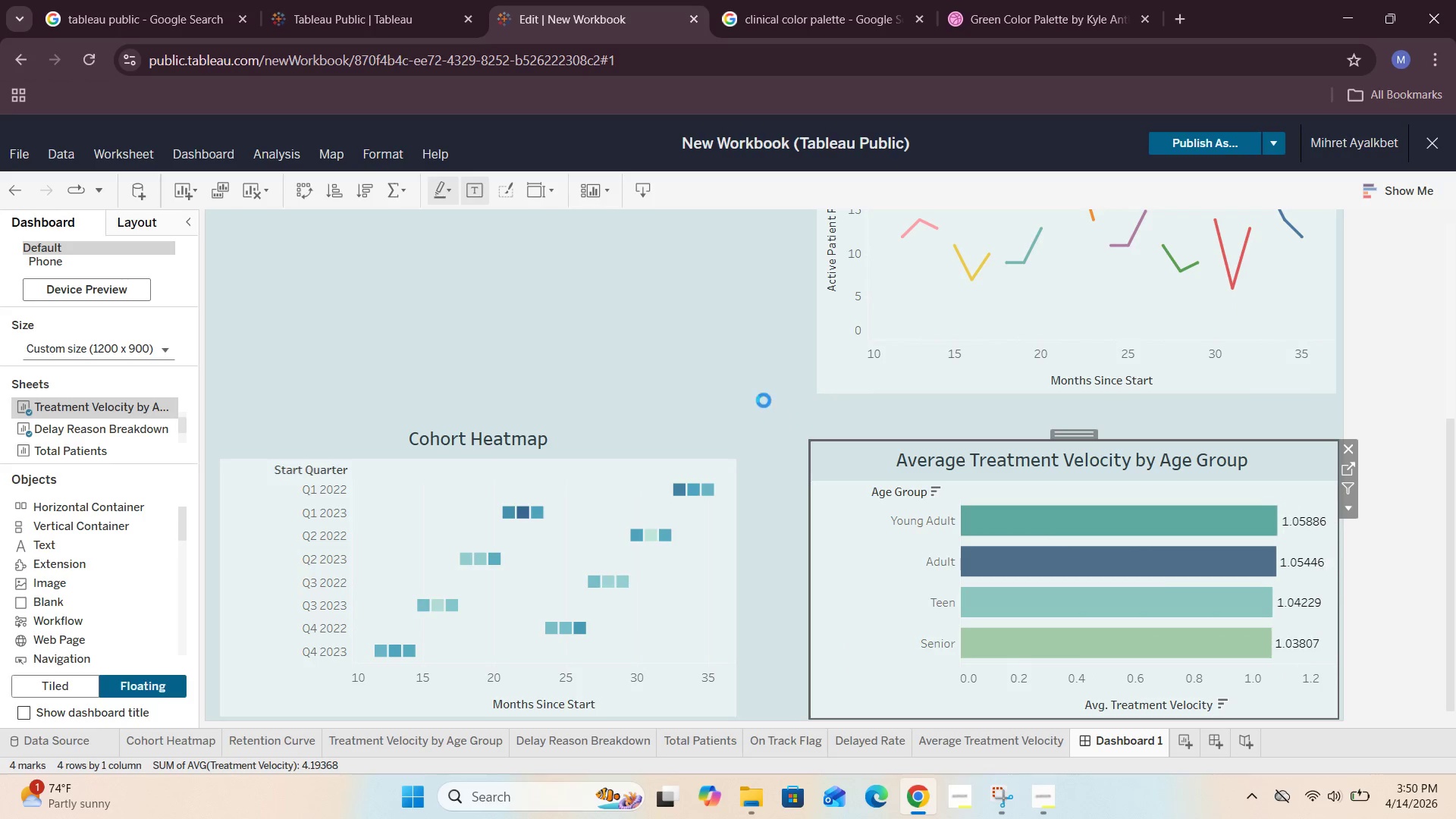 
left_click([761, 392])
 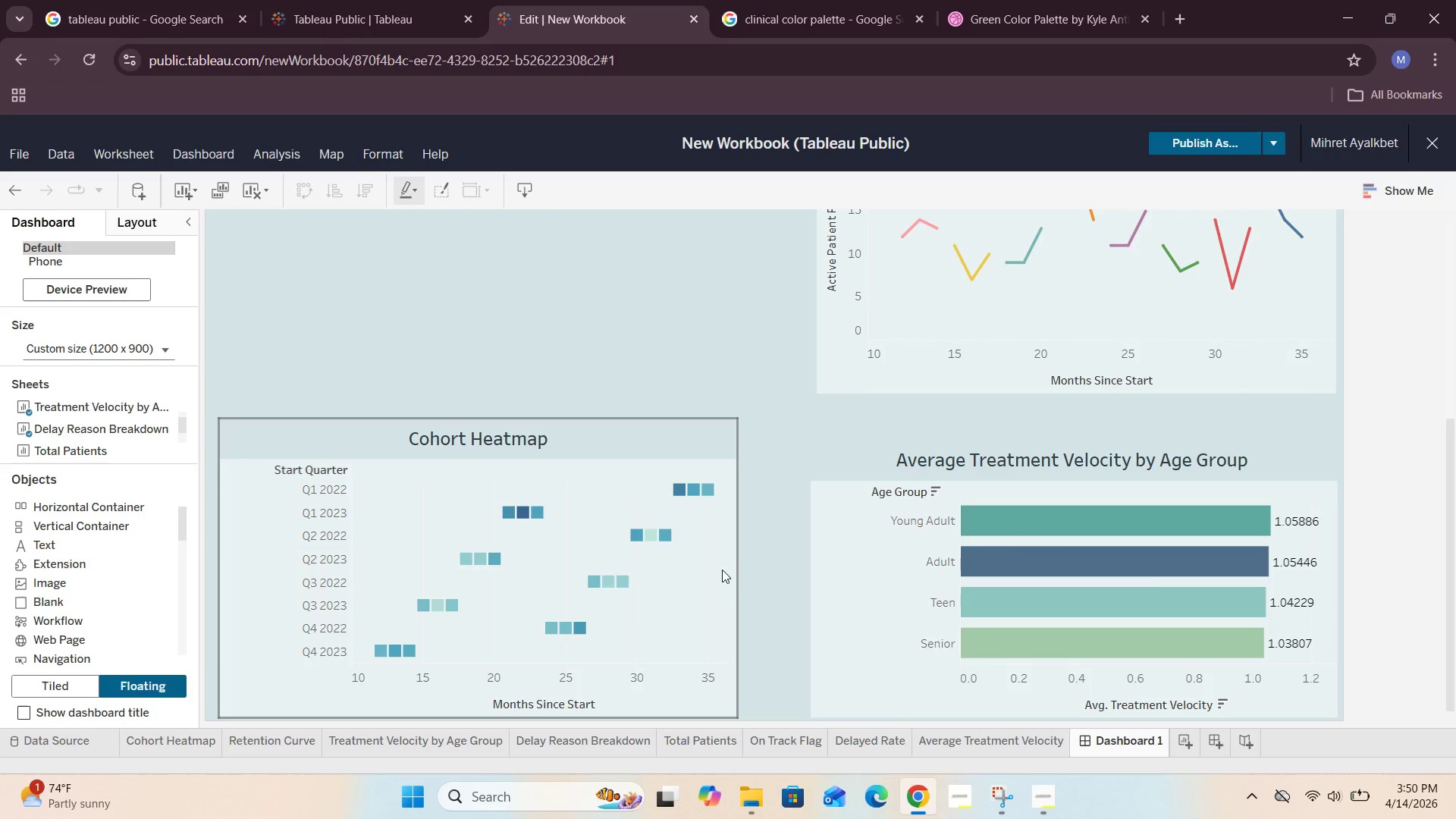 
left_click([708, 573])
 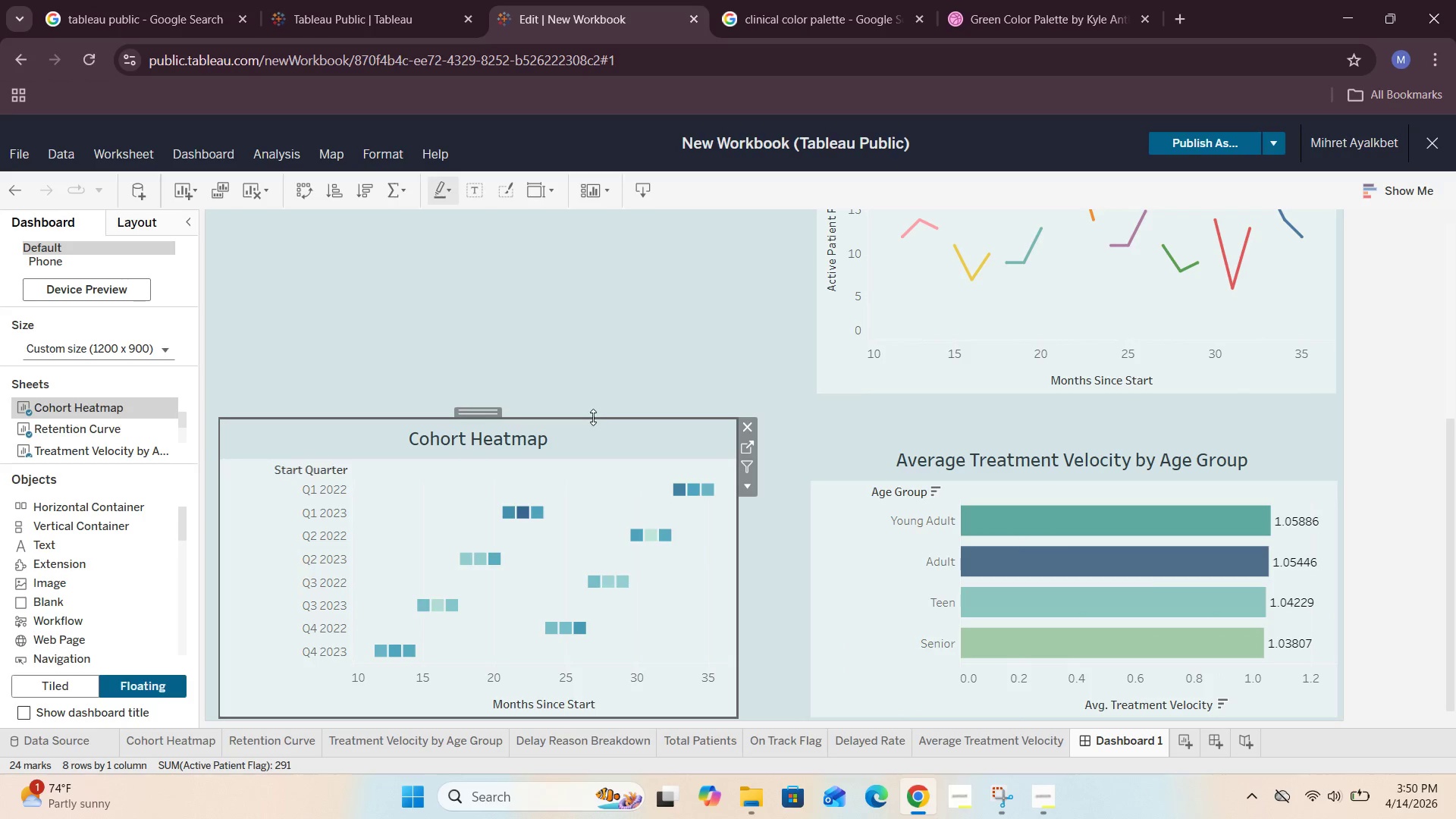 
left_click_drag(start_coordinate=[593, 419], to_coordinate=[602, 407])
 